 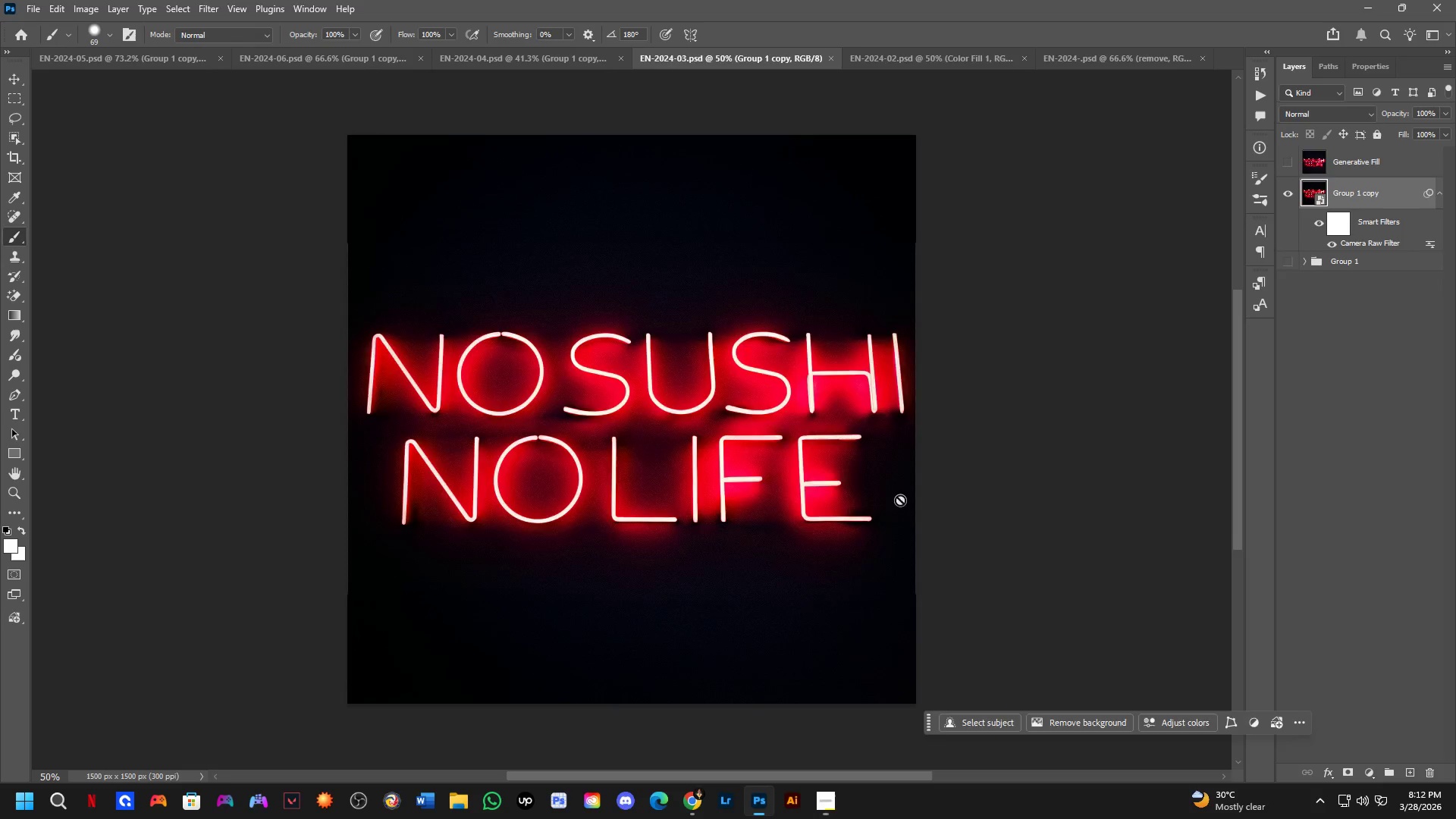 
key(Control+Tab)
 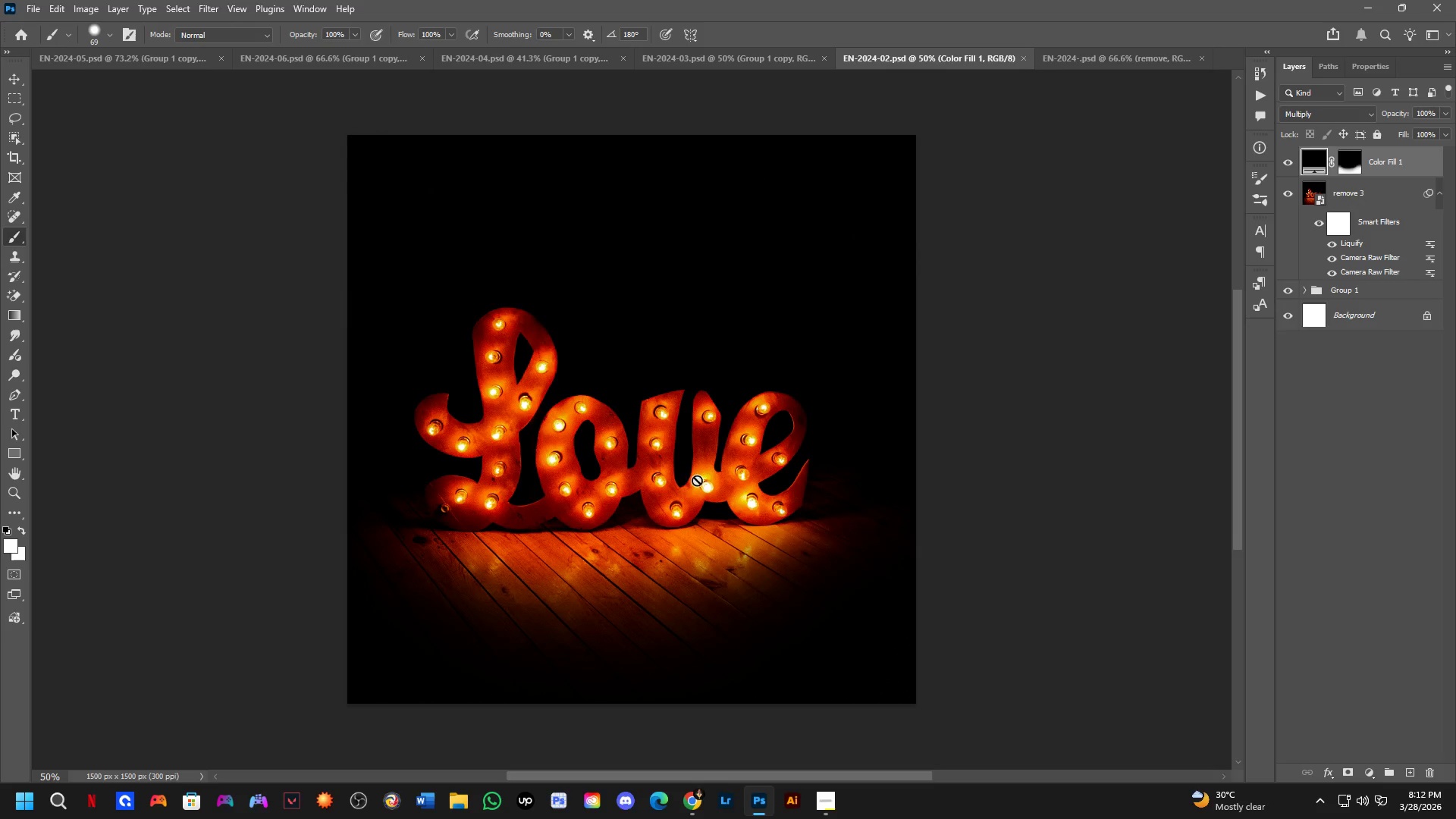 
key(Shift+ShiftLeft)
 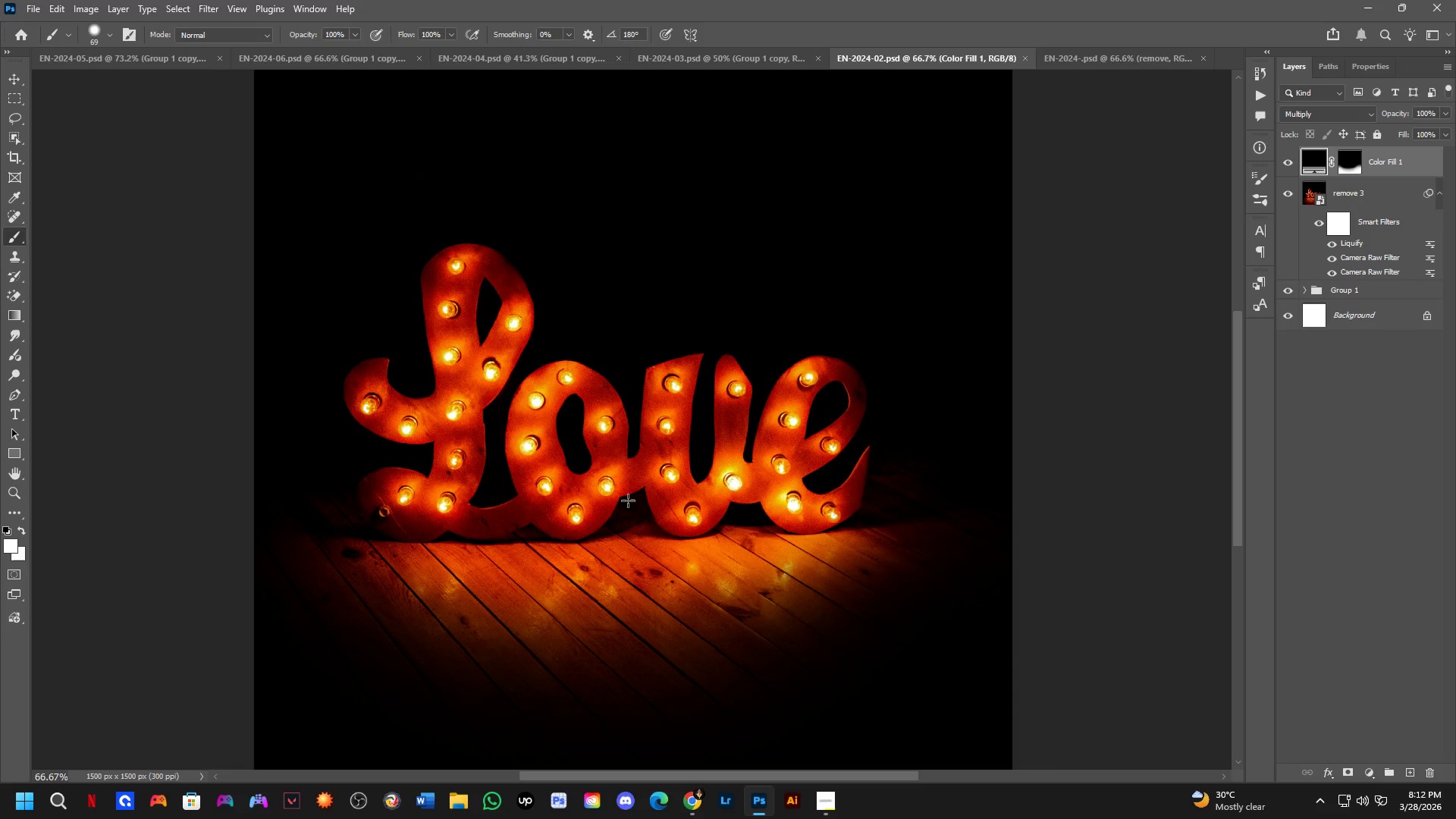 
key(Control+ControlLeft)
 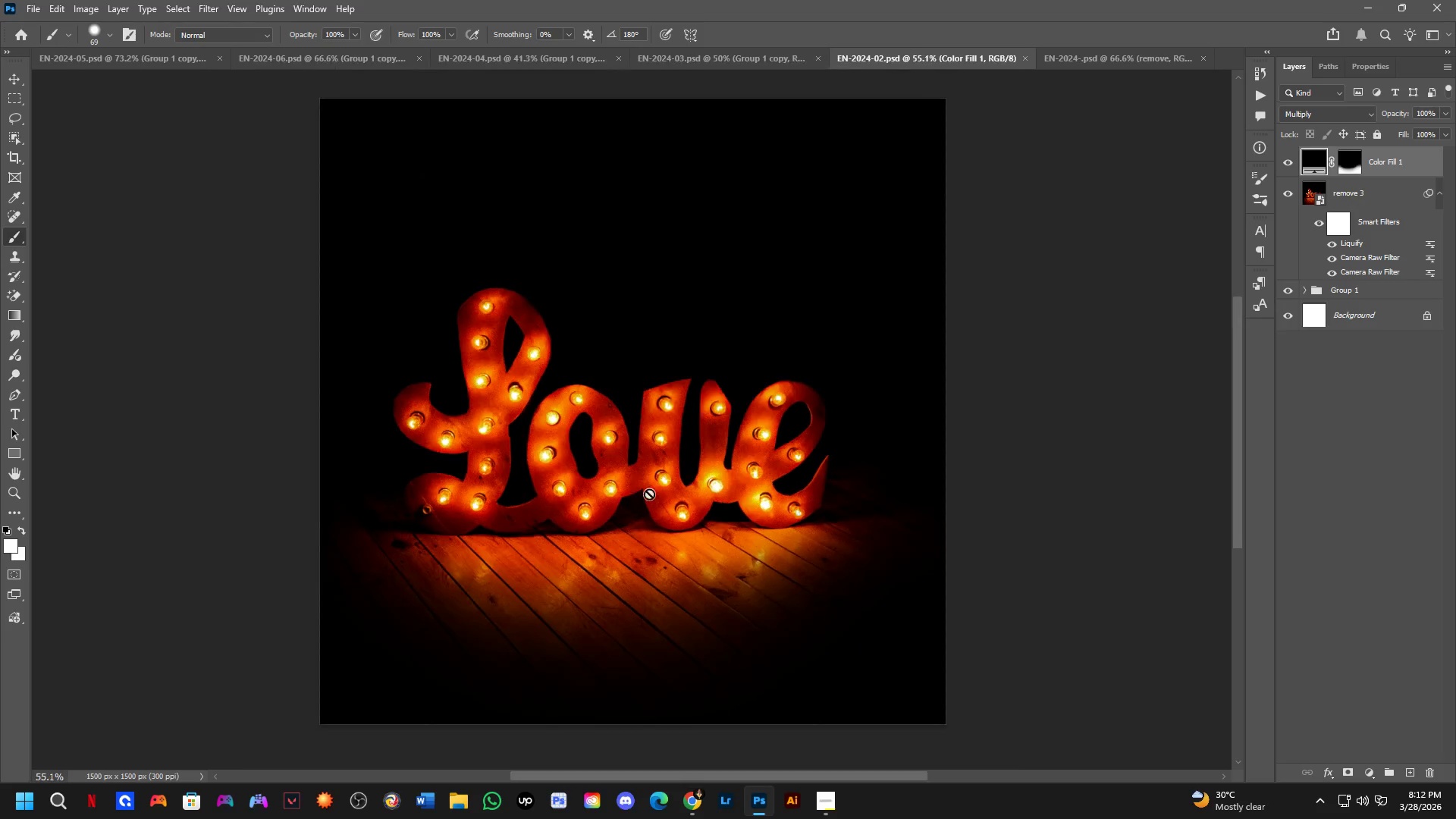 
key(Control+Tab)
 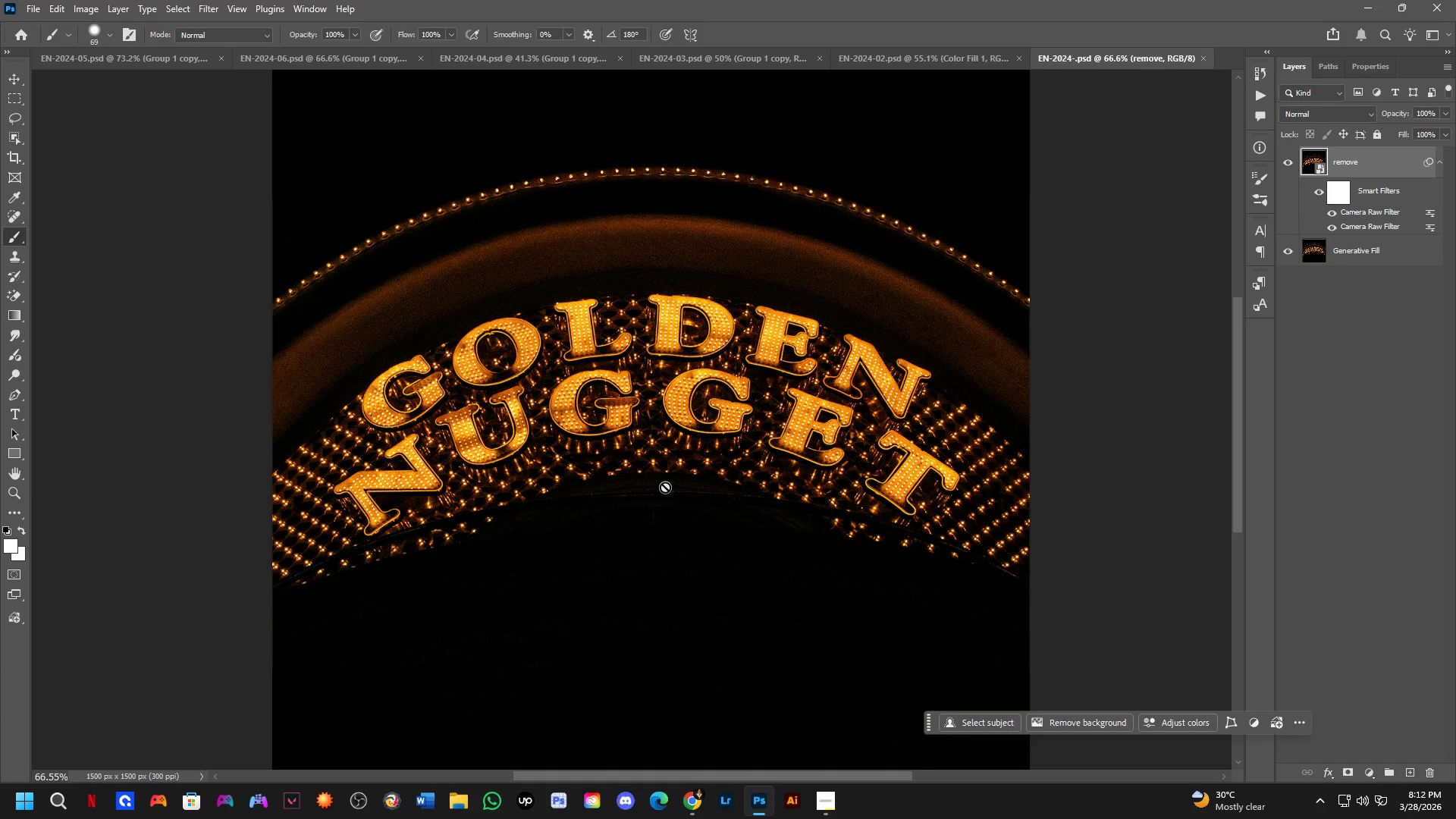 
scroll: coordinate [632, 498], scroll_direction: down, amount: 1.0
 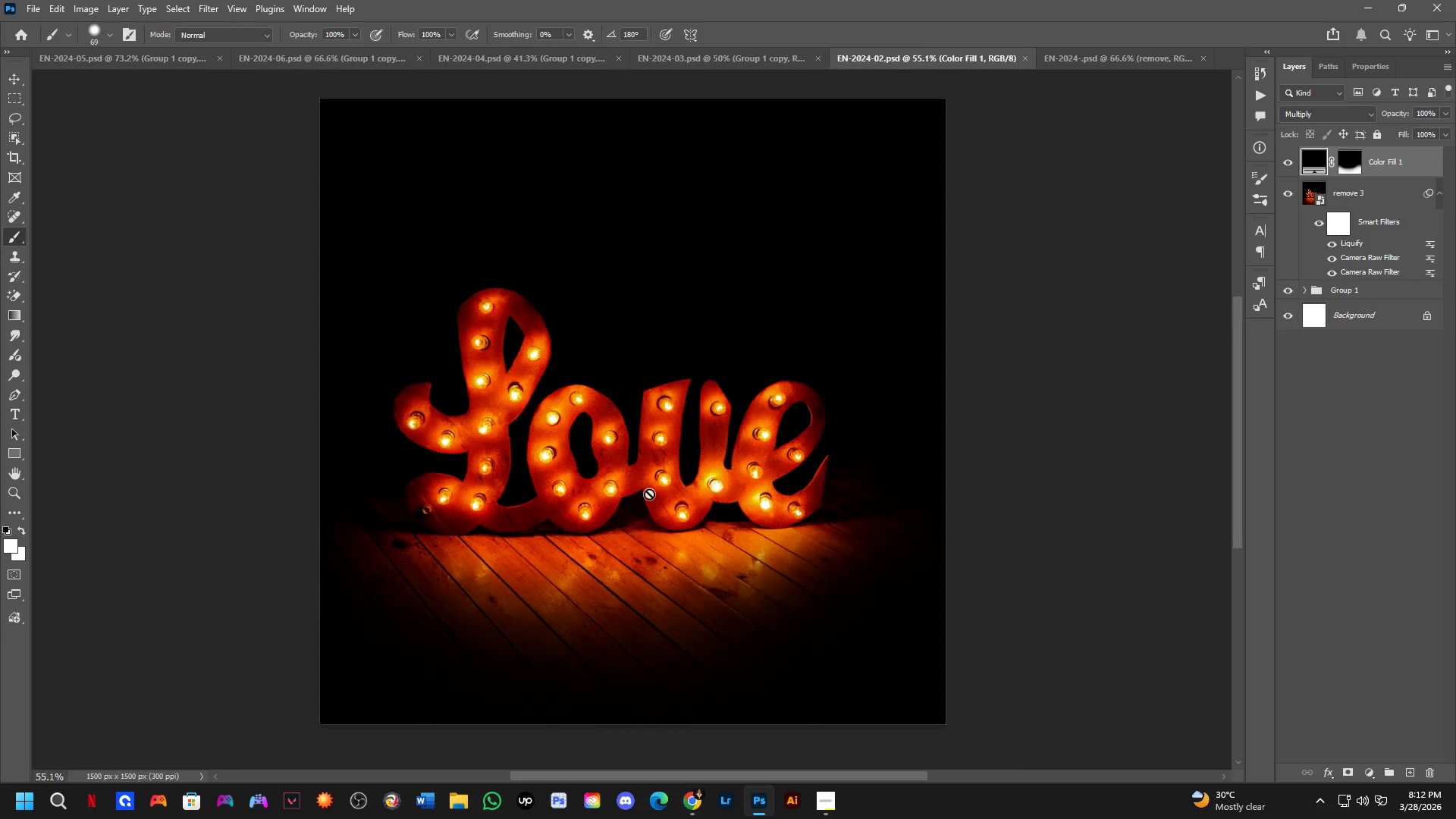 
hold_key(key=Space, duration=0.48)
 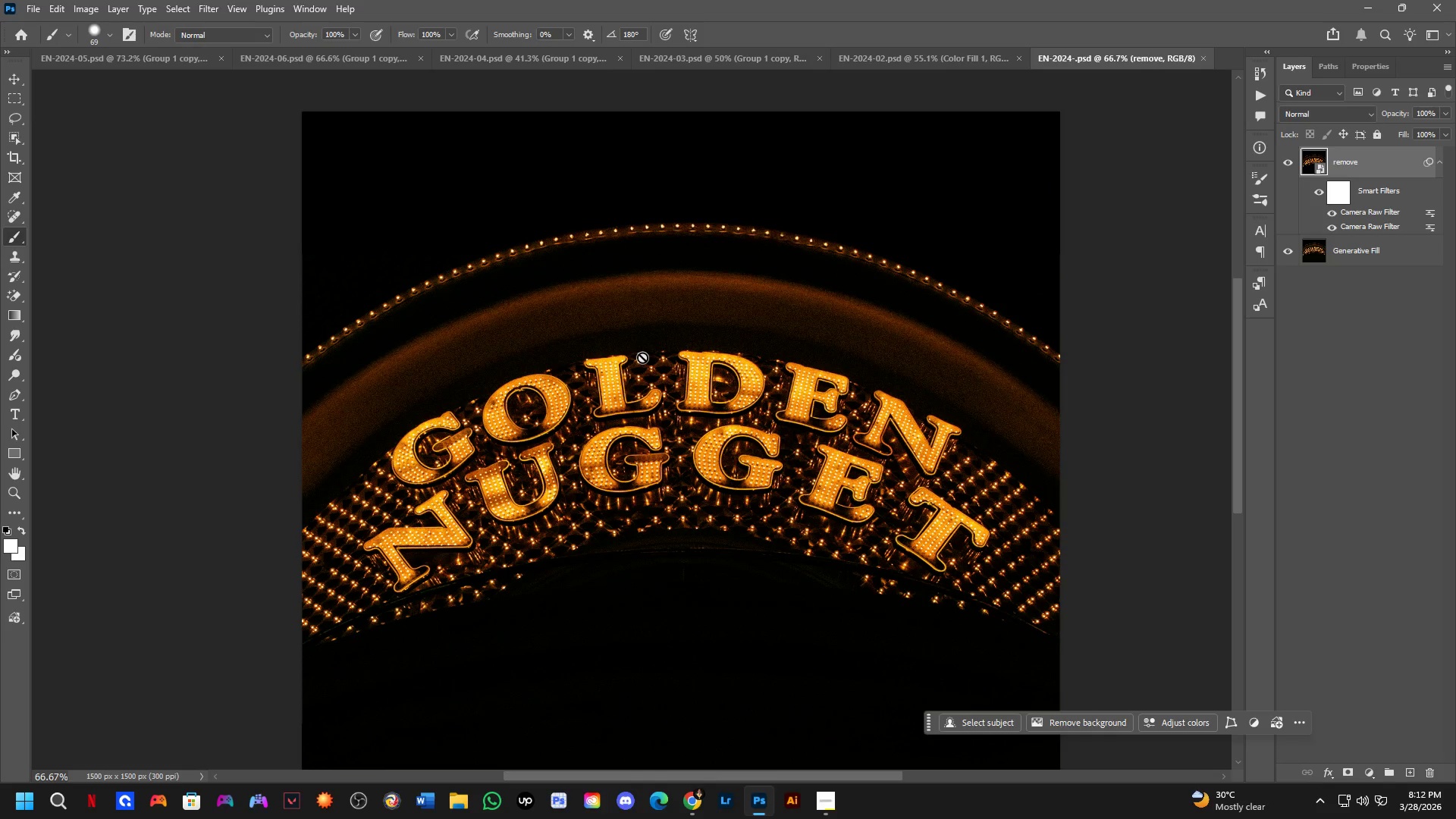 
left_click_drag(start_coordinate=[659, 513], to_coordinate=[669, 504])
 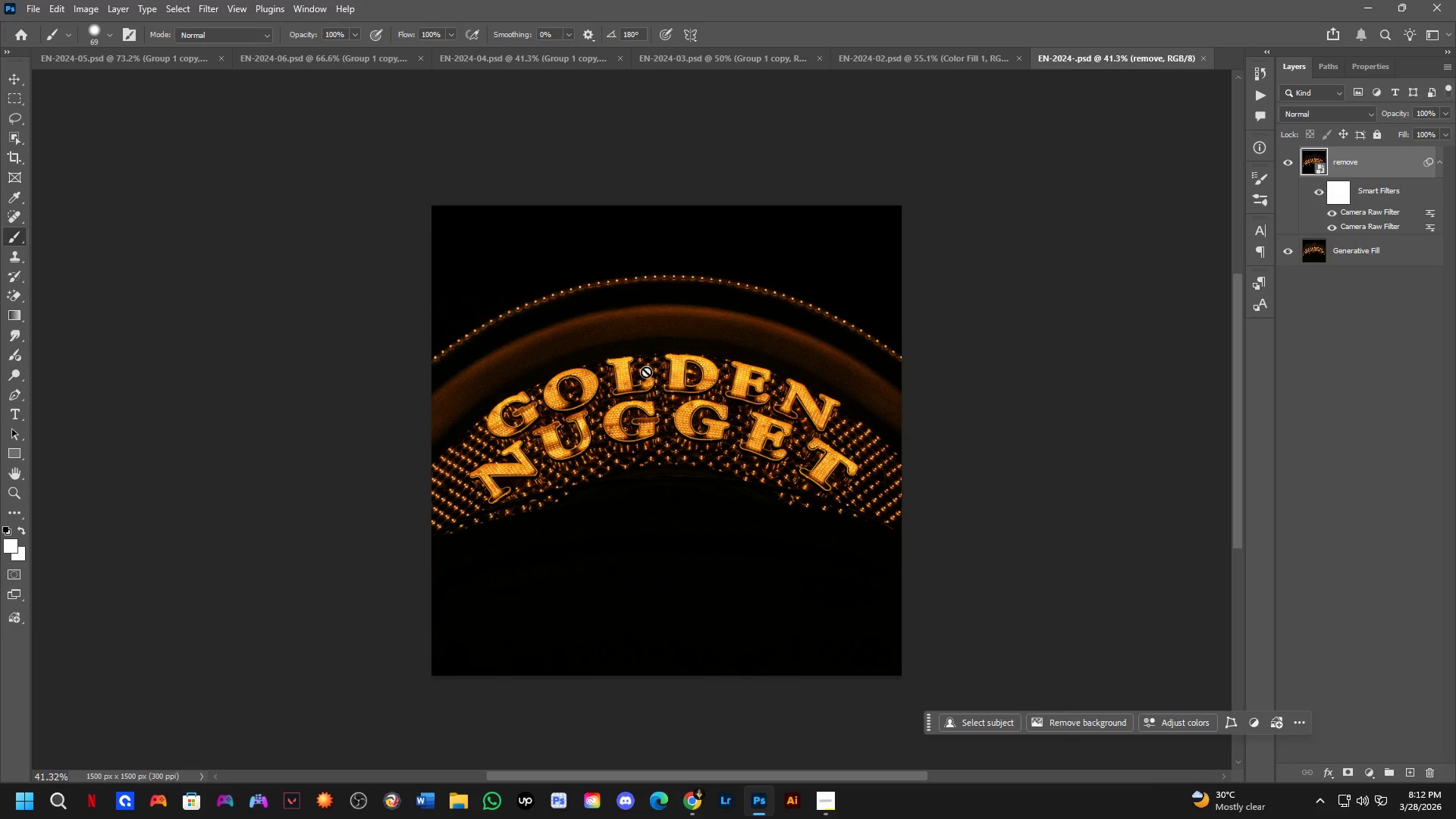 
scroll: coordinate [665, 481], scroll_direction: down, amount: 5.0
 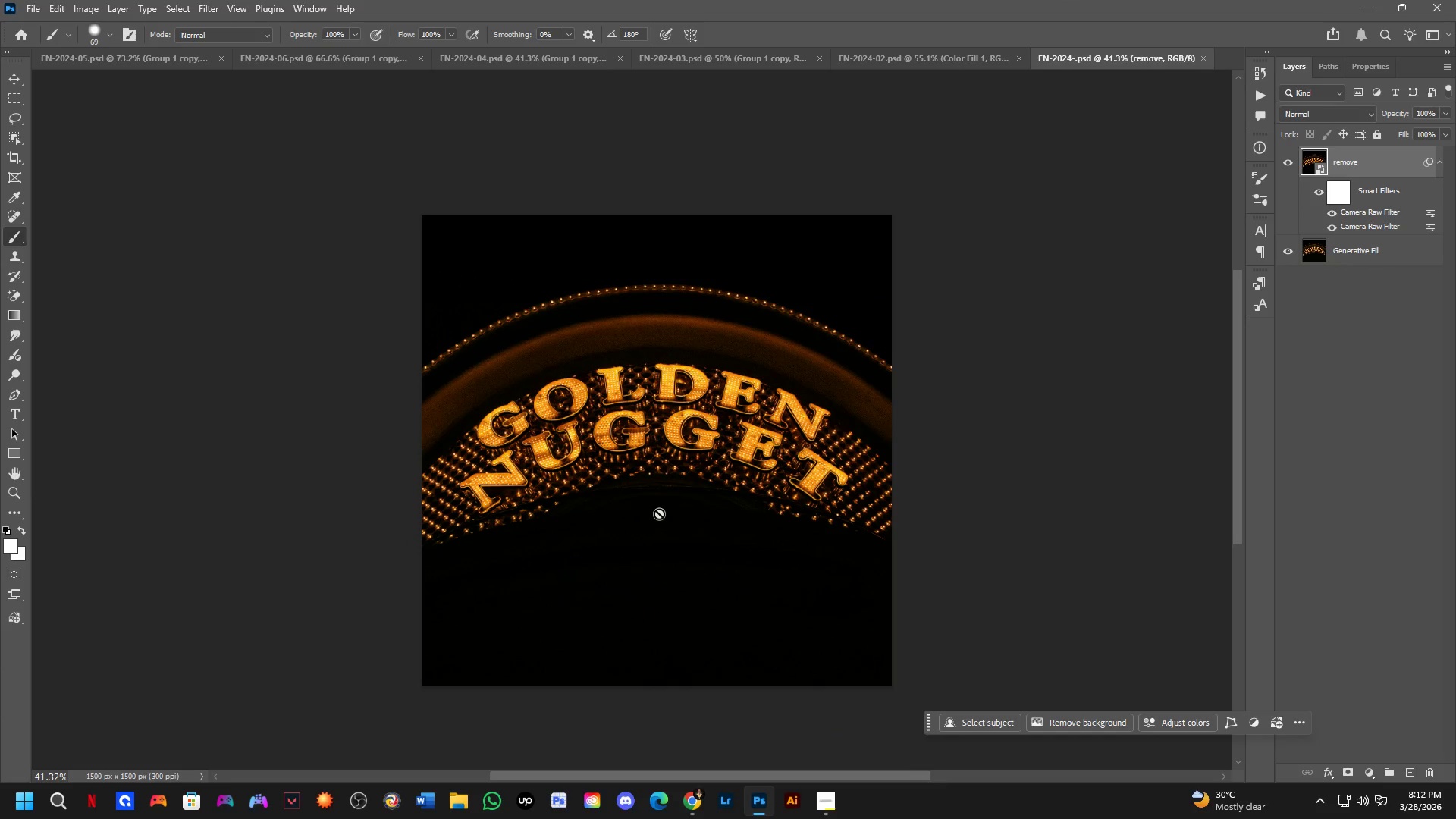 
key(Shift+ShiftLeft)
 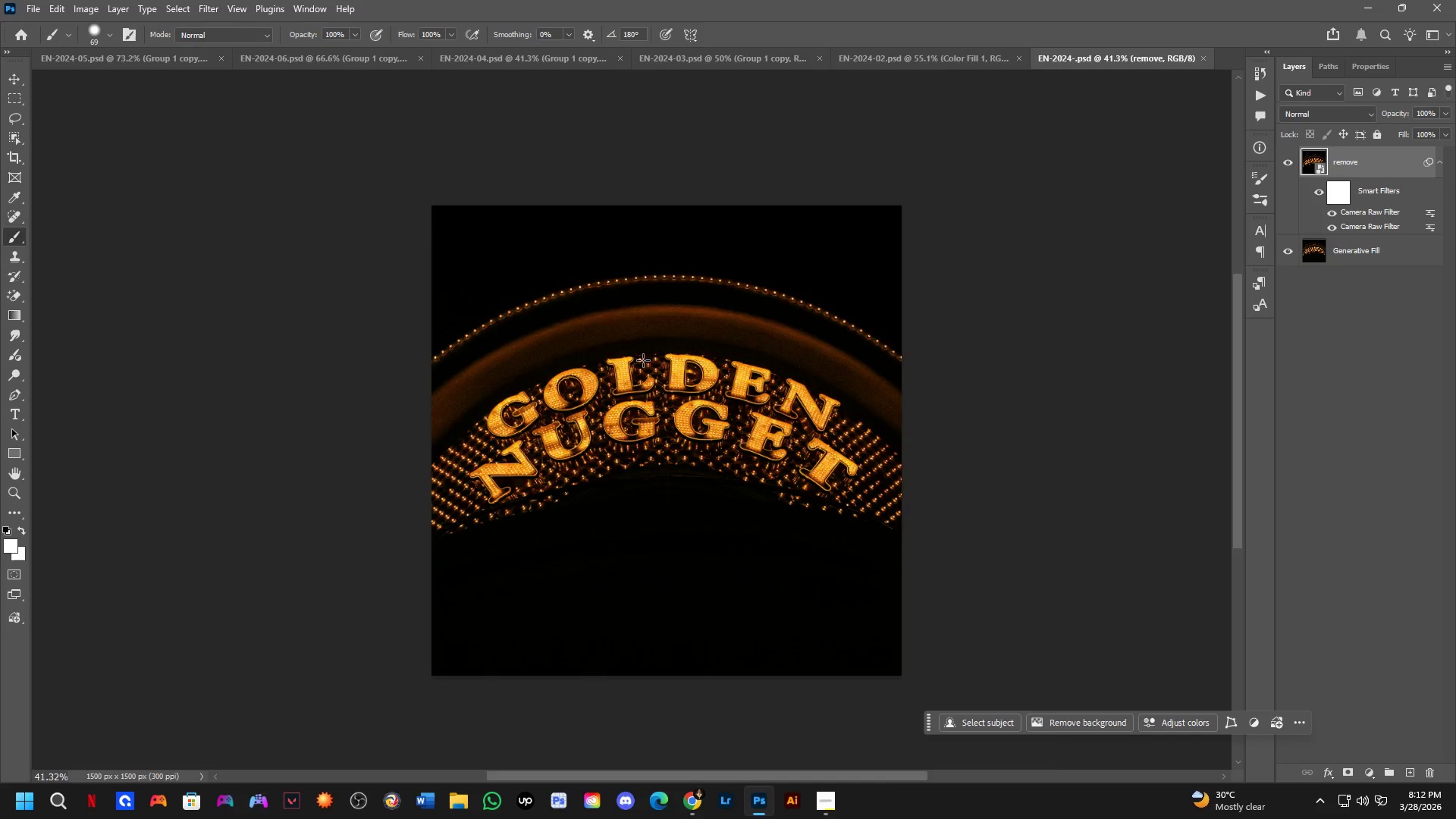 
key(Control+ControlLeft)
 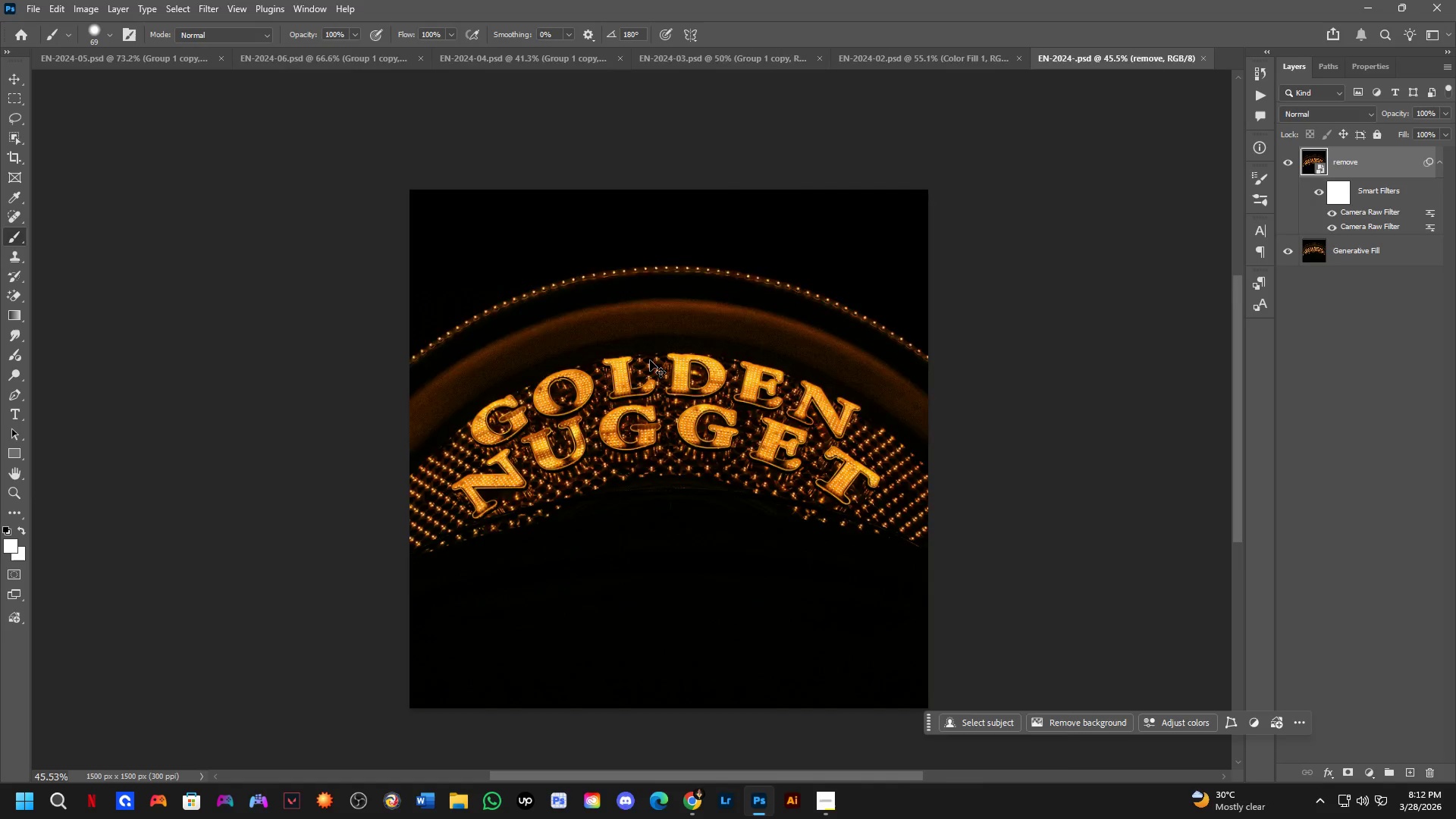 
key(Control+Tab)
 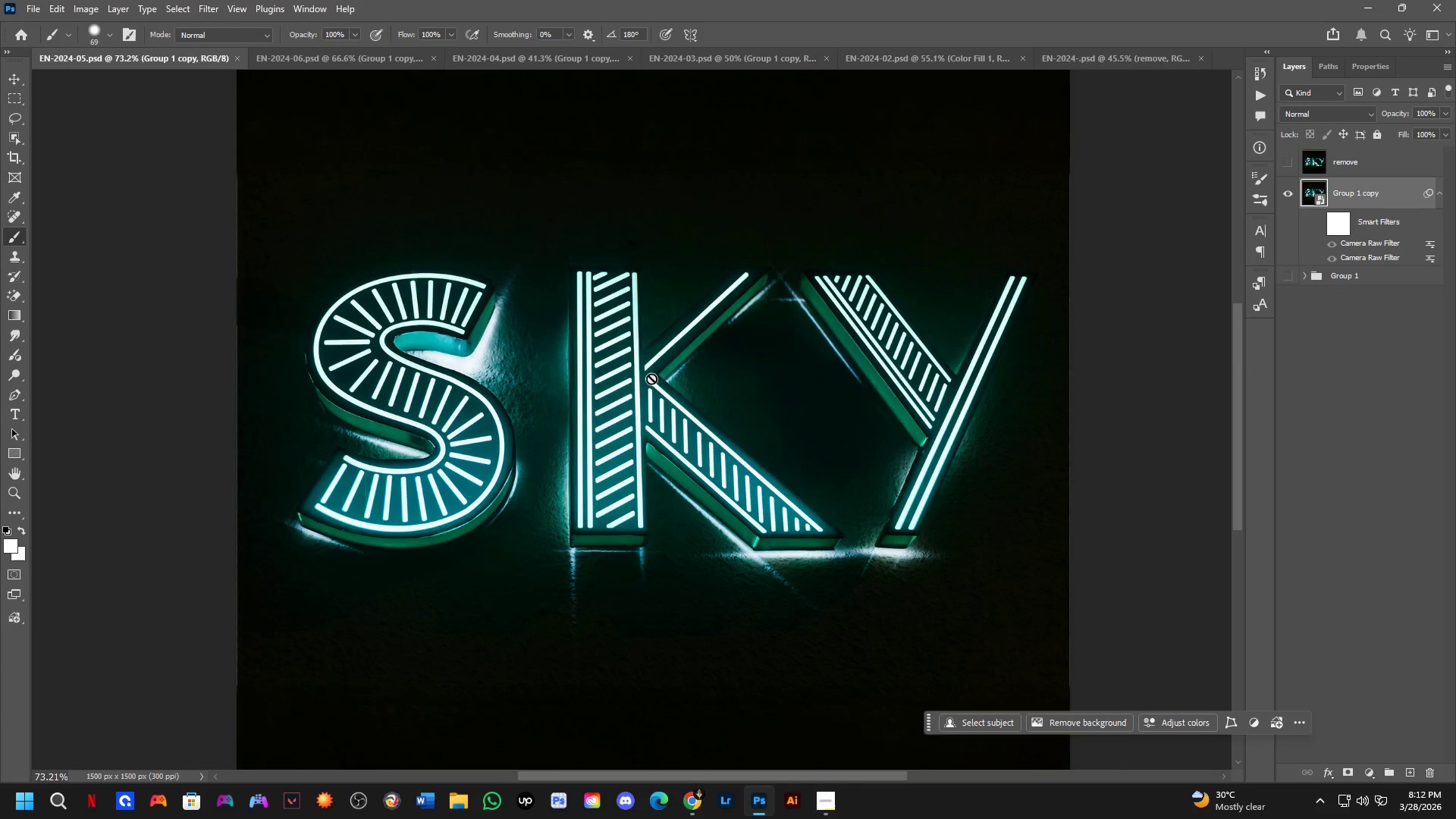 
scroll: coordinate [642, 357], scroll_direction: down, amount: 2.0
 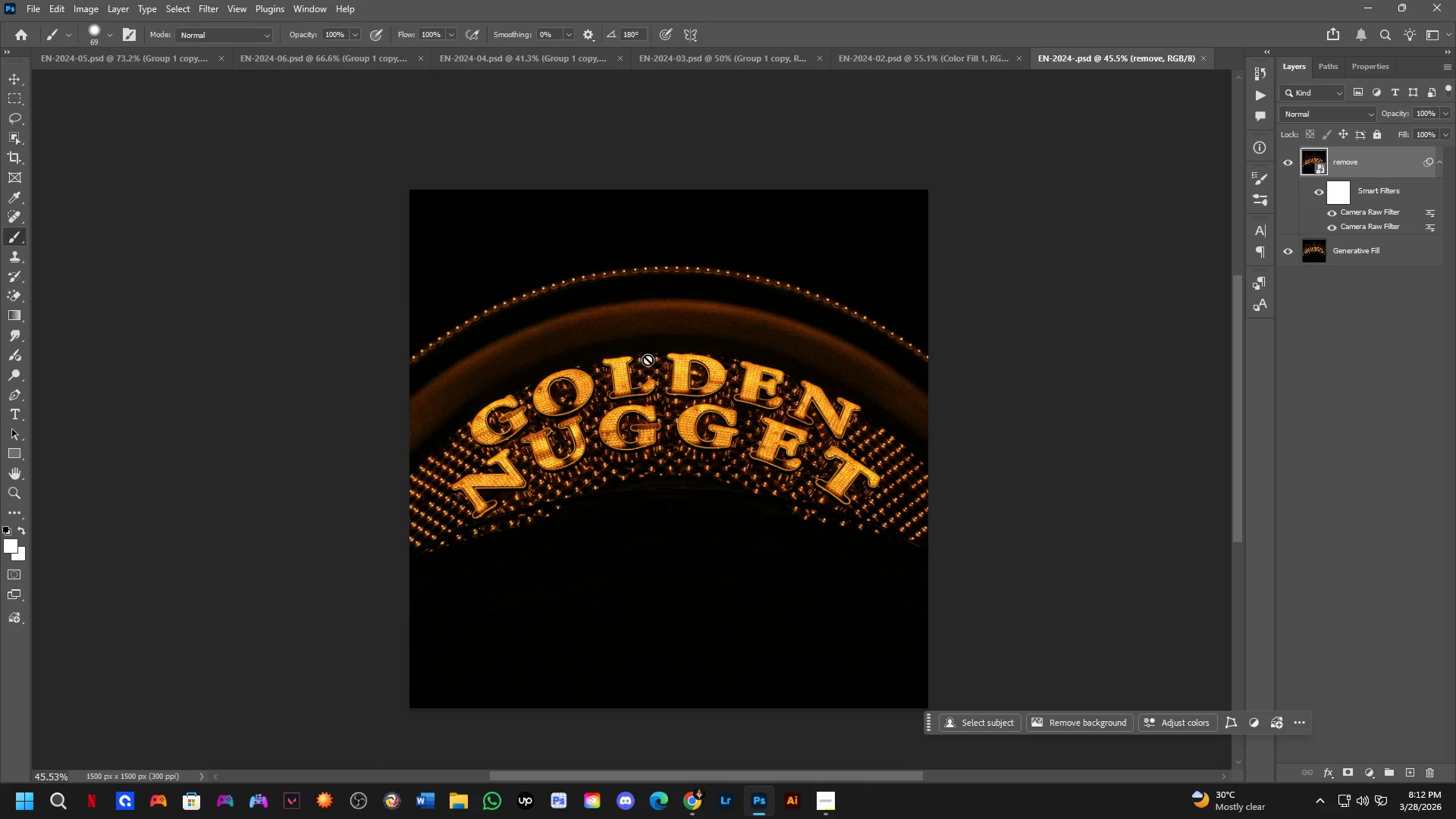 
scroll: coordinate [654, 398], scroll_direction: up, amount: 2.0
 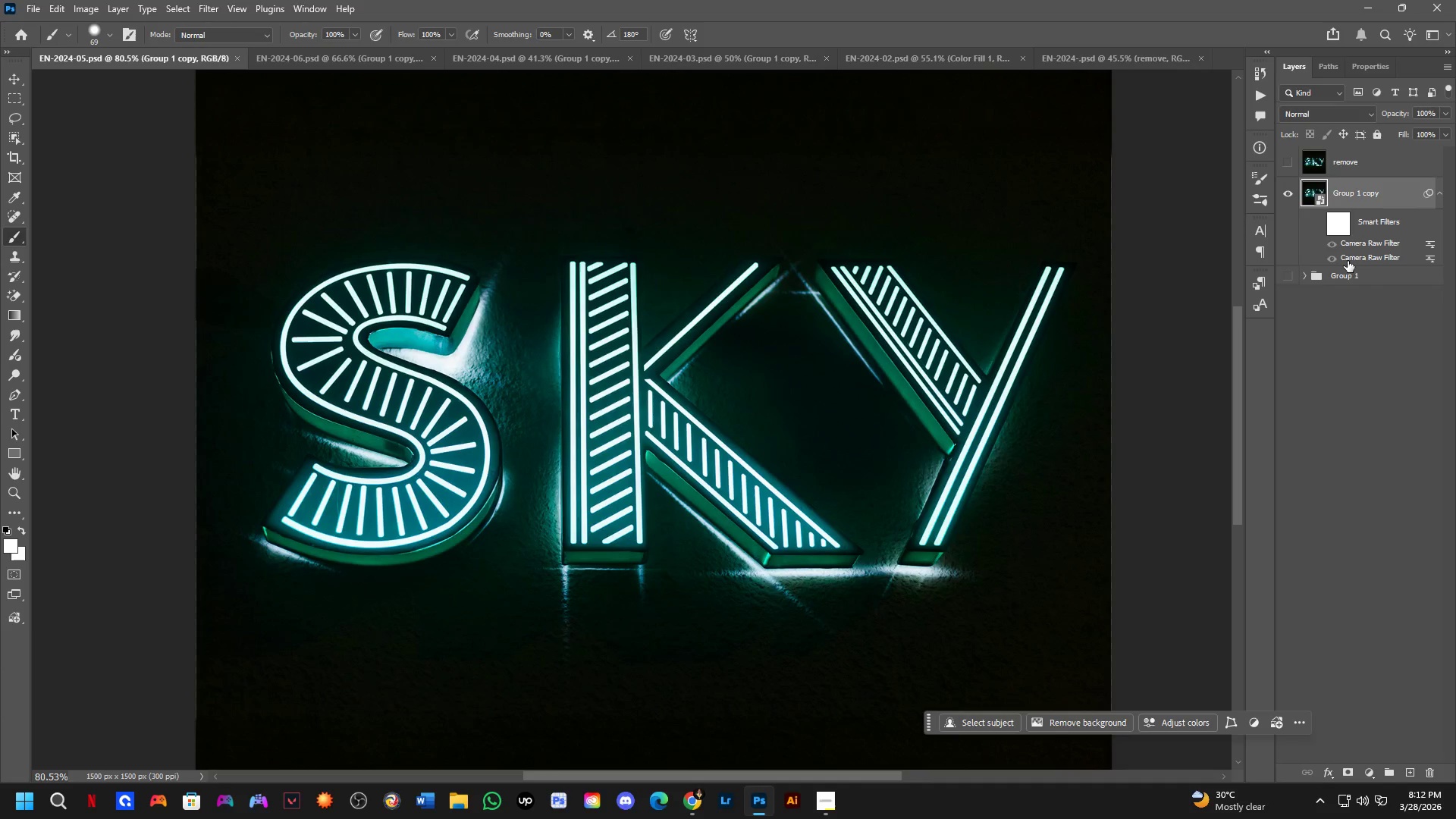 
key(Control+J)
 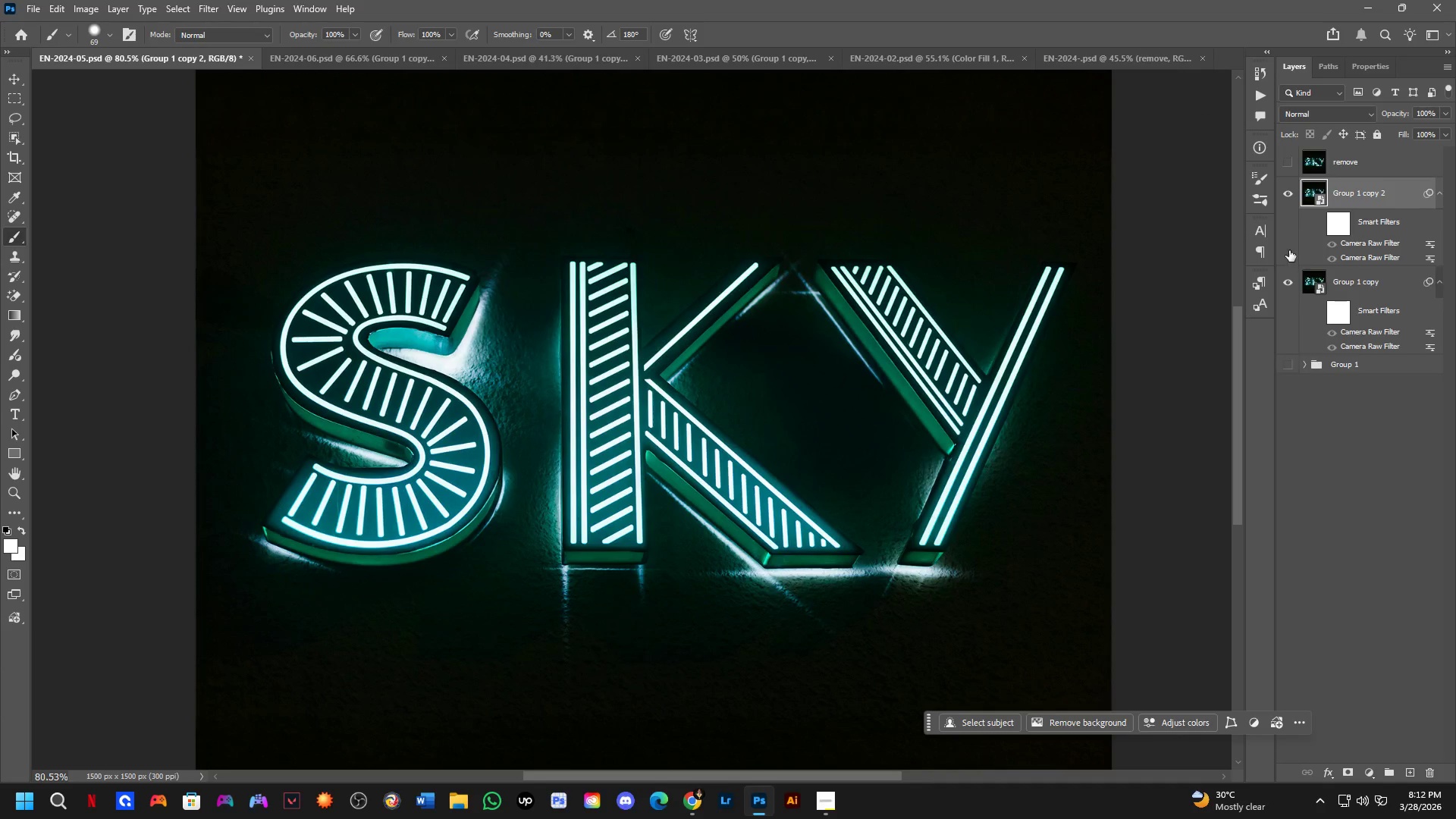 
key(B)
 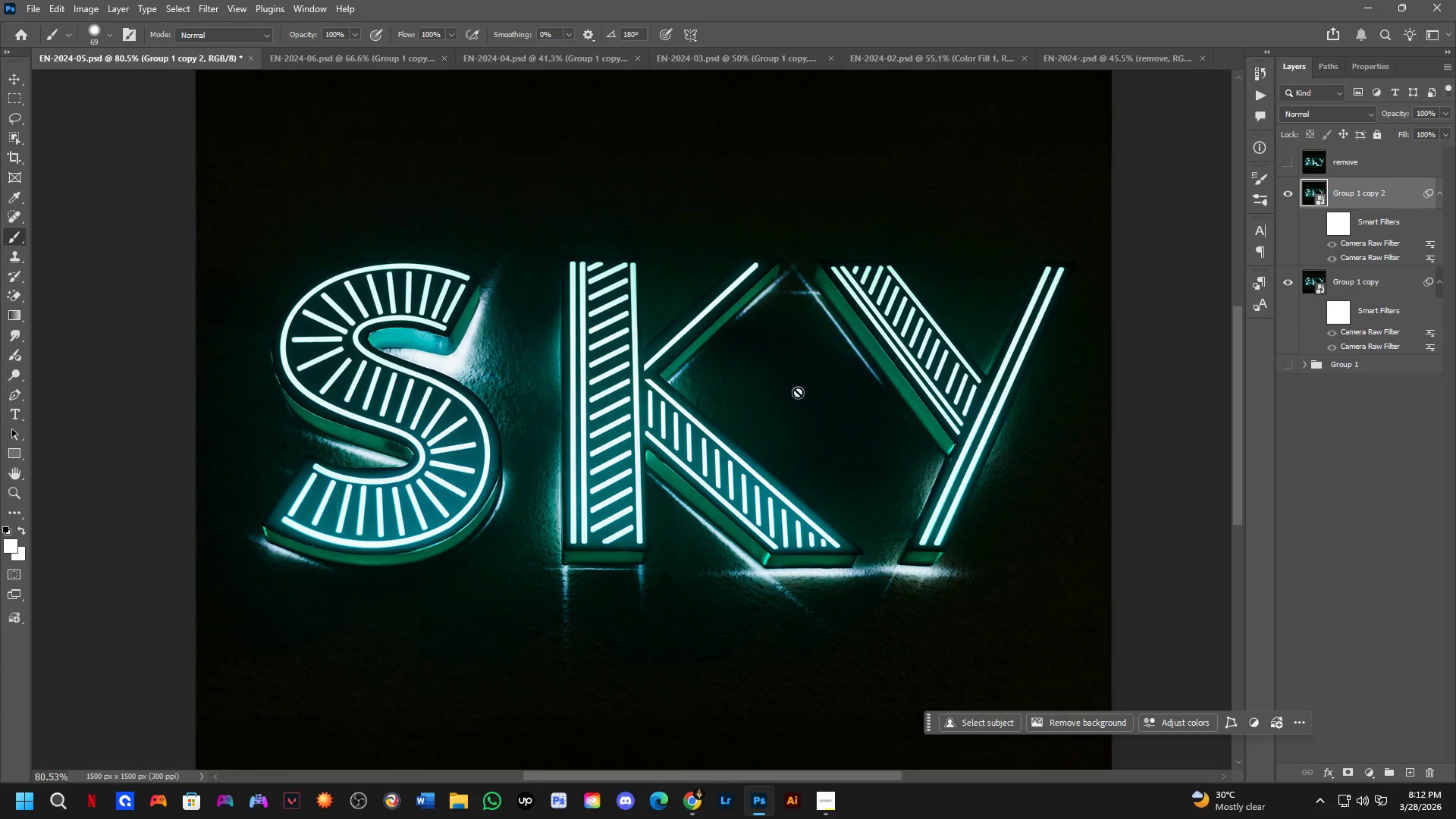 
left_click_drag(start_coordinate=[765, 377], to_coordinate=[758, 389])
 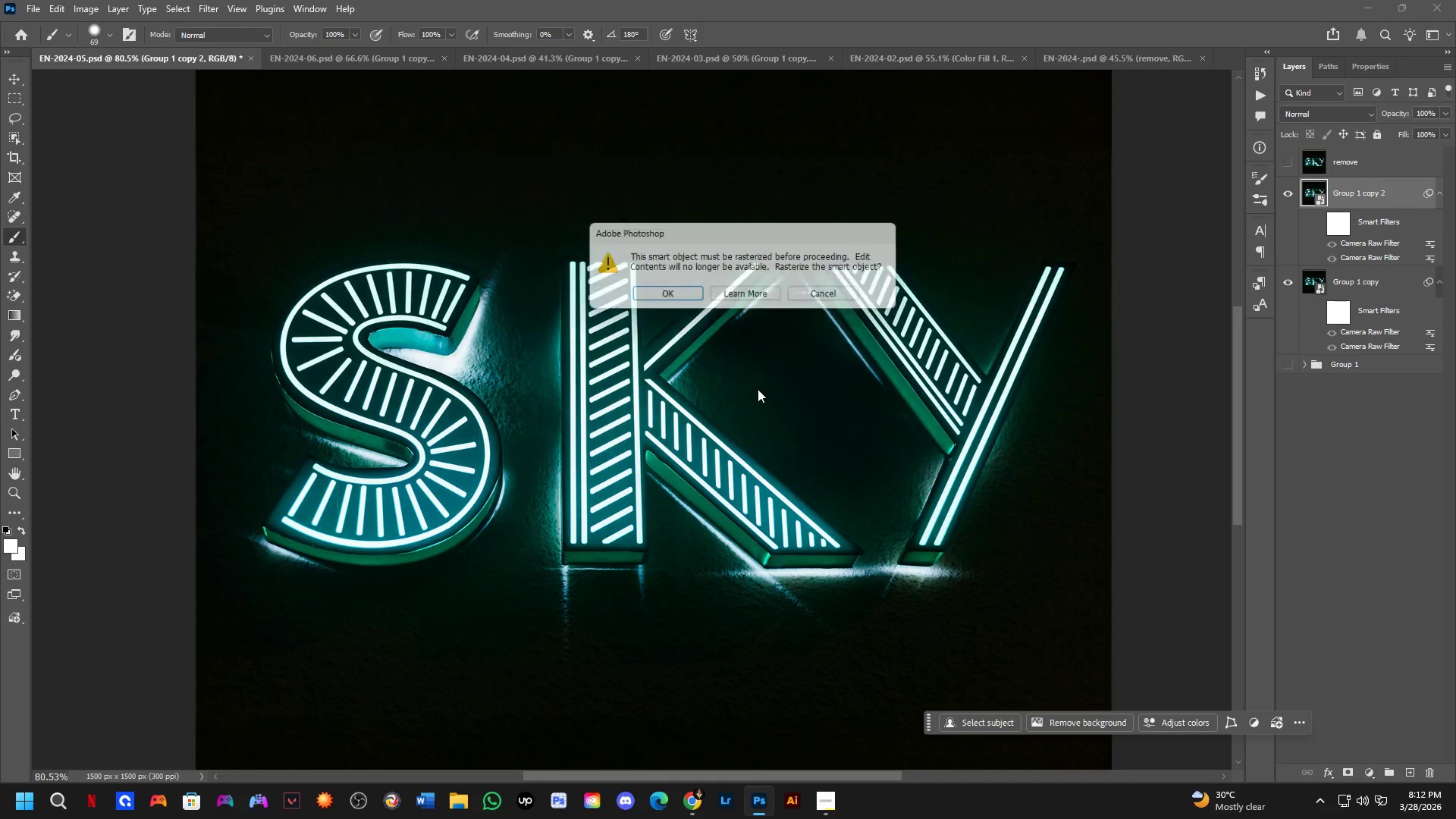 
key(Space)
 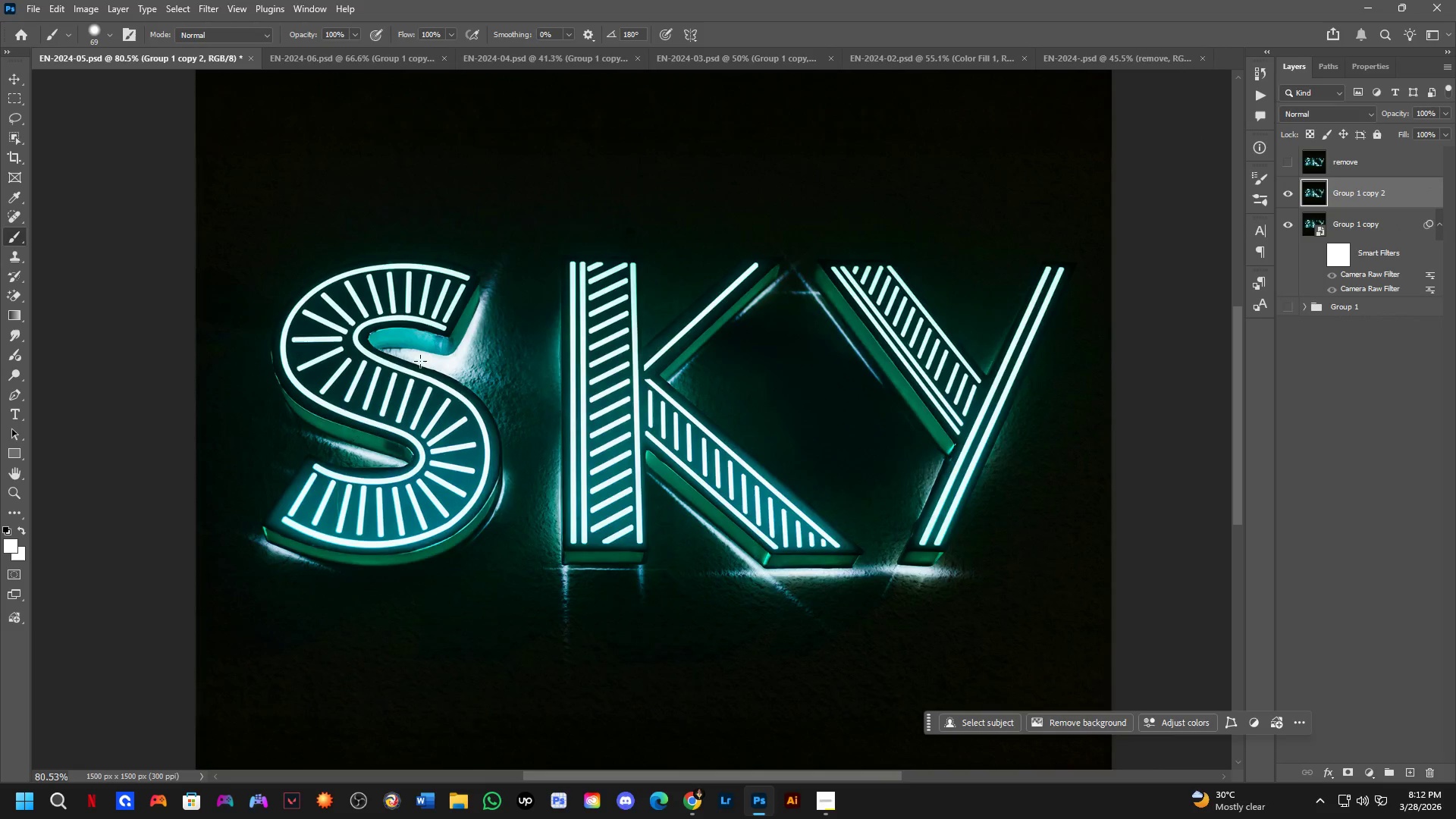 
hold_key(key=Space, duration=0.59)
 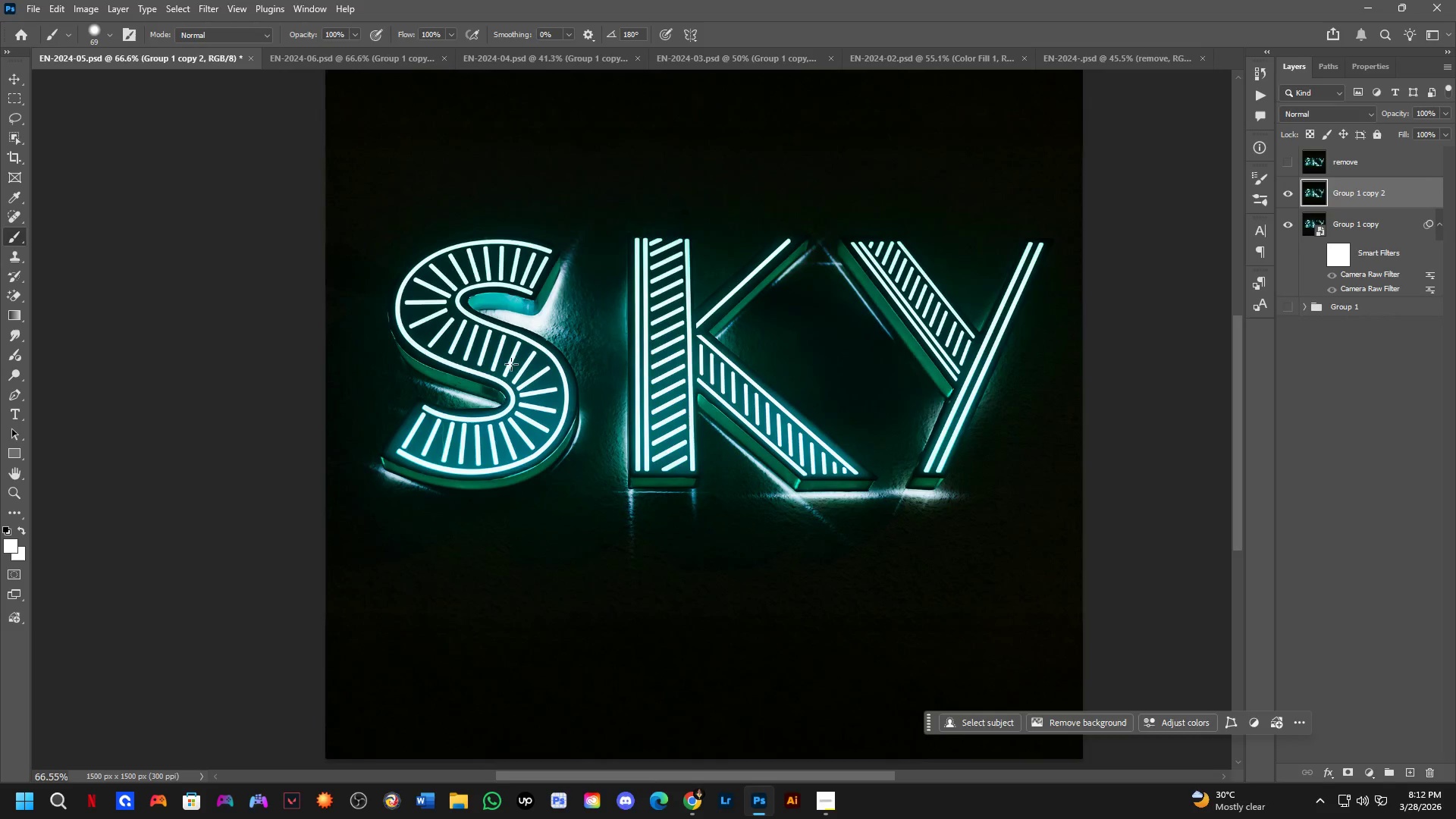 
left_click_drag(start_coordinate=[347, 431], to_coordinate=[443, 368])
 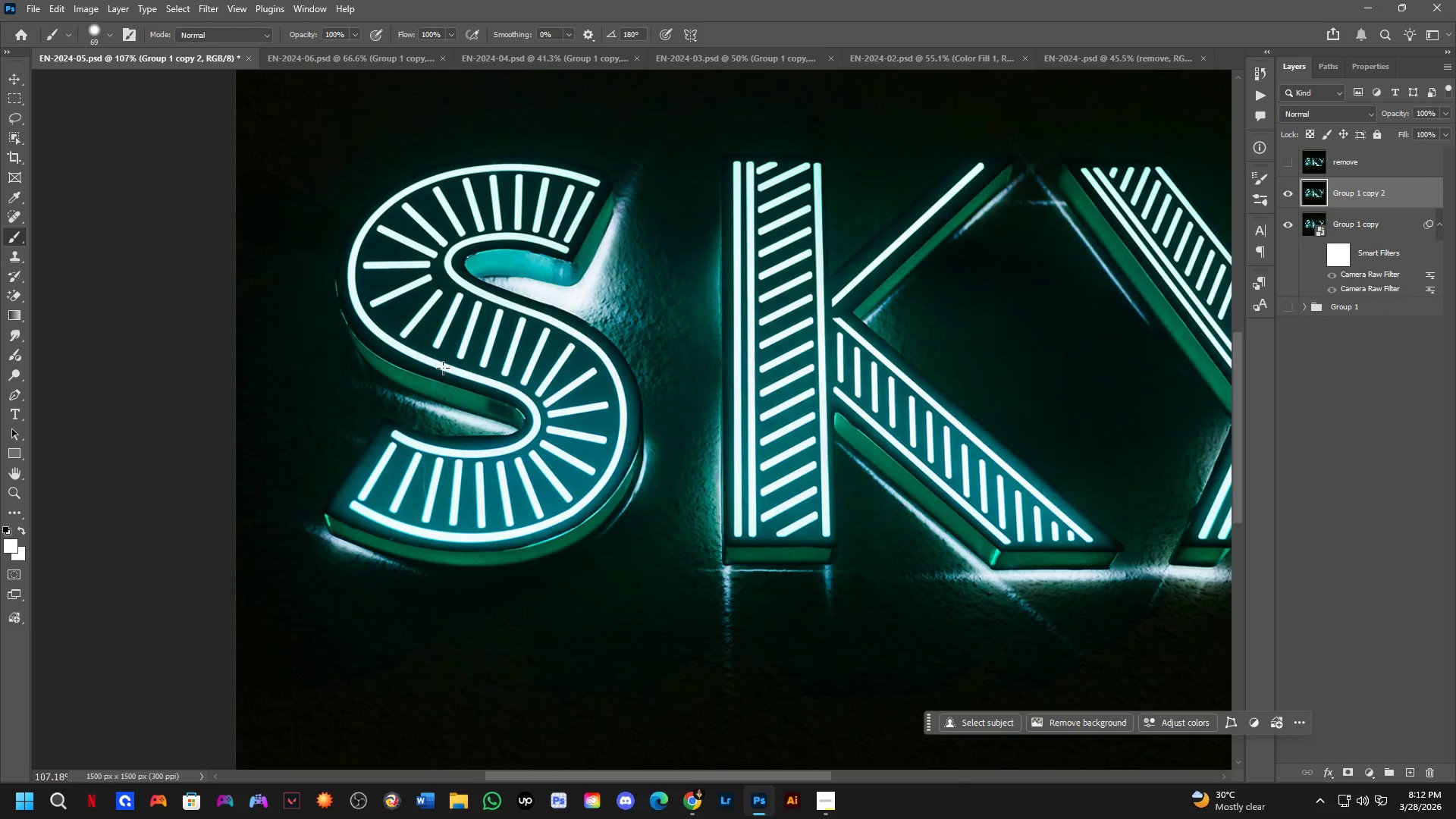 
scroll: coordinate [365, 372], scroll_direction: up, amount: 3.0
 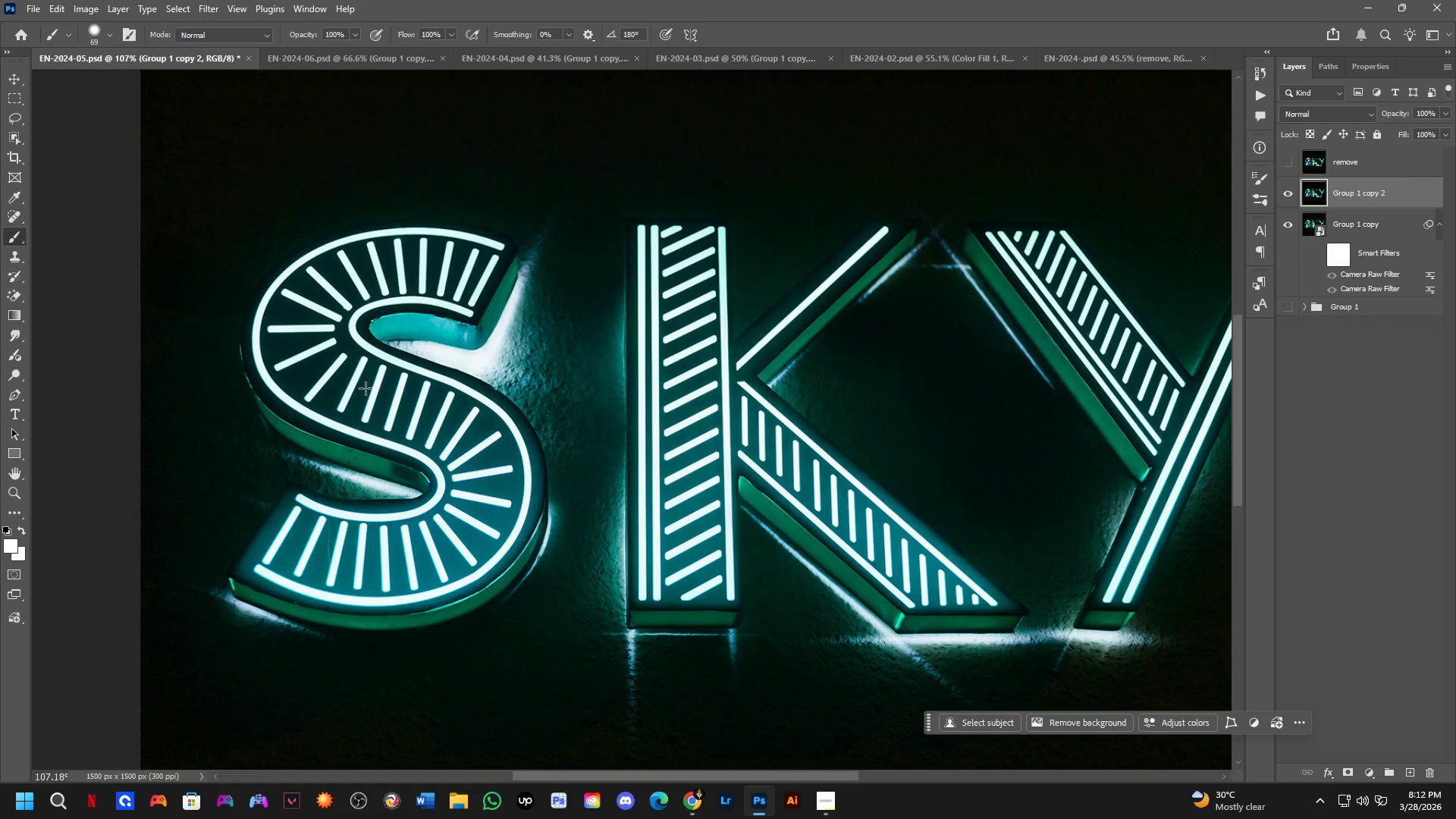 
hold_key(key=Space, duration=0.5)
 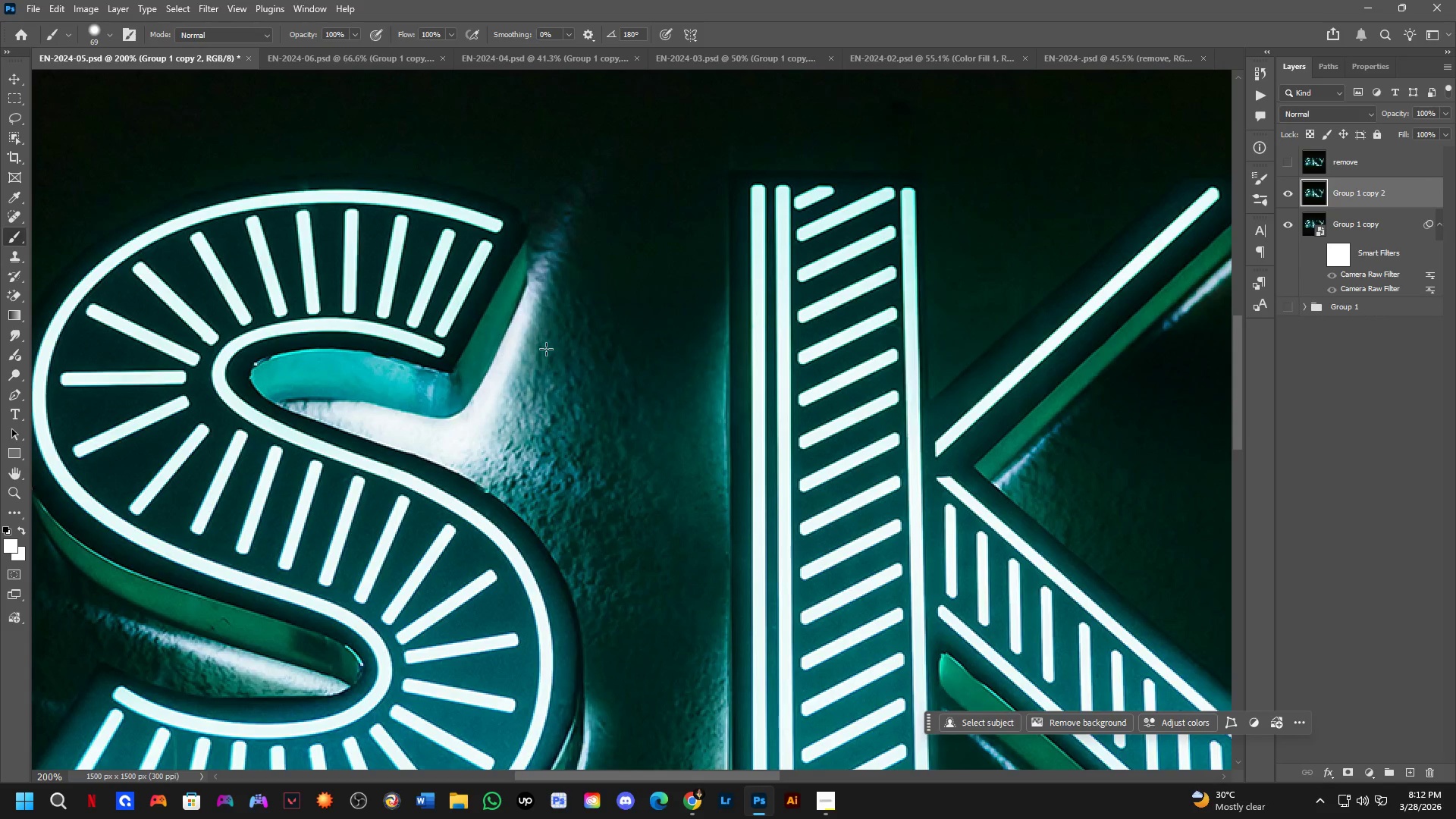 
left_click_drag(start_coordinate=[610, 339], to_coordinate=[599, 373])
 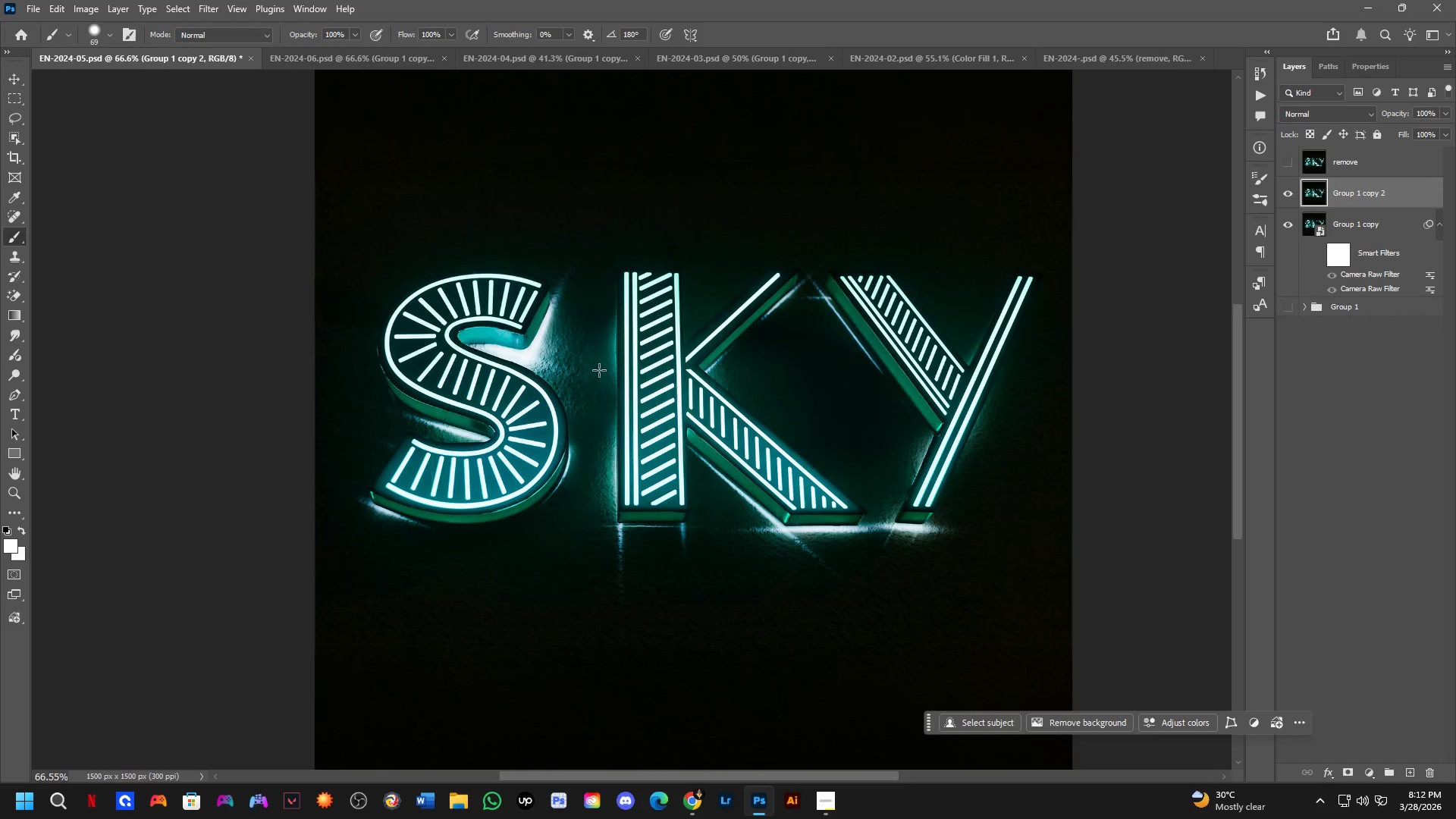 
scroll: coordinate [490, 362], scroll_direction: down, amount: 5.0
 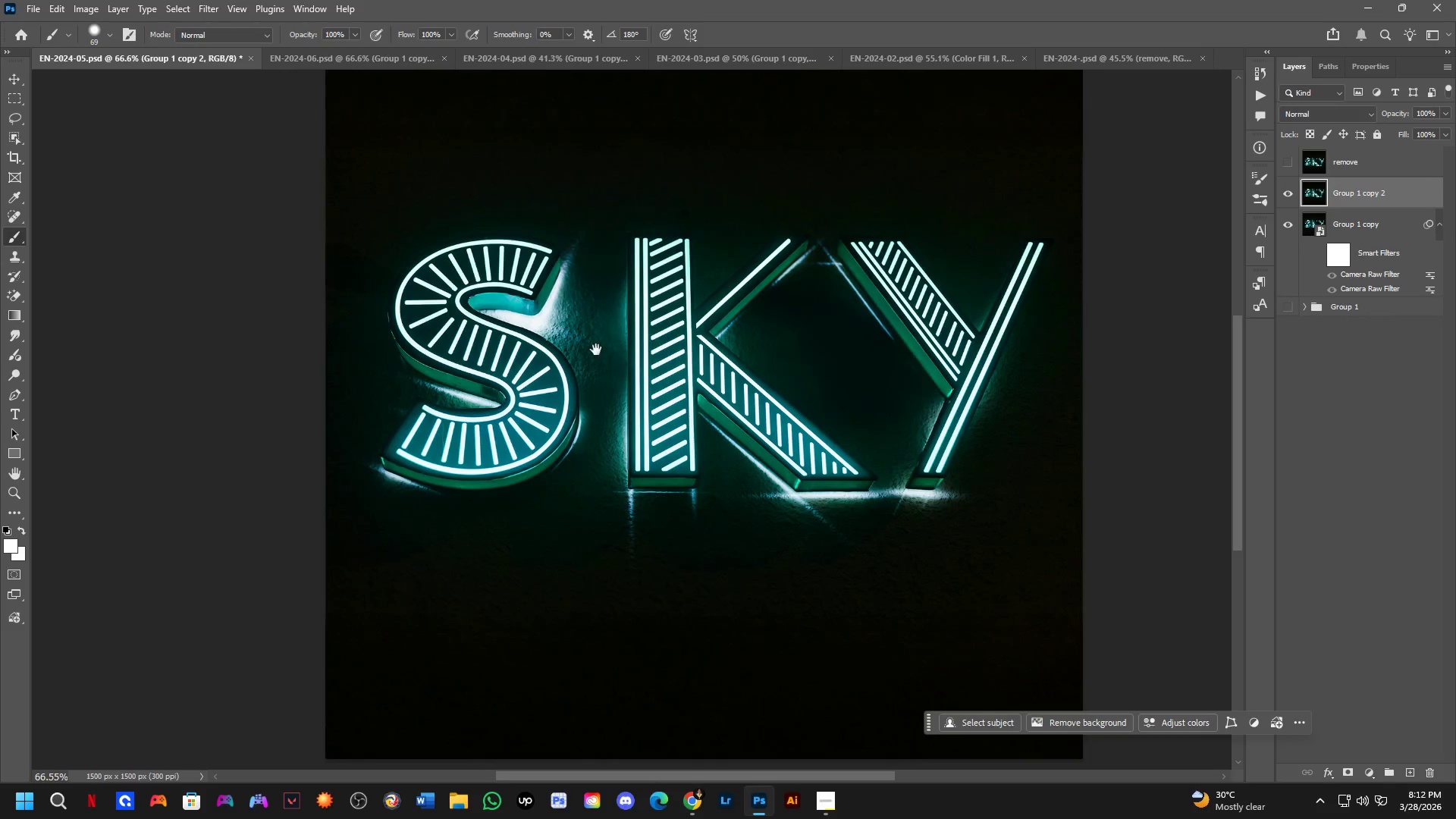 
key(Shift+ShiftLeft)
 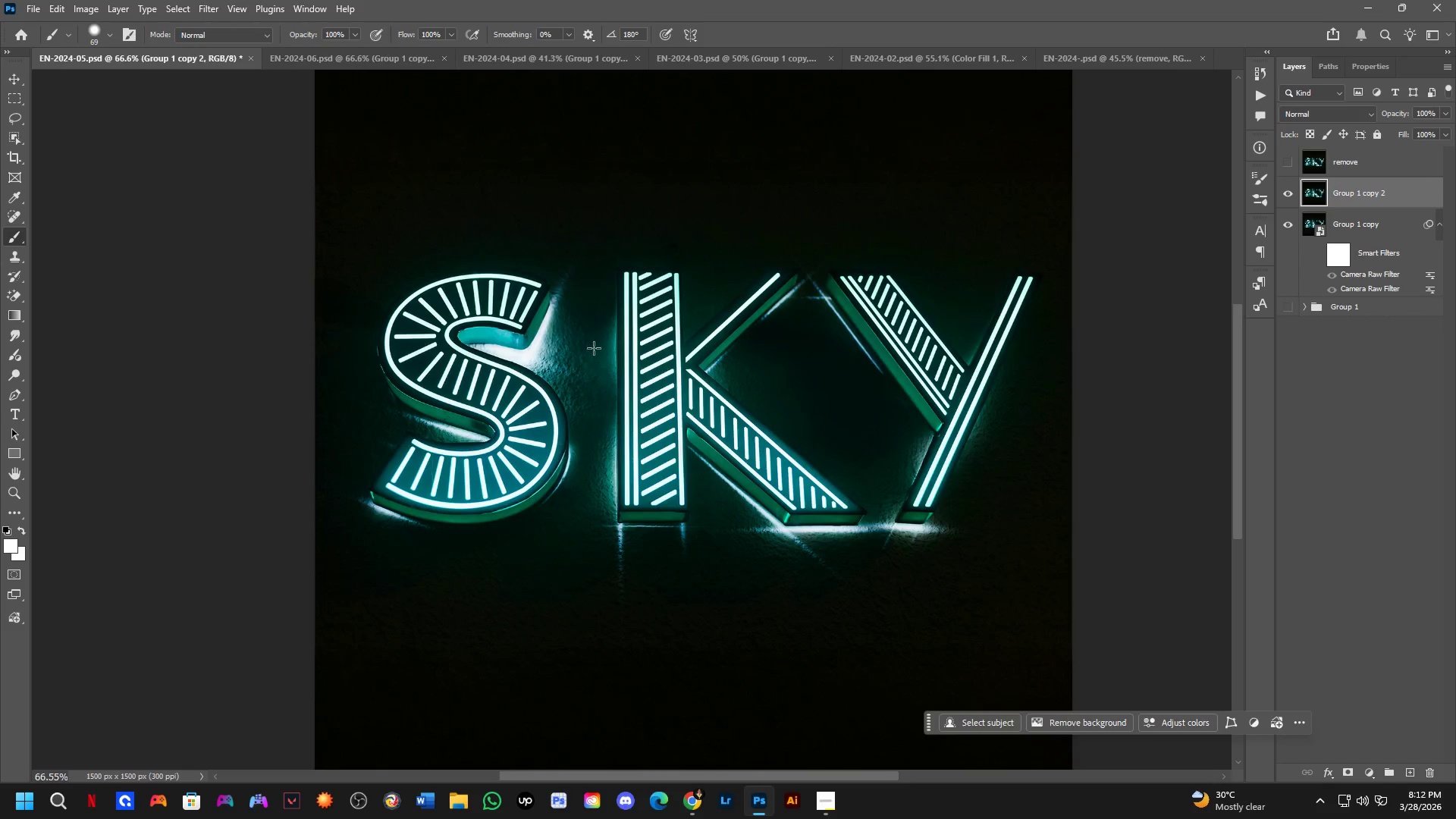 
scroll: coordinate [557, 316], scroll_direction: up, amount: 3.0
 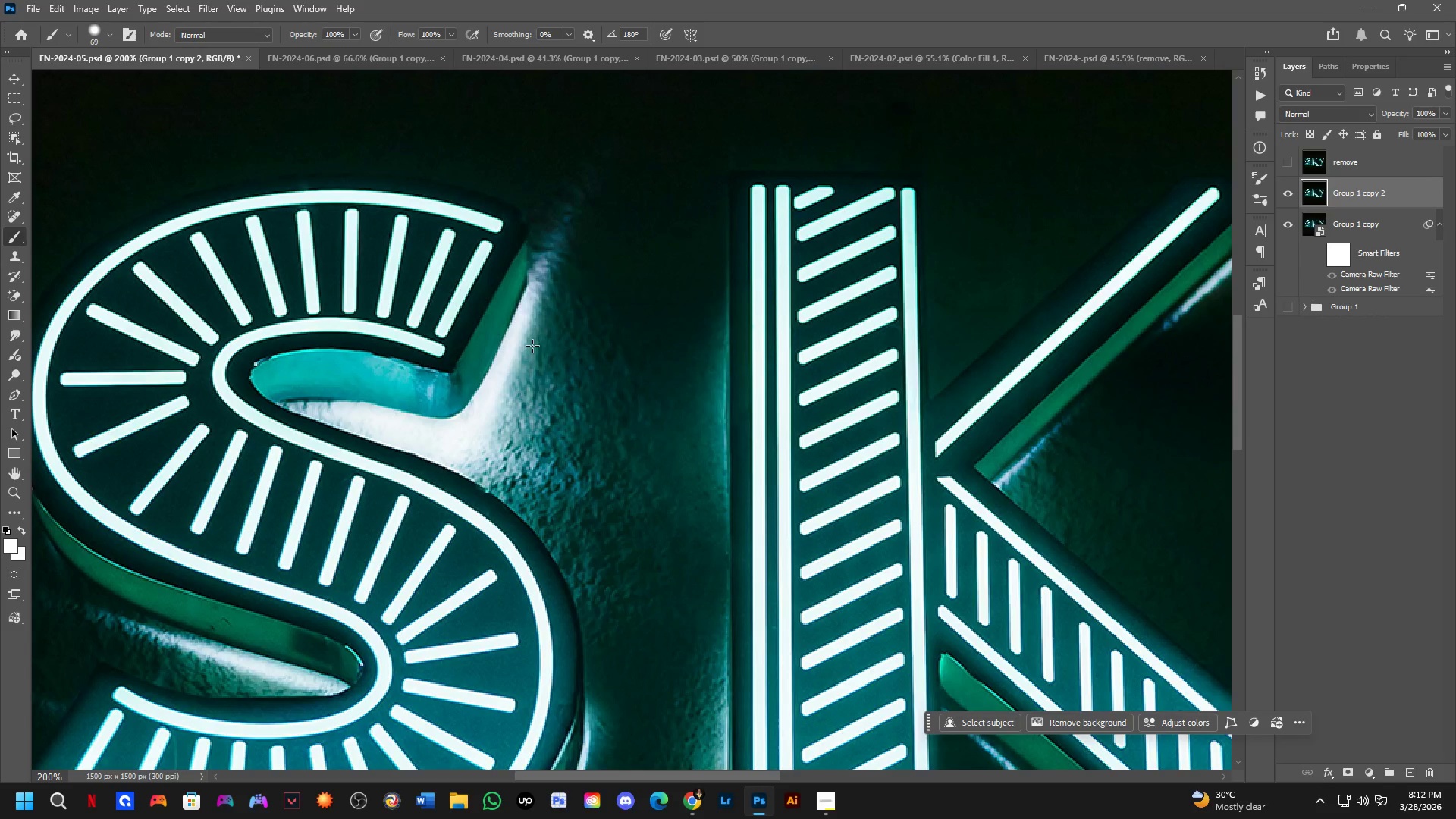 
hold_key(key=ShiftLeft, duration=0.31)
 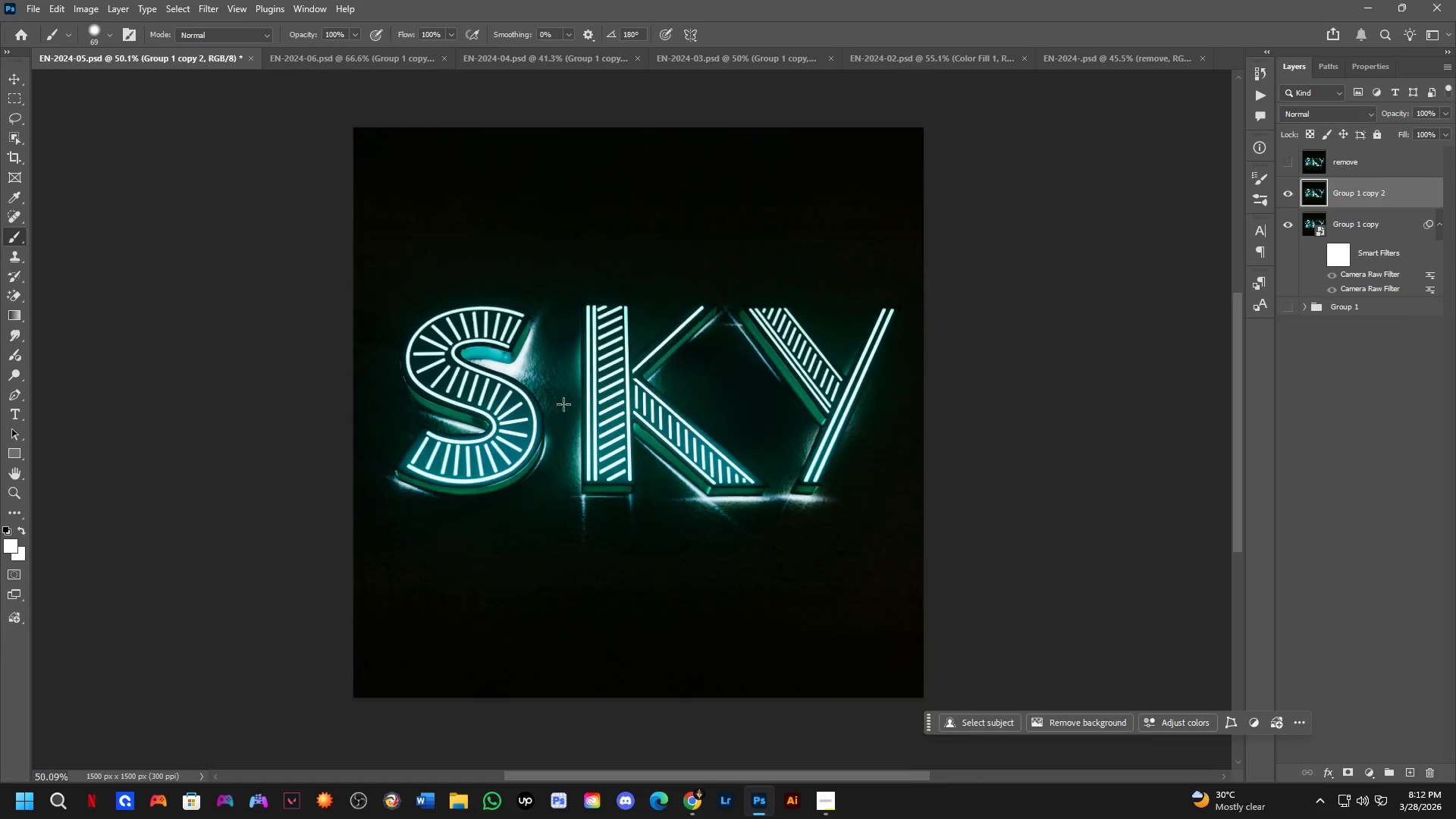 
hold_key(key=Space, duration=0.61)
 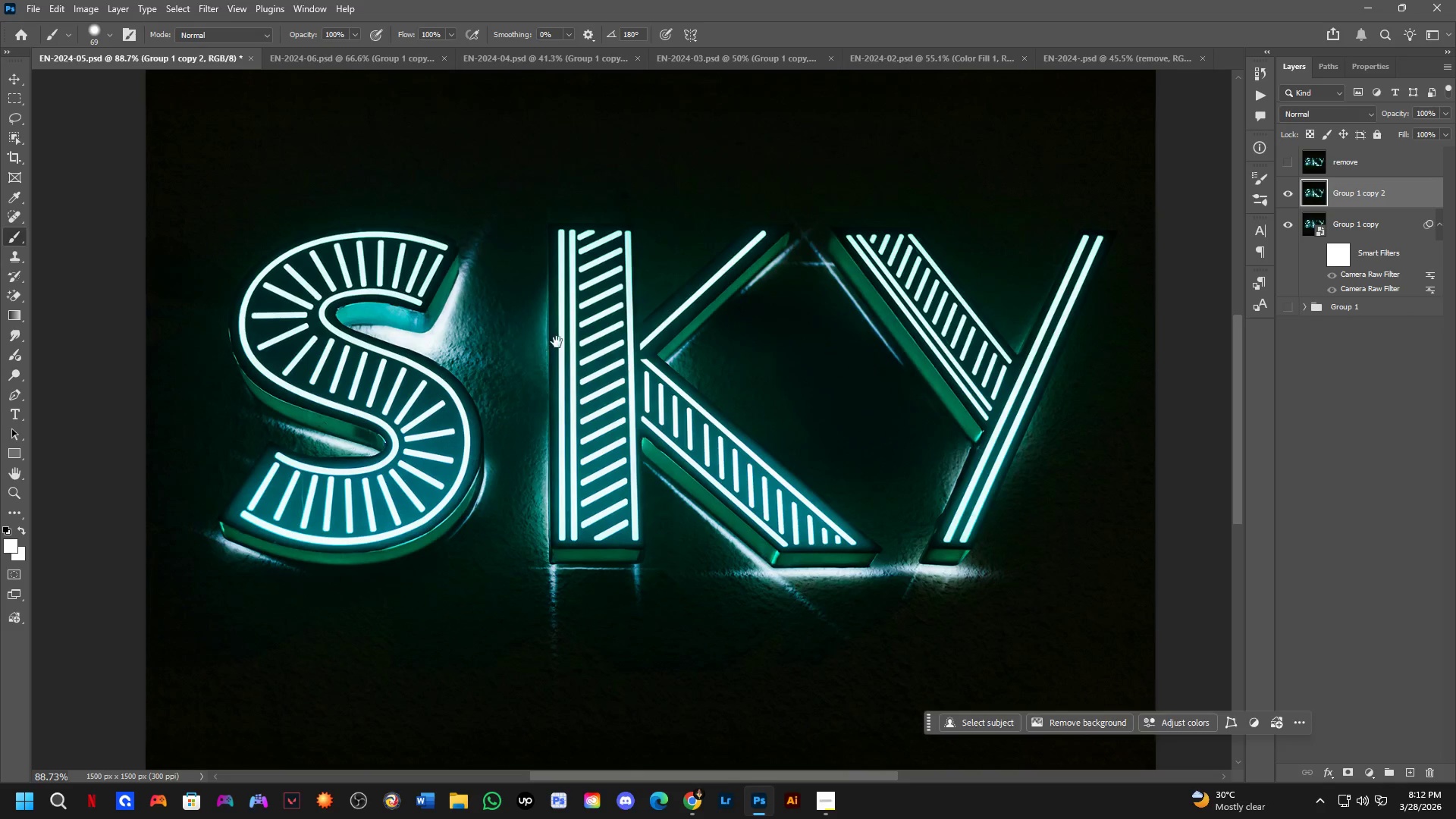 
left_click_drag(start_coordinate=[566, 407], to_coordinate=[525, 397])
 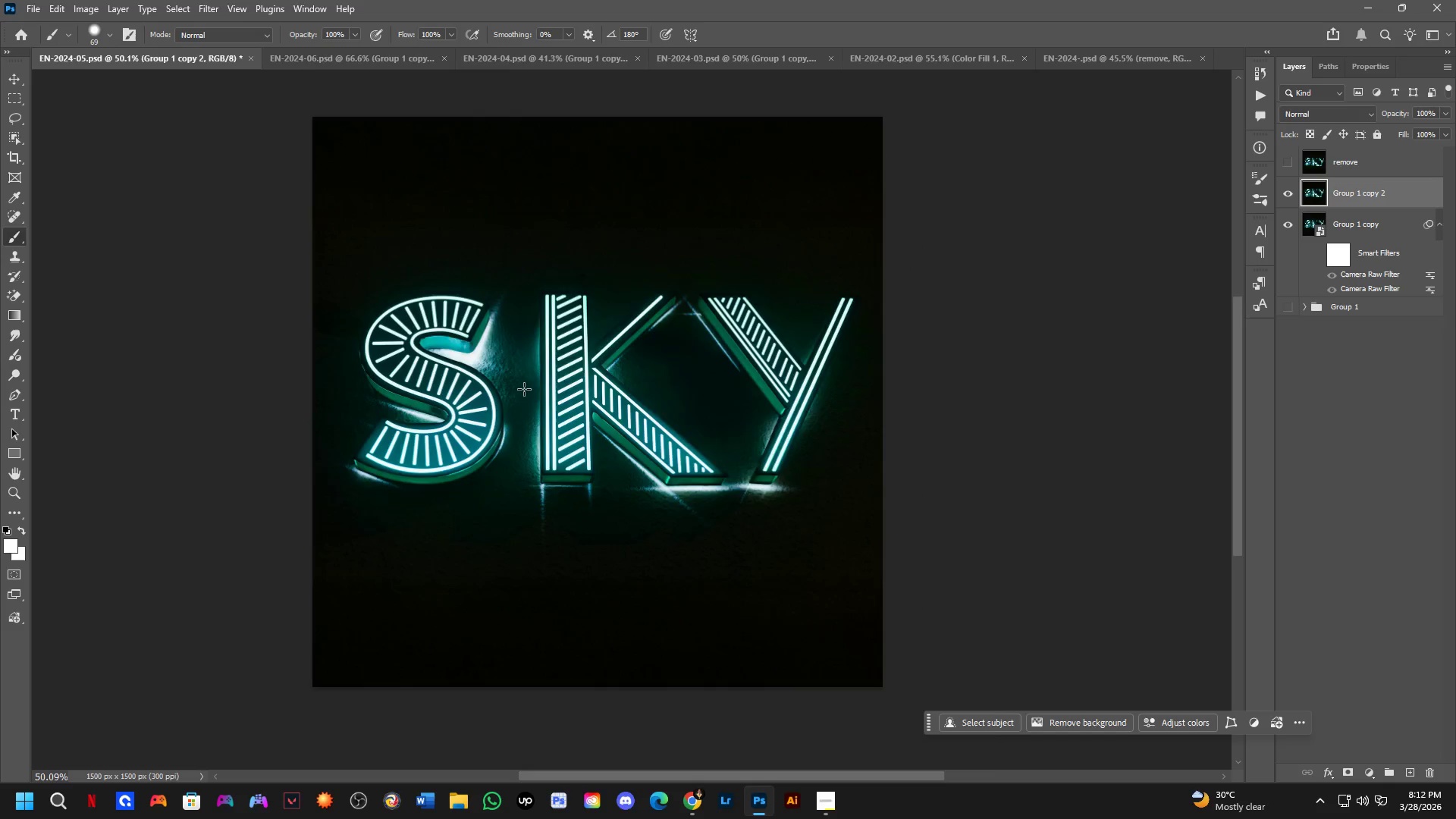 
scroll: coordinate [529, 353], scroll_direction: down, amount: 5.0
 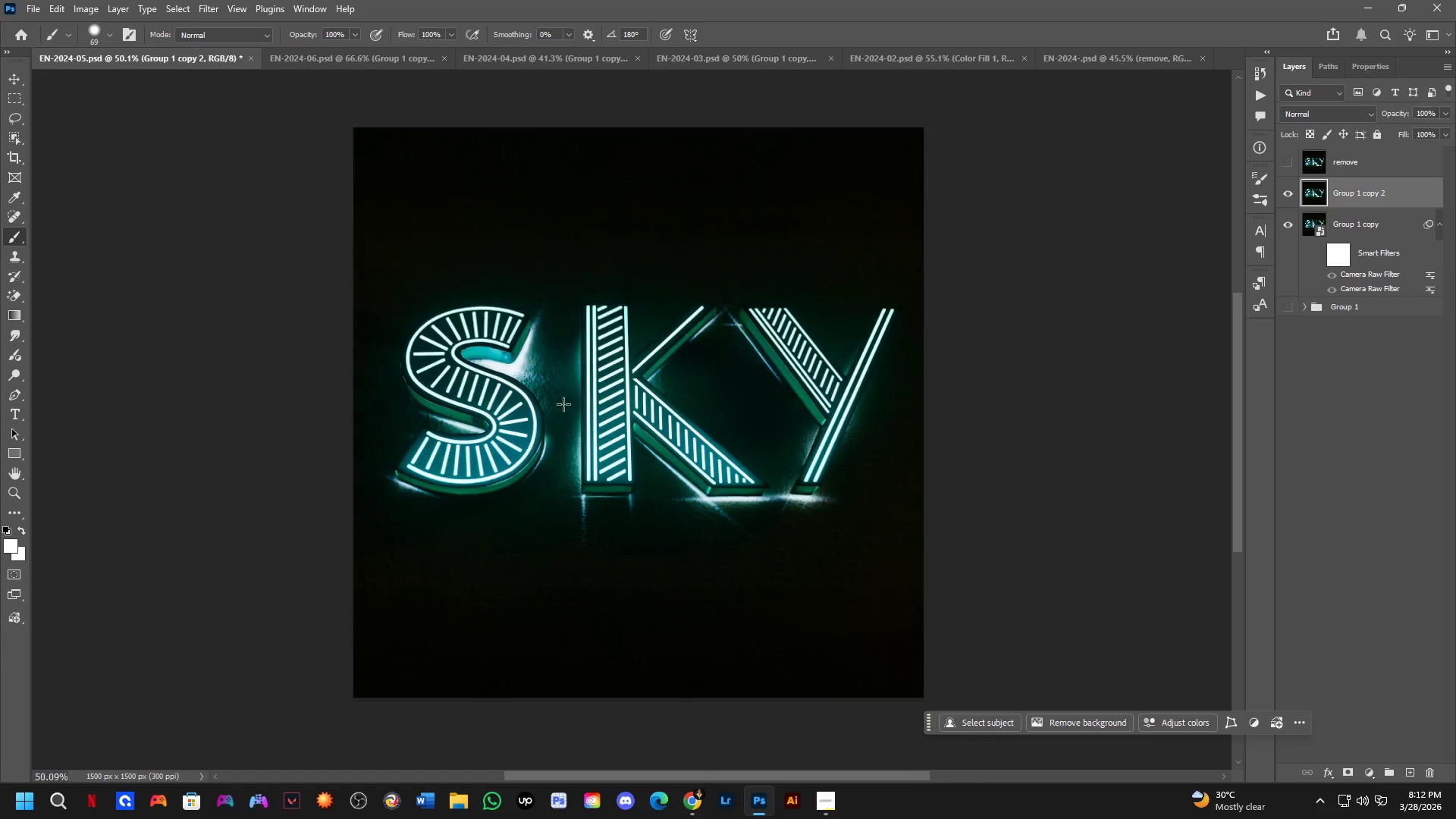 
hold_key(key=Space, duration=0.53)
 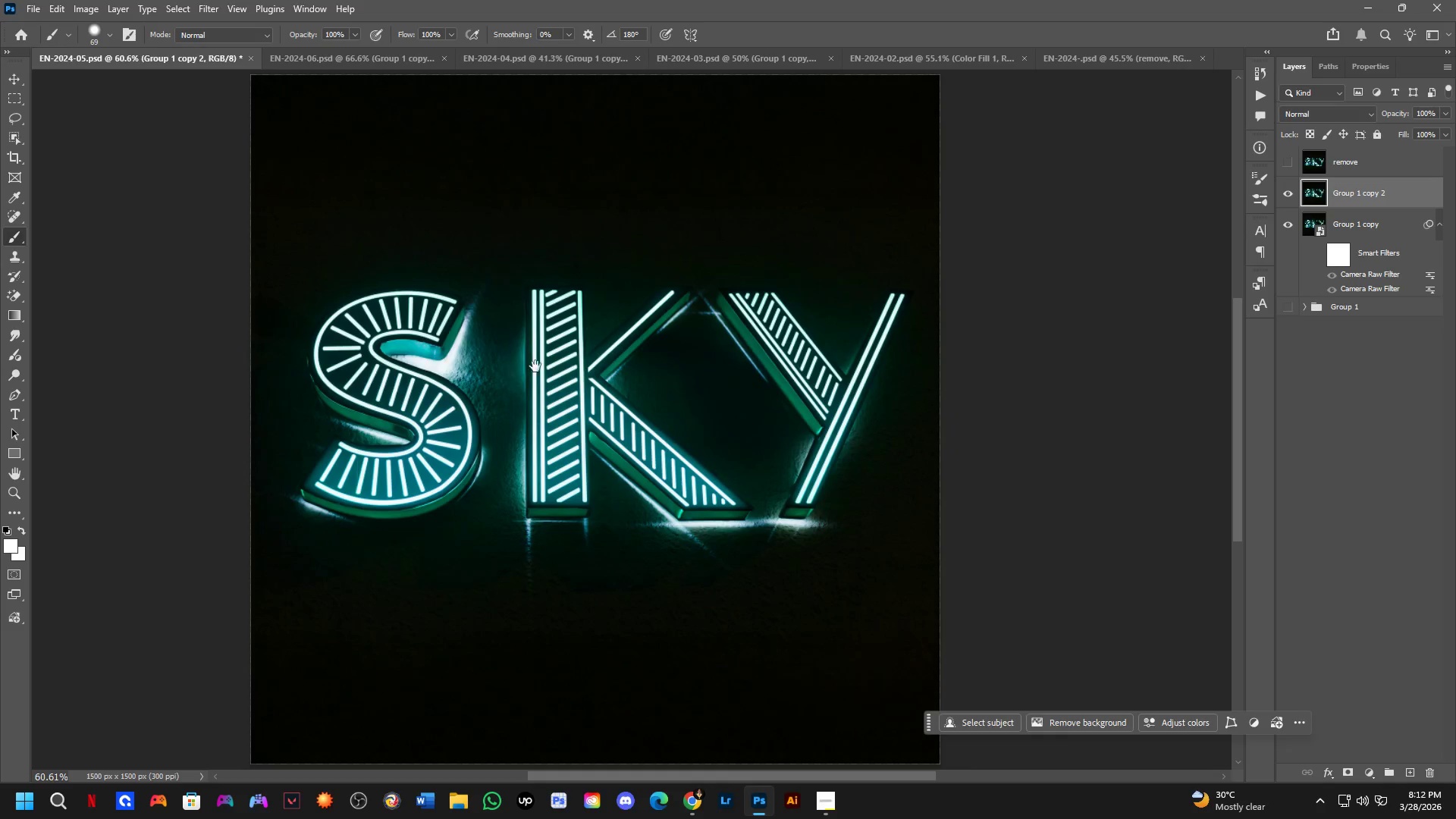 
left_click_drag(start_coordinate=[557, 342], to_coordinate=[533, 366])
 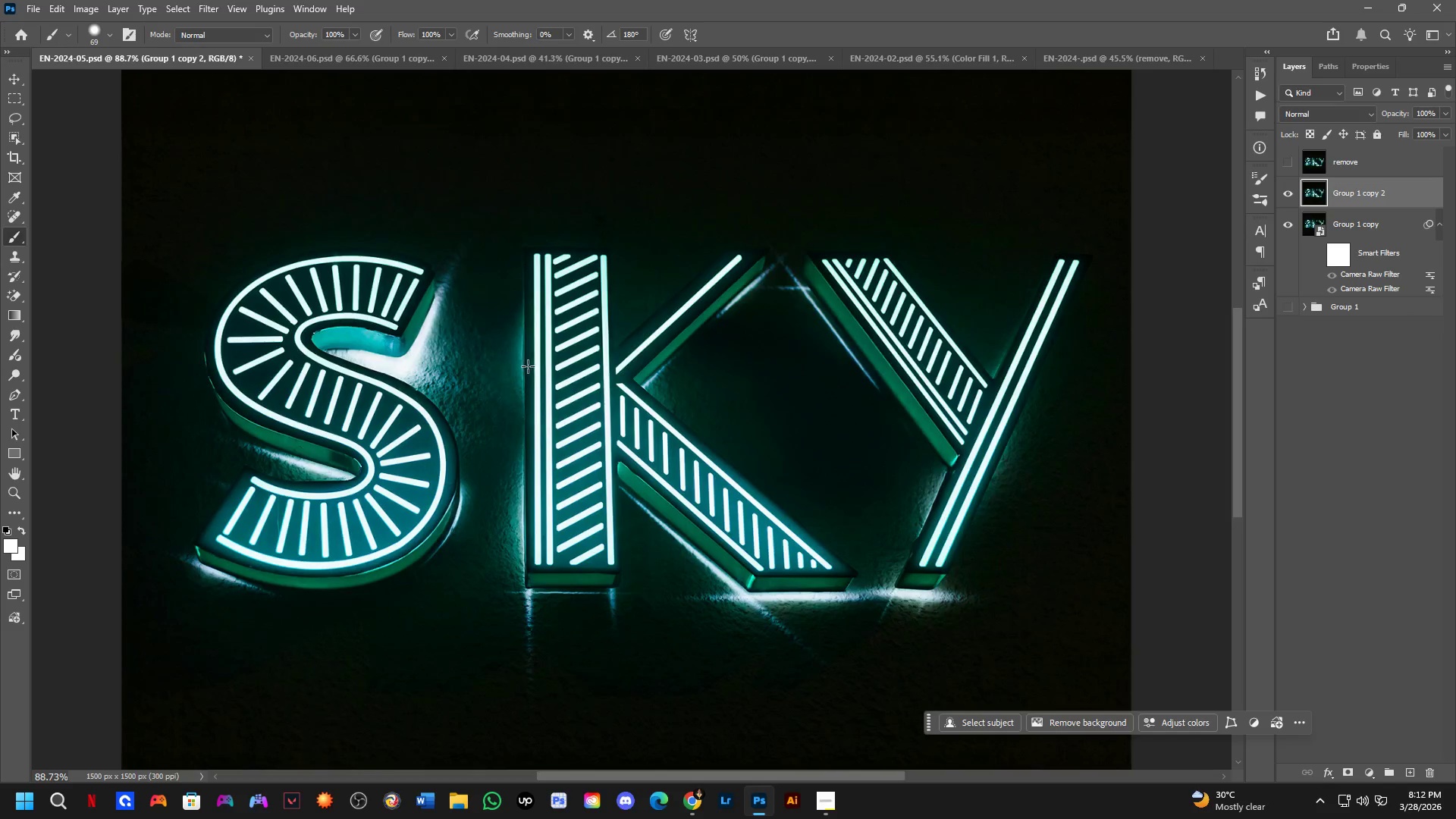 
scroll: coordinate [528, 378], scroll_direction: up, amount: 6.0
 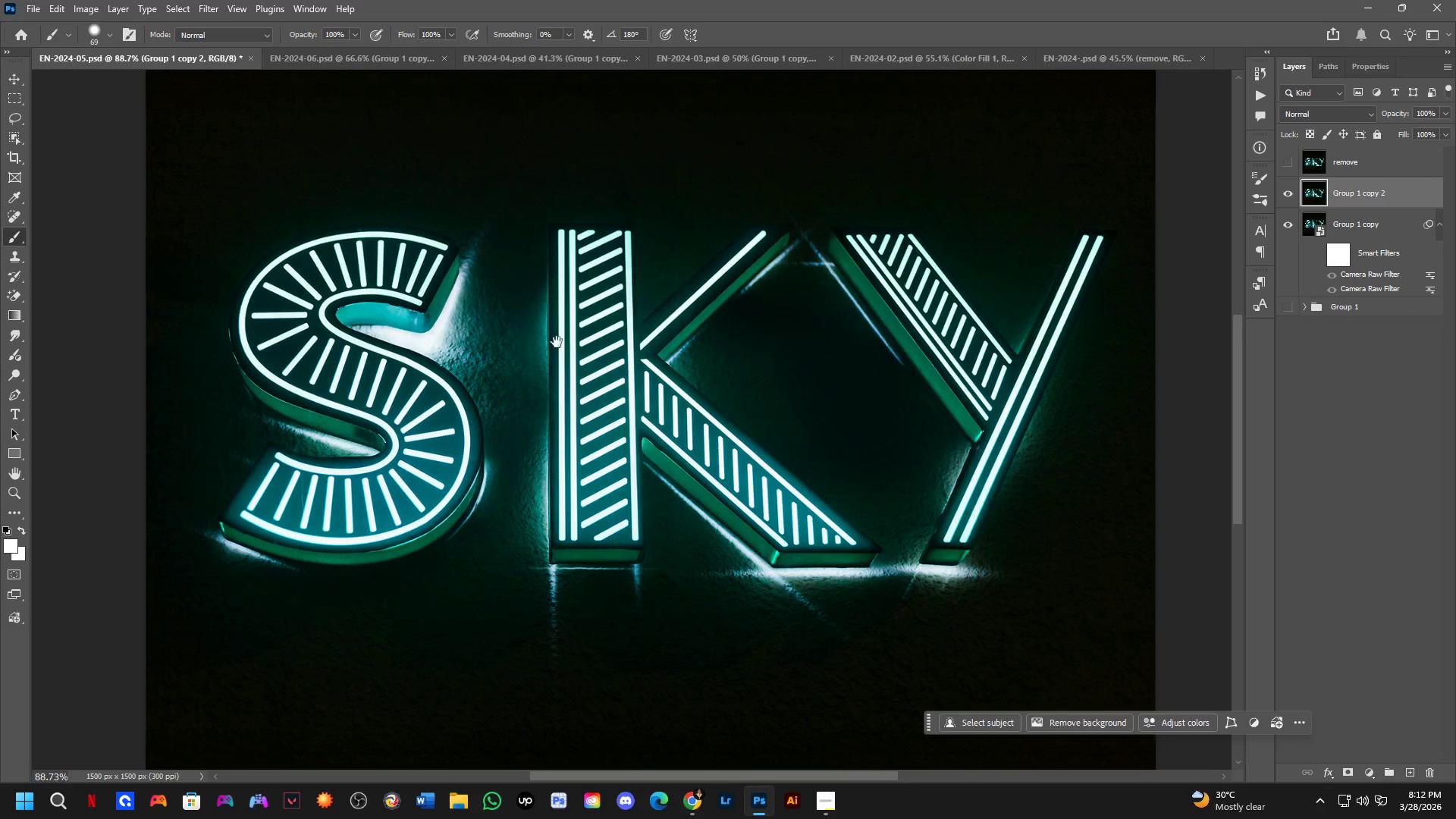 
key(Shift+ShiftLeft)
 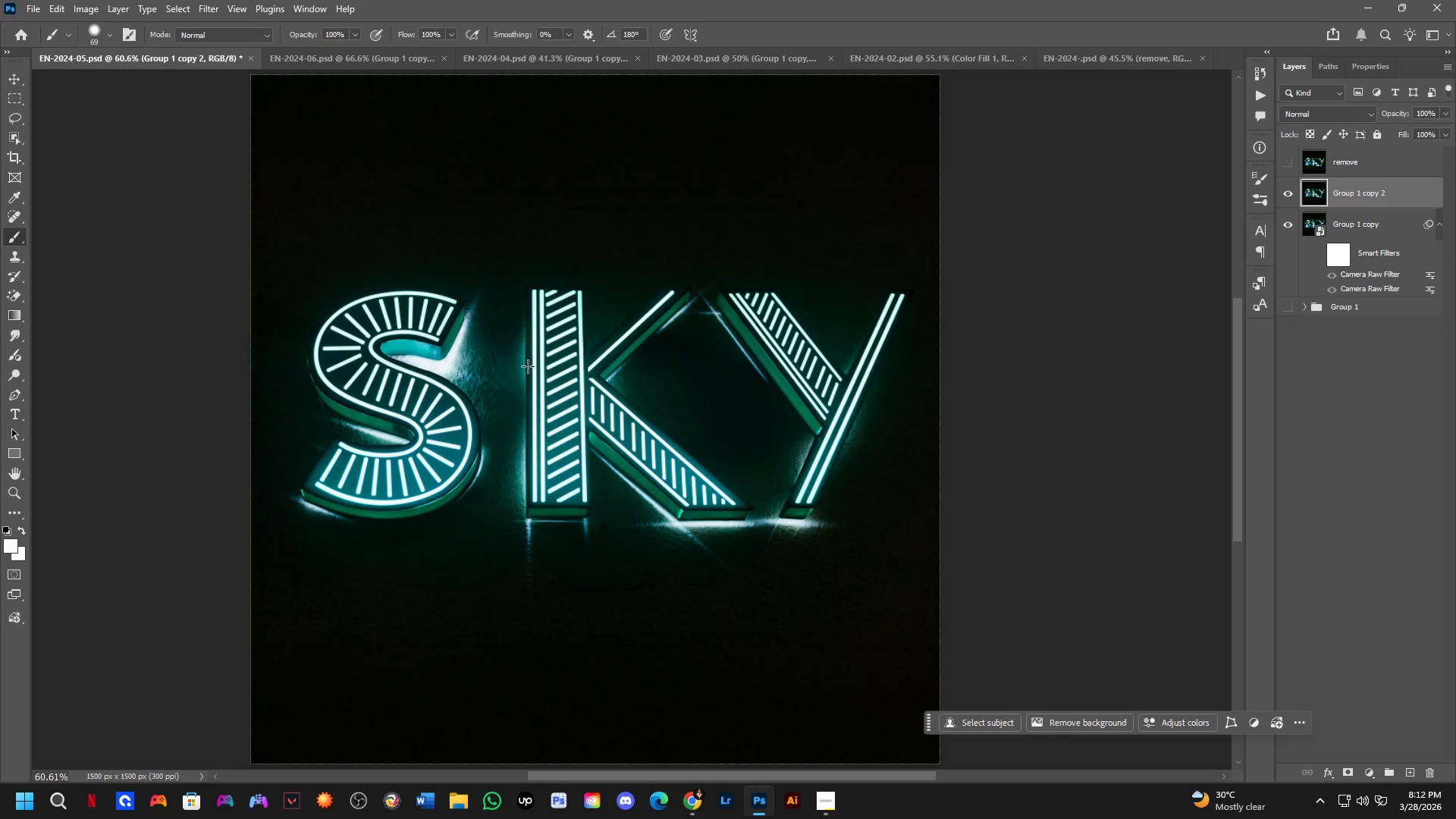 
hold_key(key=Space, duration=0.55)
 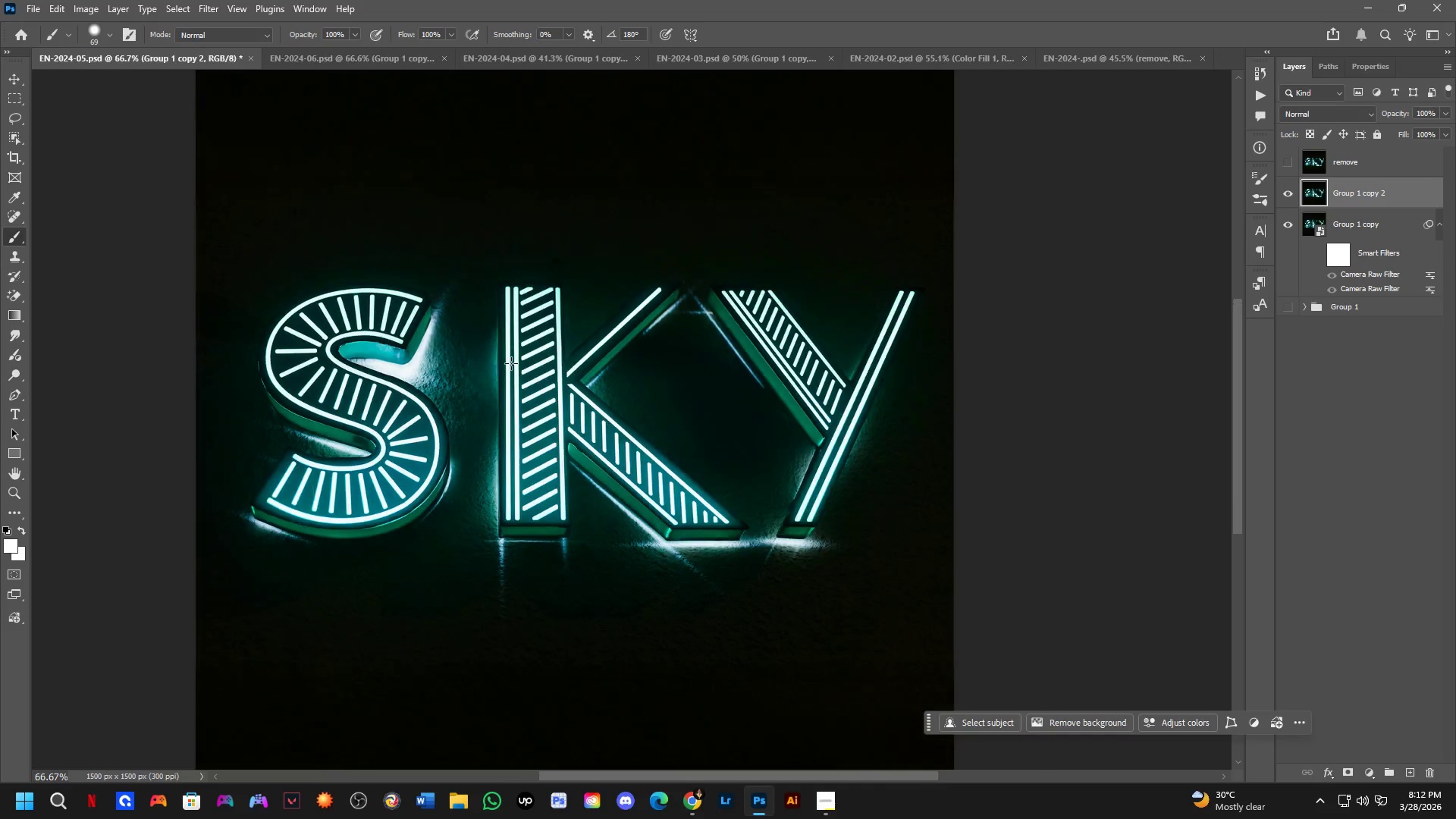 
left_click_drag(start_coordinate=[544, 366], to_coordinate=[517, 369])
 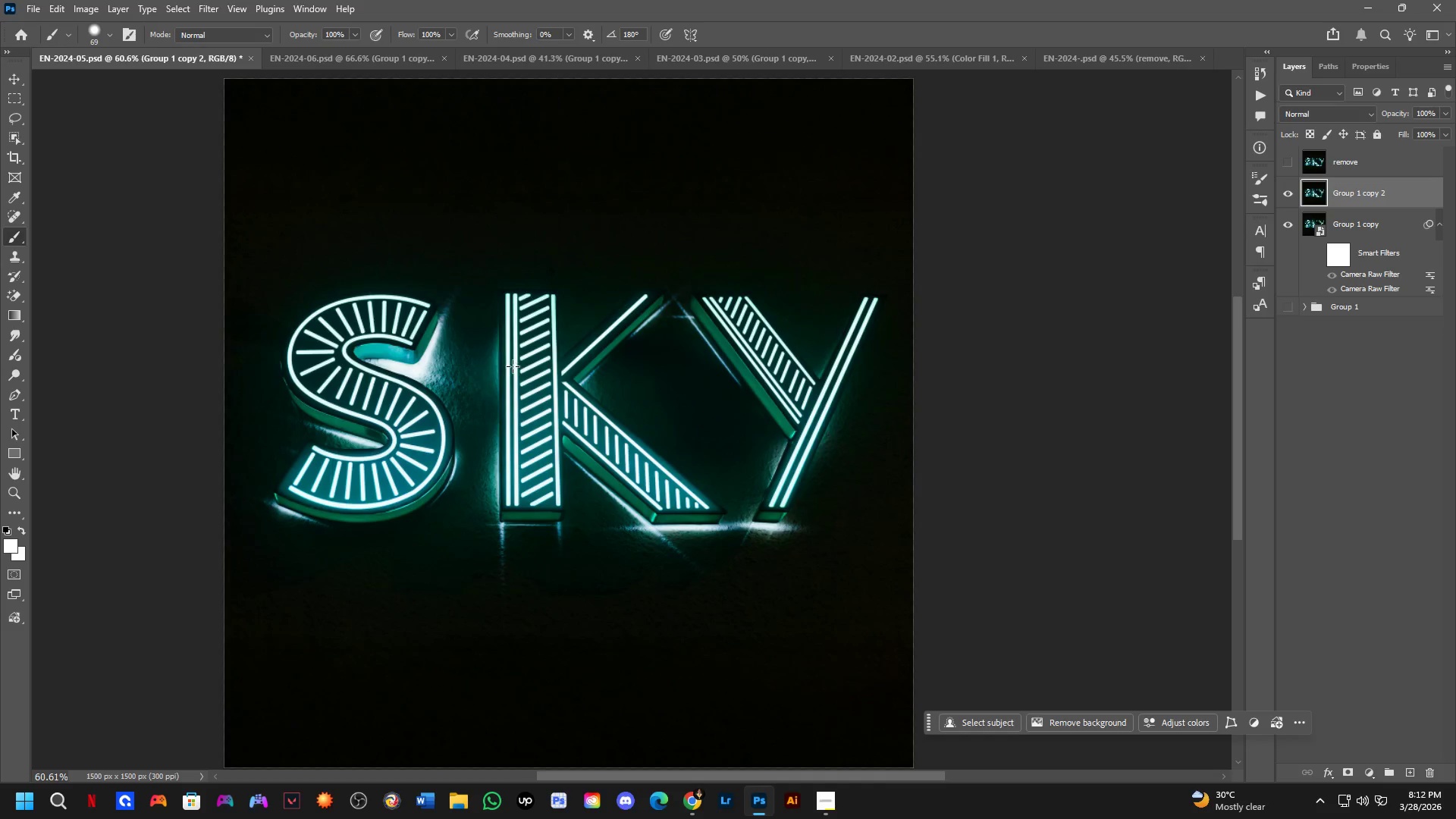 
scroll: coordinate [528, 366], scroll_direction: down, amount: 3.0
 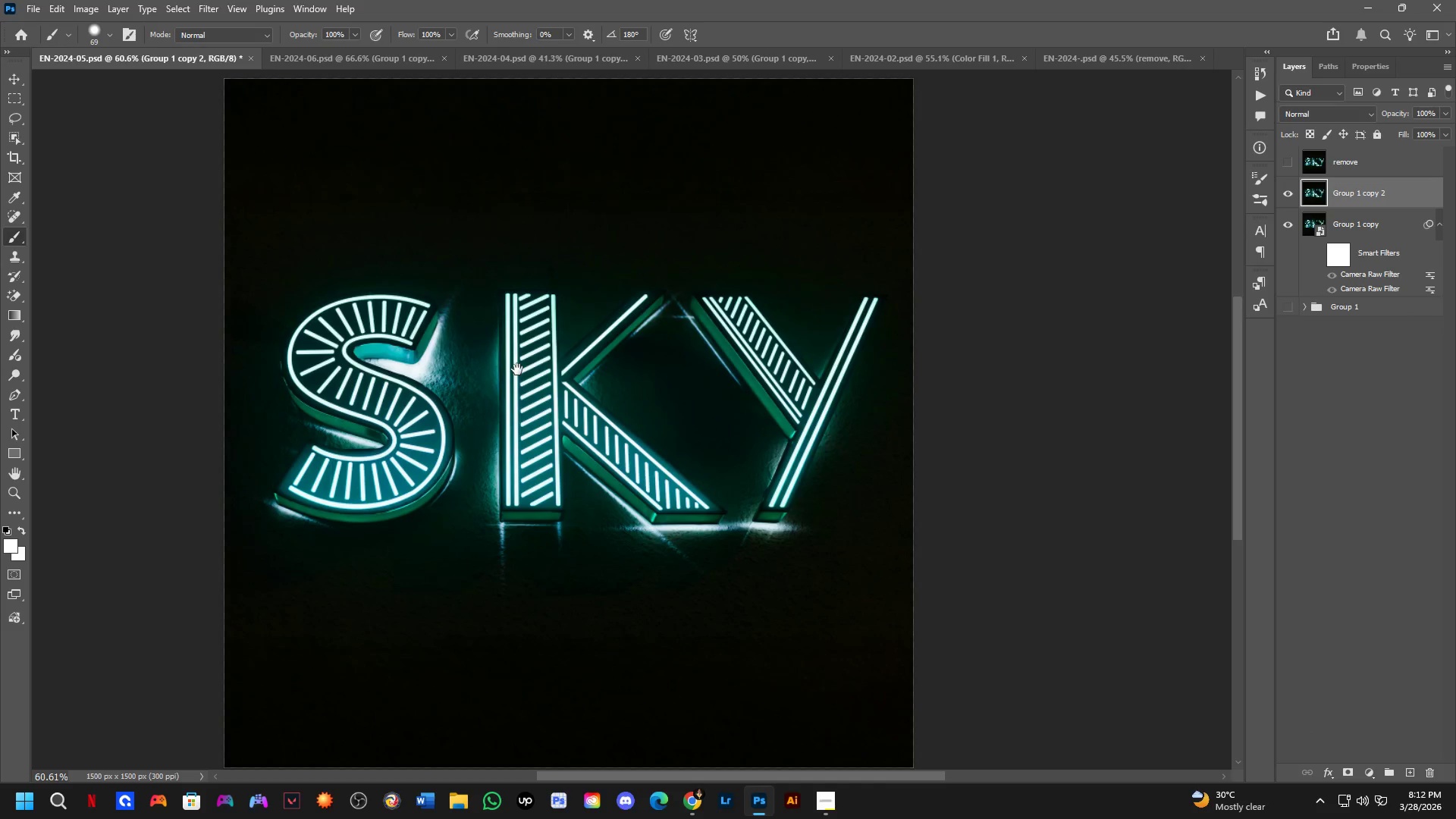 
scroll: coordinate [511, 363], scroll_direction: up, amount: 1.0
 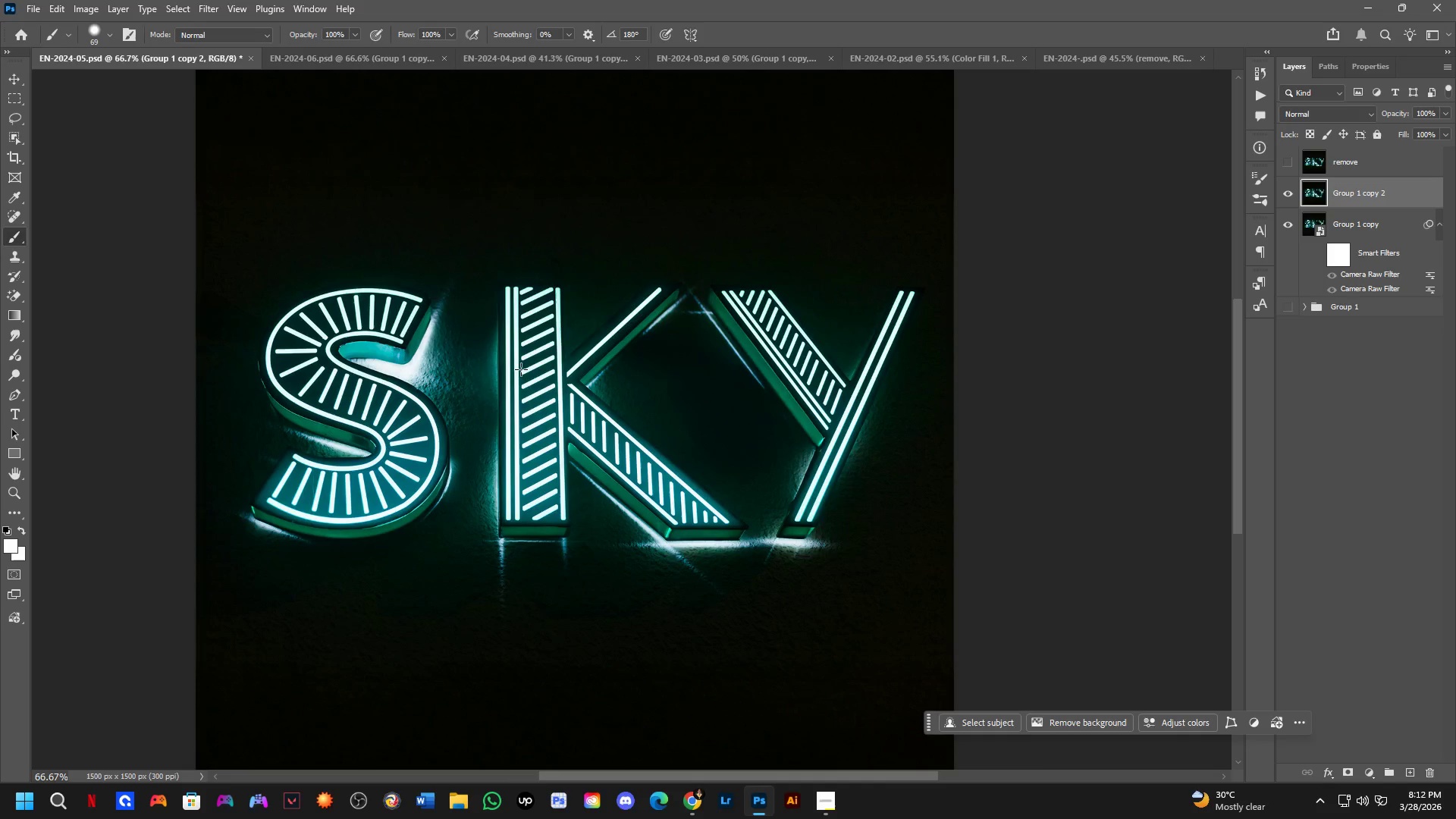 
key(L)
 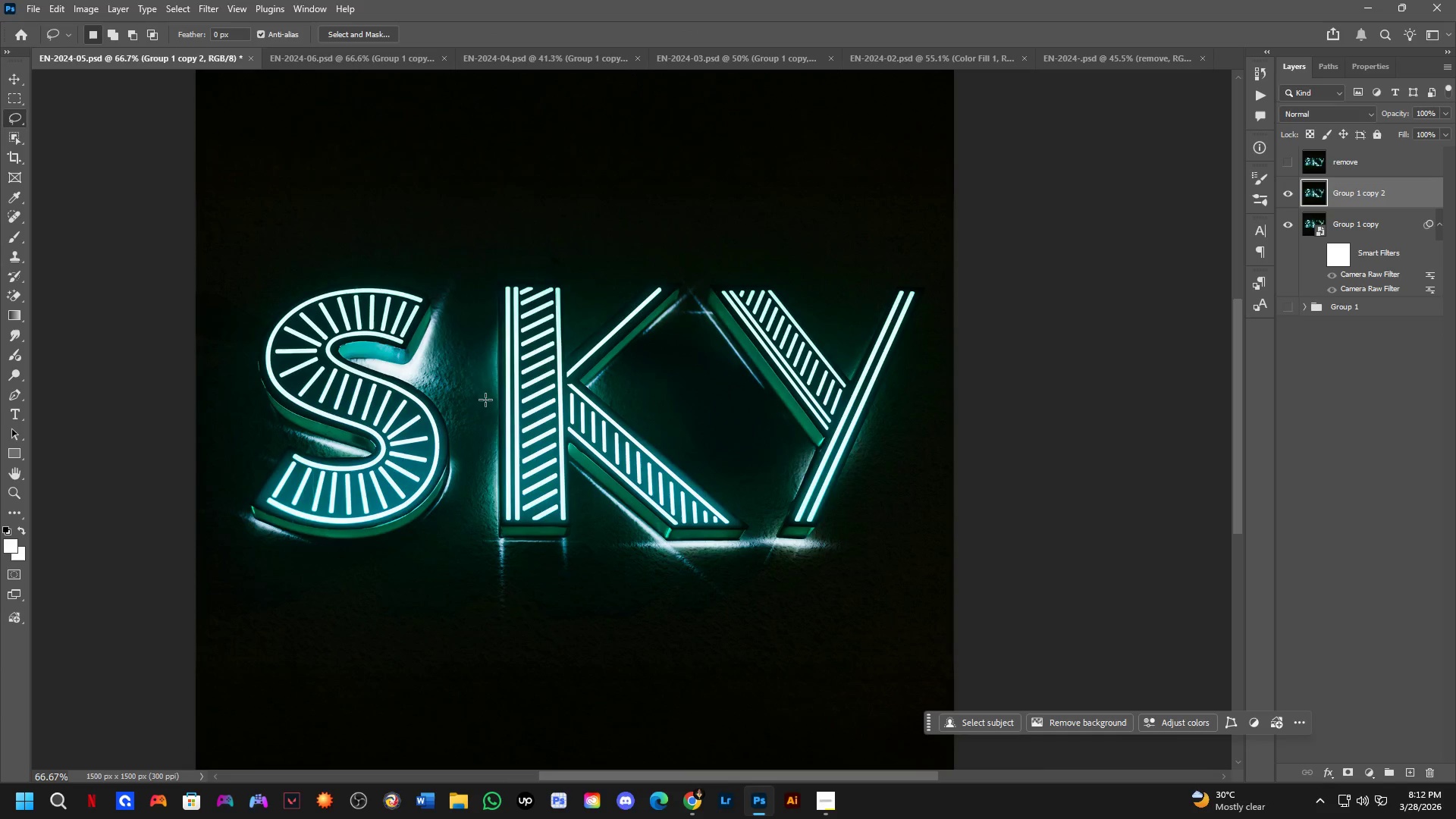 
scroll: coordinate [487, 415], scroll_direction: up, amount: 3.0
 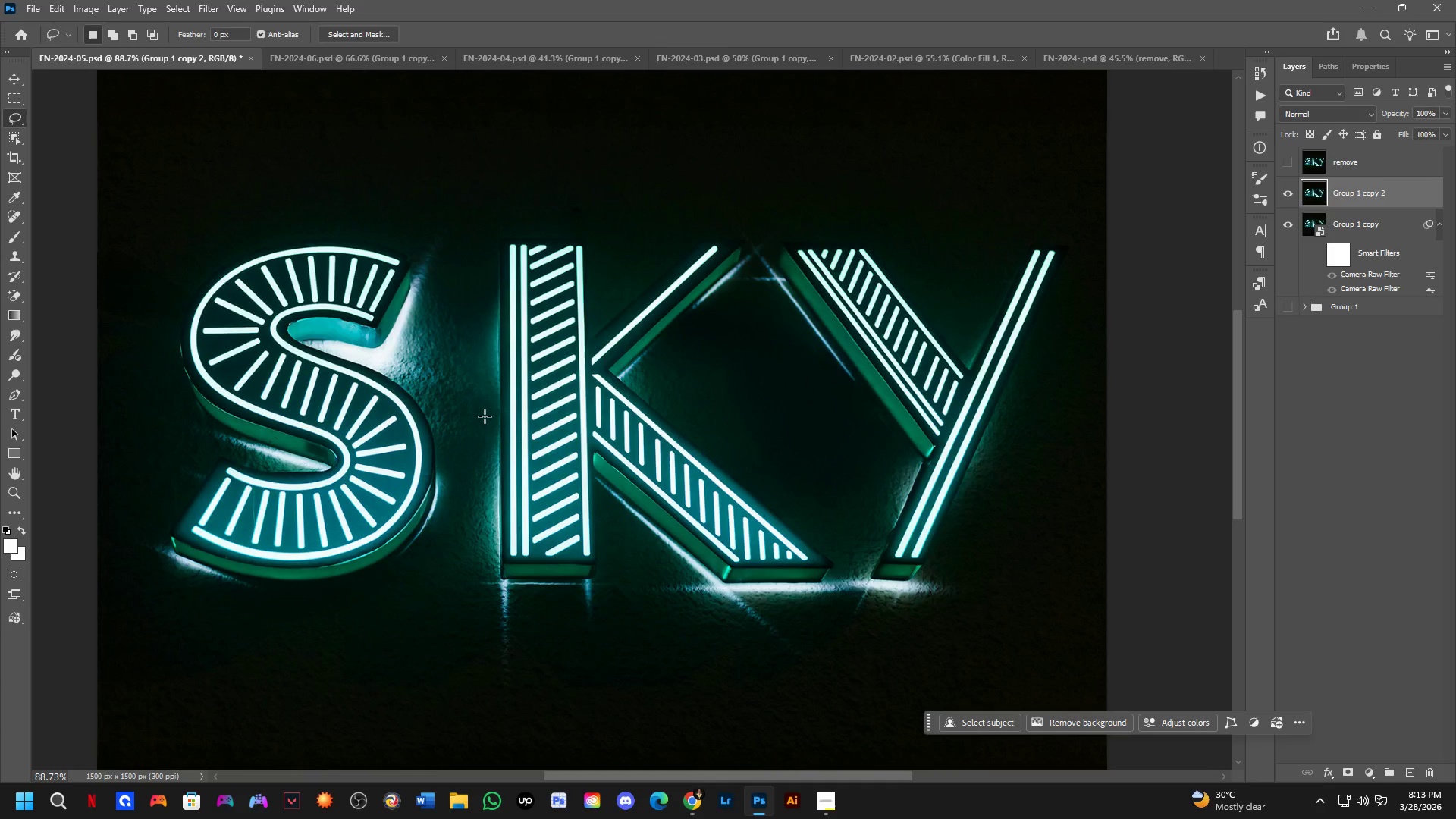 
wait(7.25)
 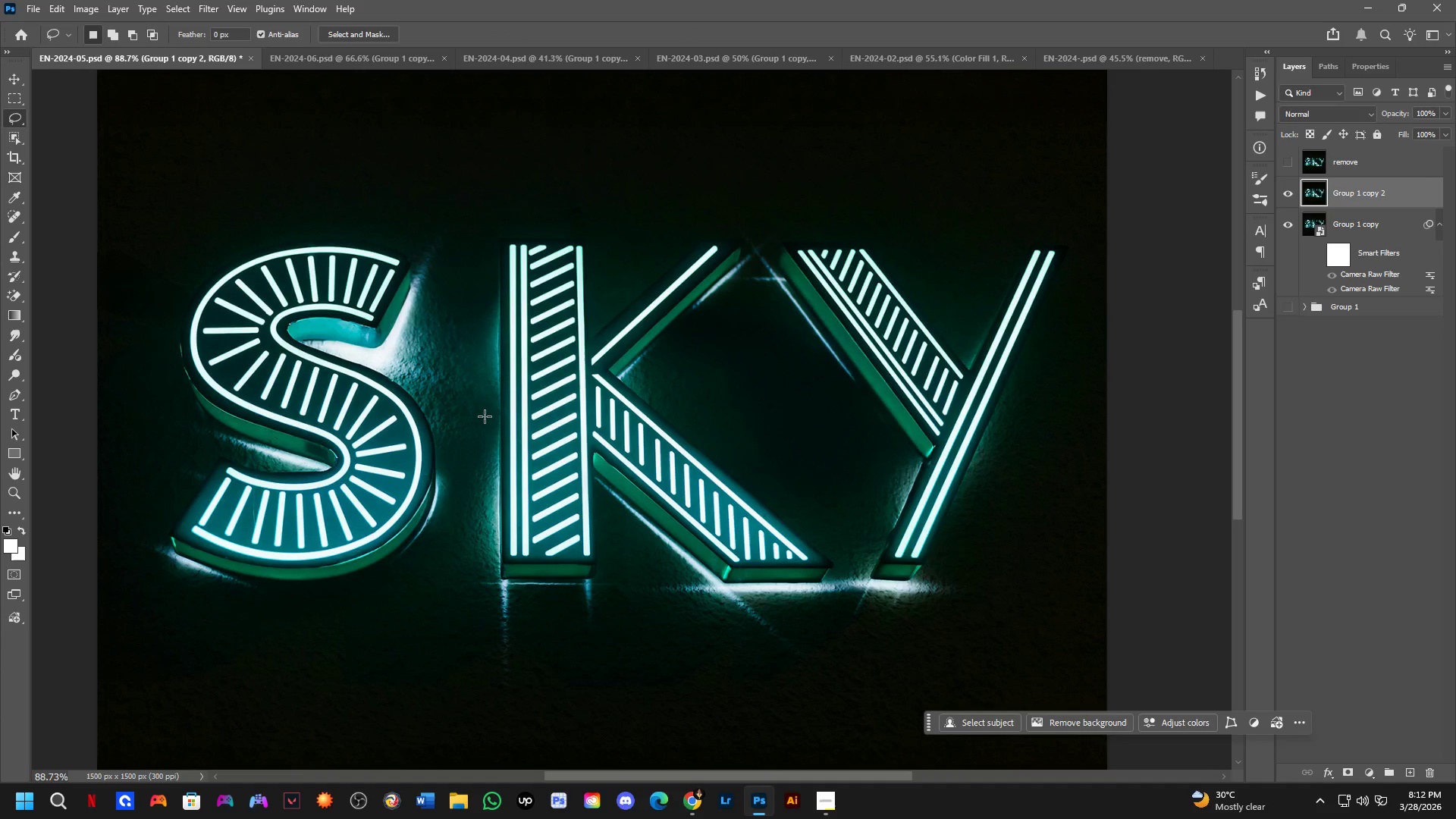 
scroll: coordinate [532, 438], scroll_direction: up, amount: 5.0
 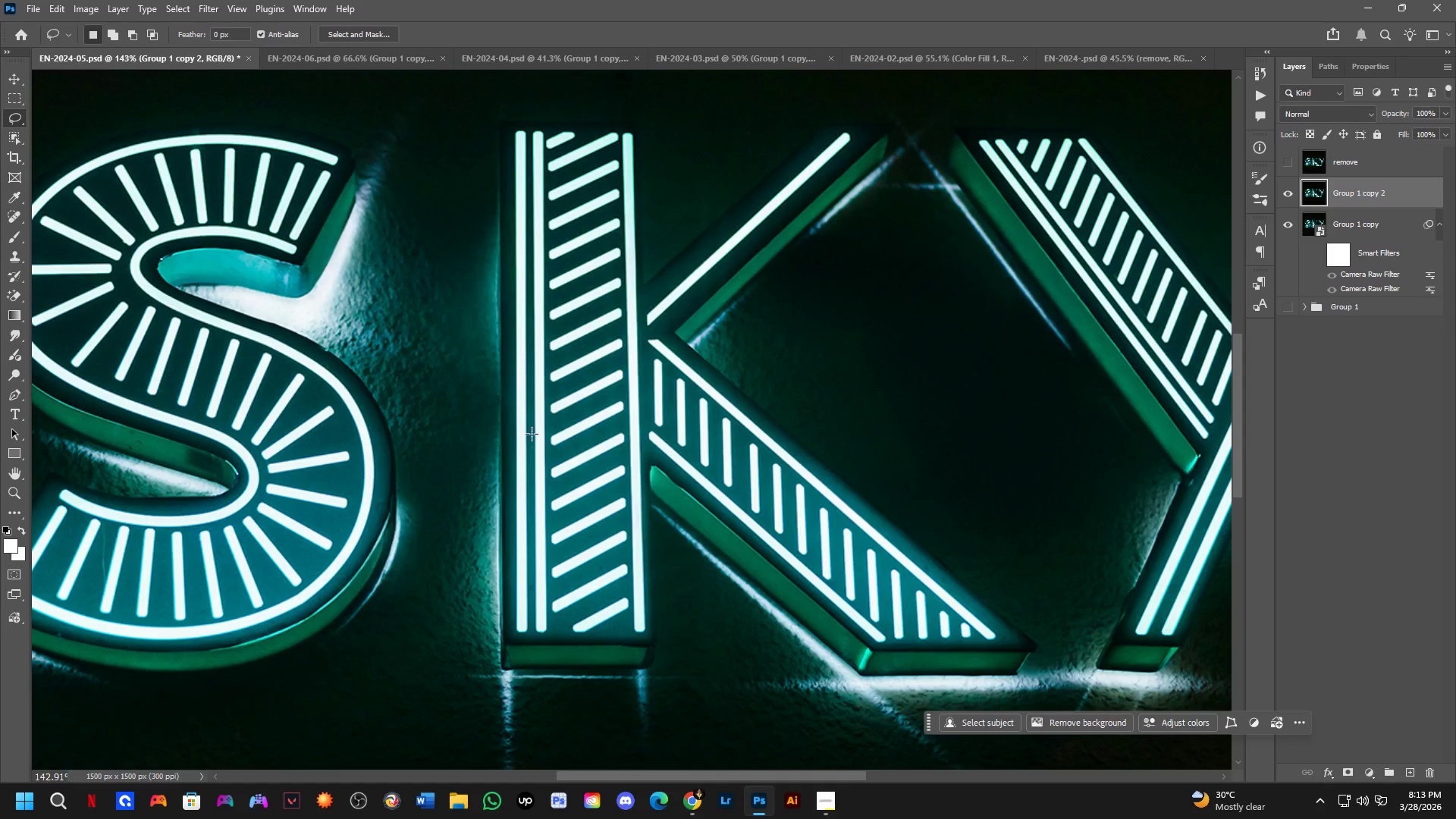 
scroll: coordinate [558, 444], scroll_direction: down, amount: 2.0
 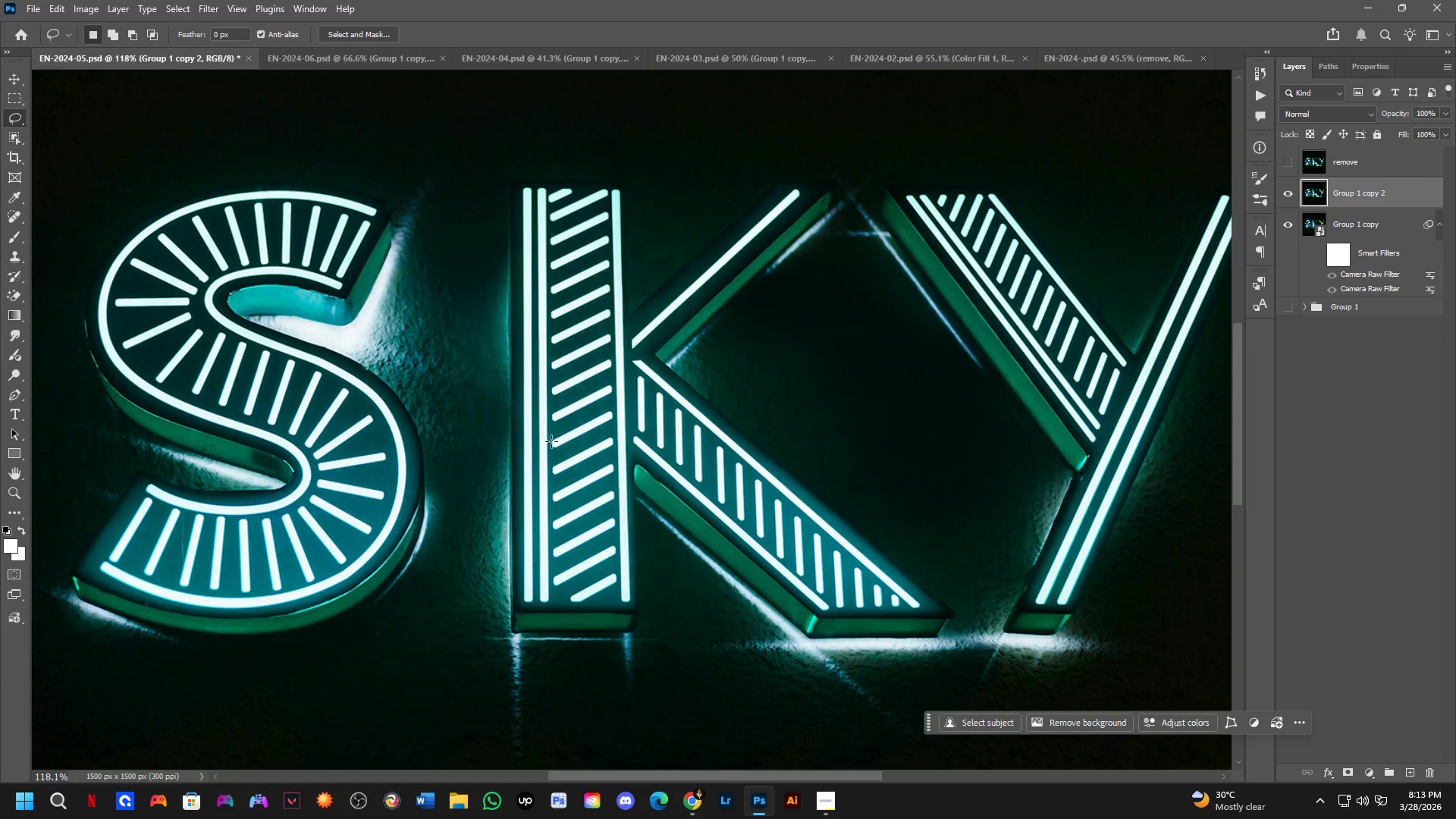 
wait(5.31)
 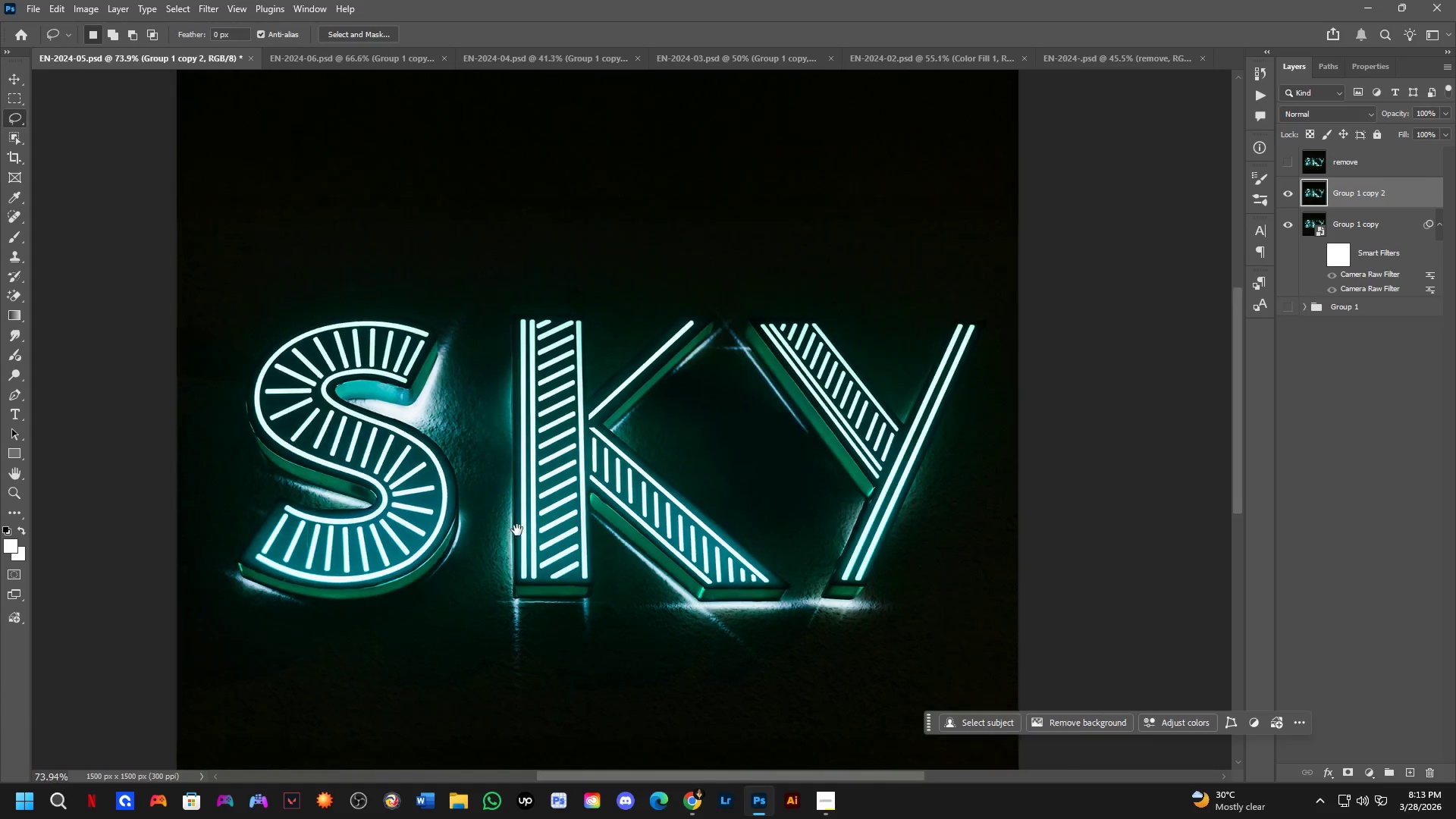 
hold_key(key=Space, duration=0.53)
 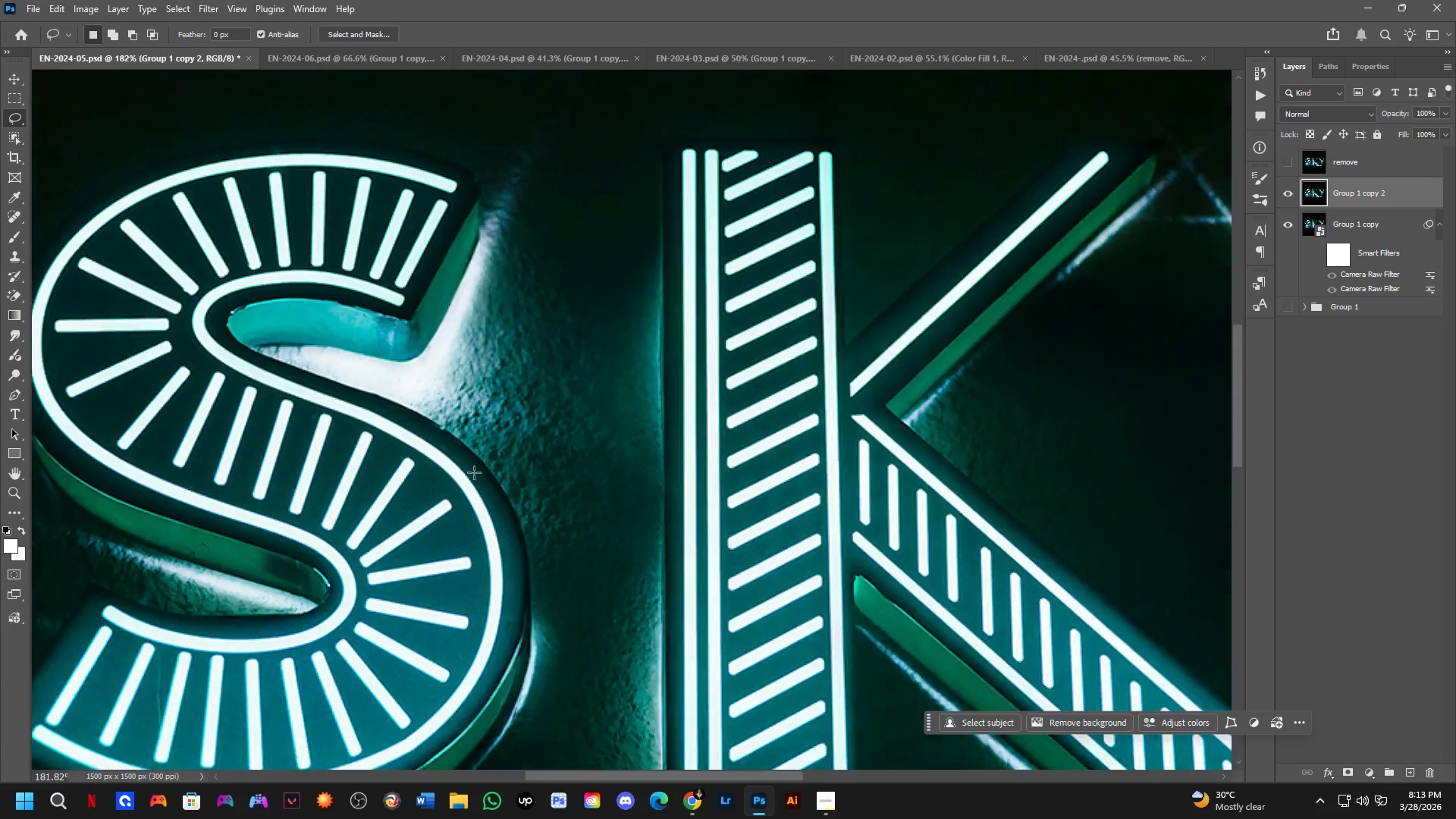 
left_click_drag(start_coordinate=[518, 530], to_coordinate=[556, 551])
 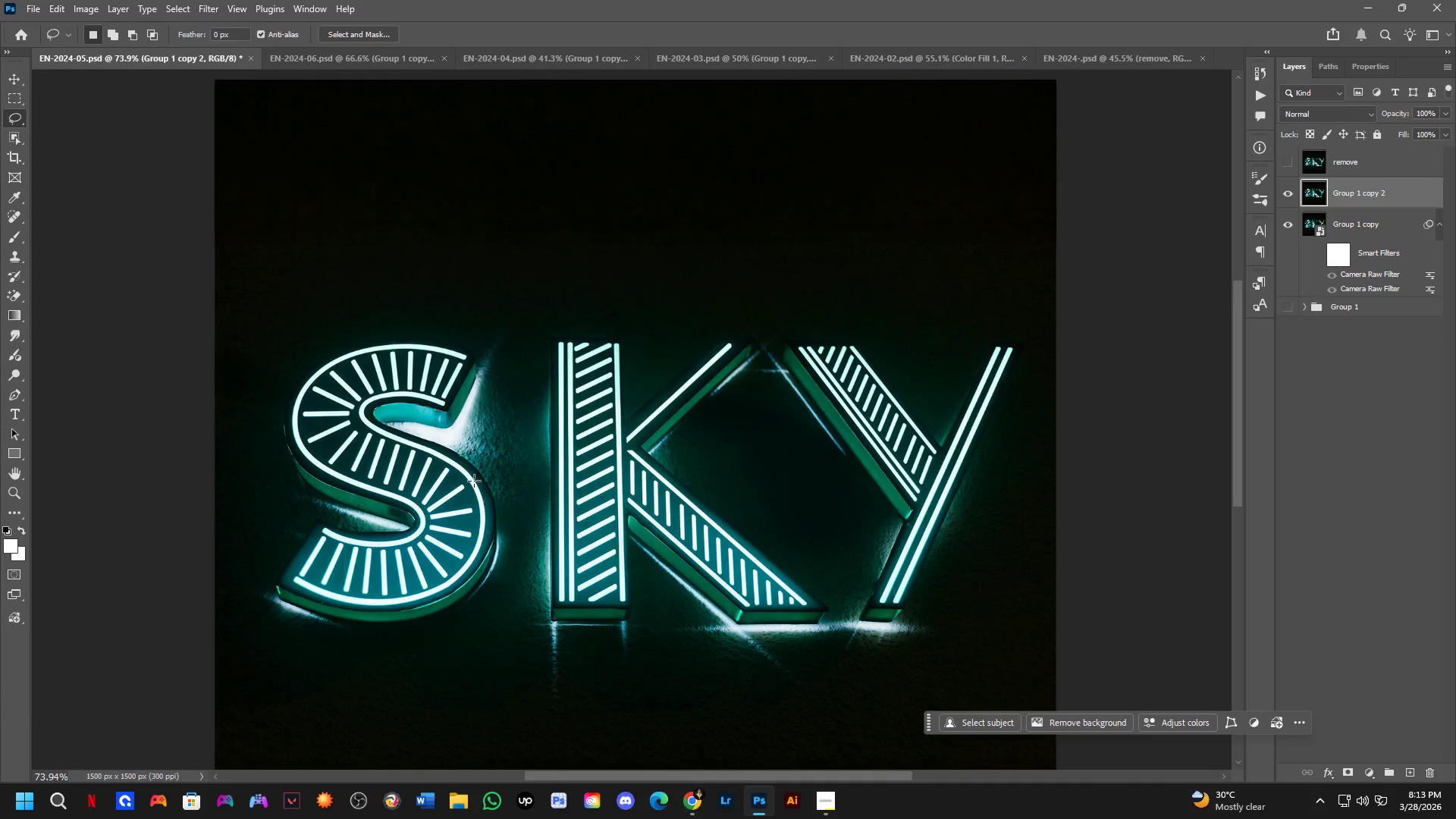 
scroll: coordinate [516, 532], scroll_direction: down, amount: 5.0
 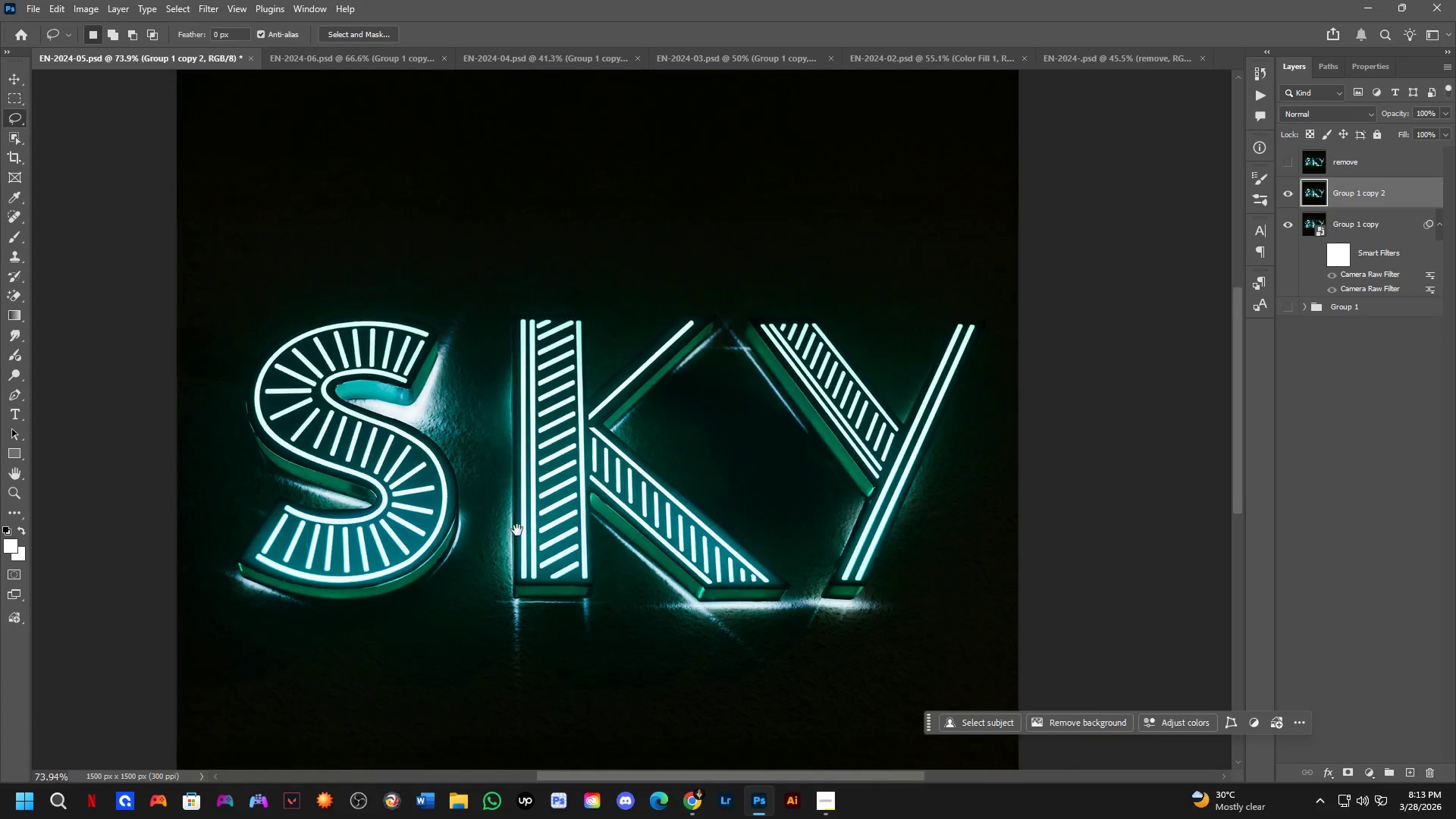 
key(Shift+ShiftLeft)
 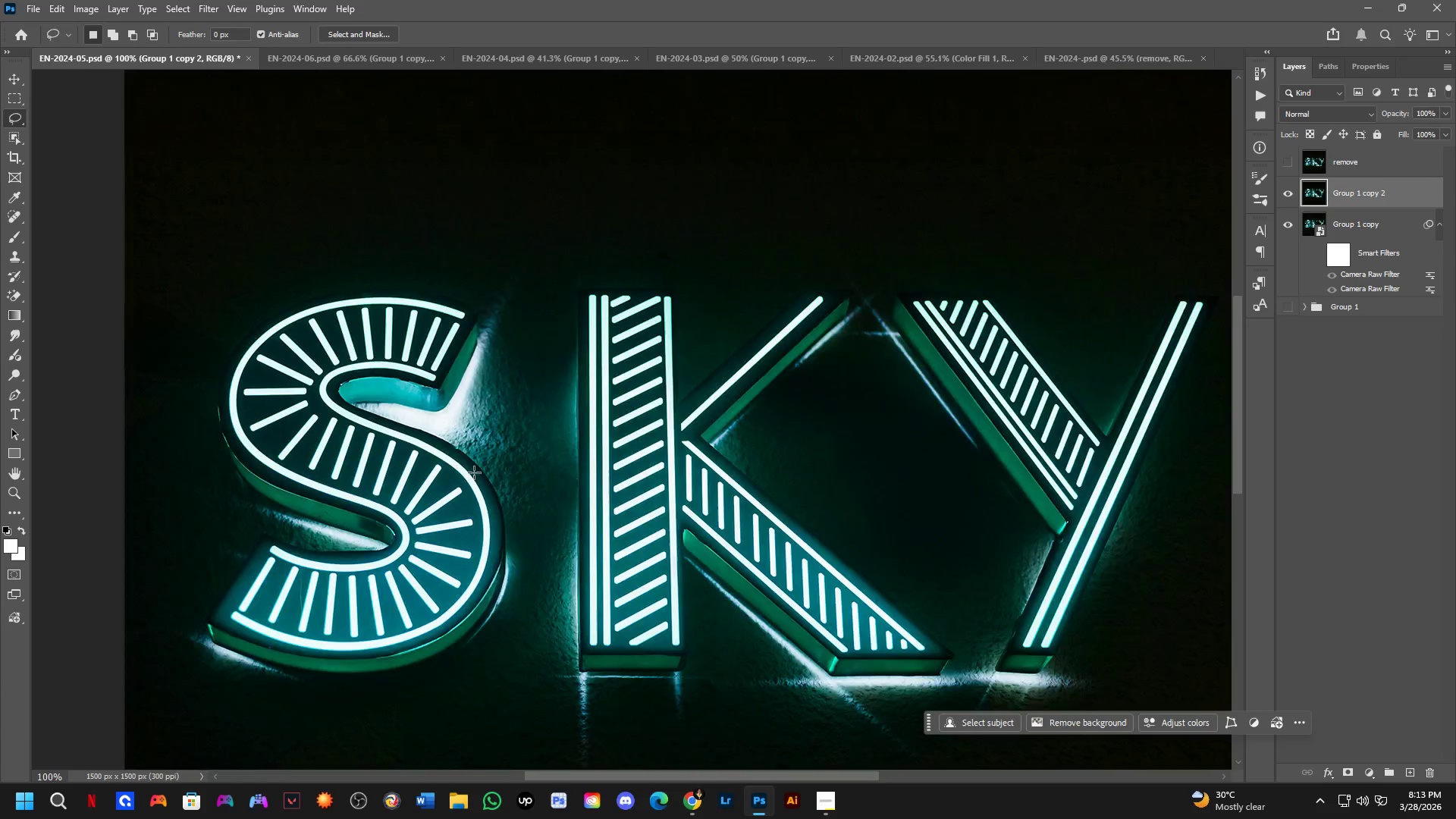 
scroll: coordinate [474, 472], scroll_direction: down, amount: 4.0
 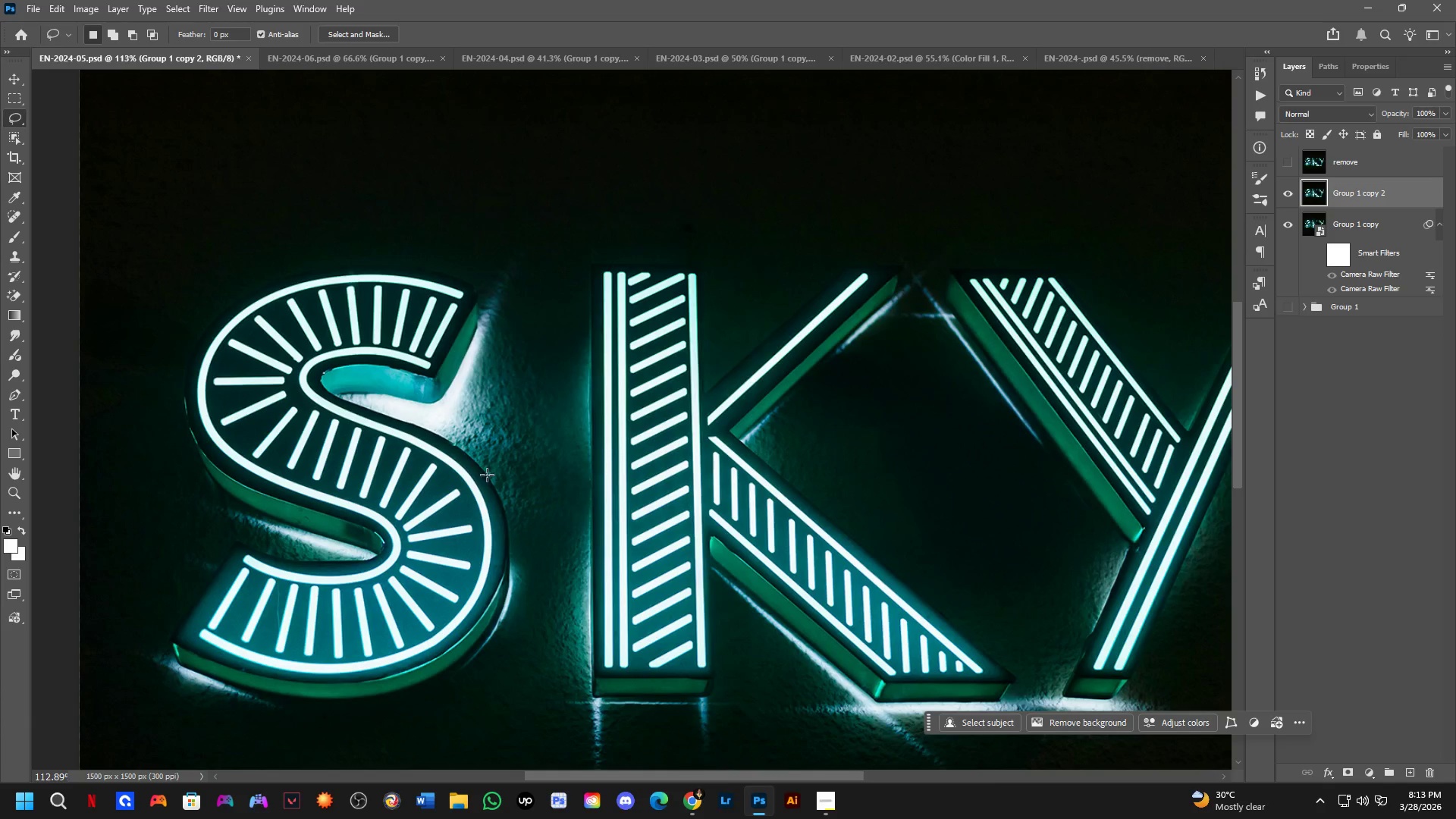 
key(L)
 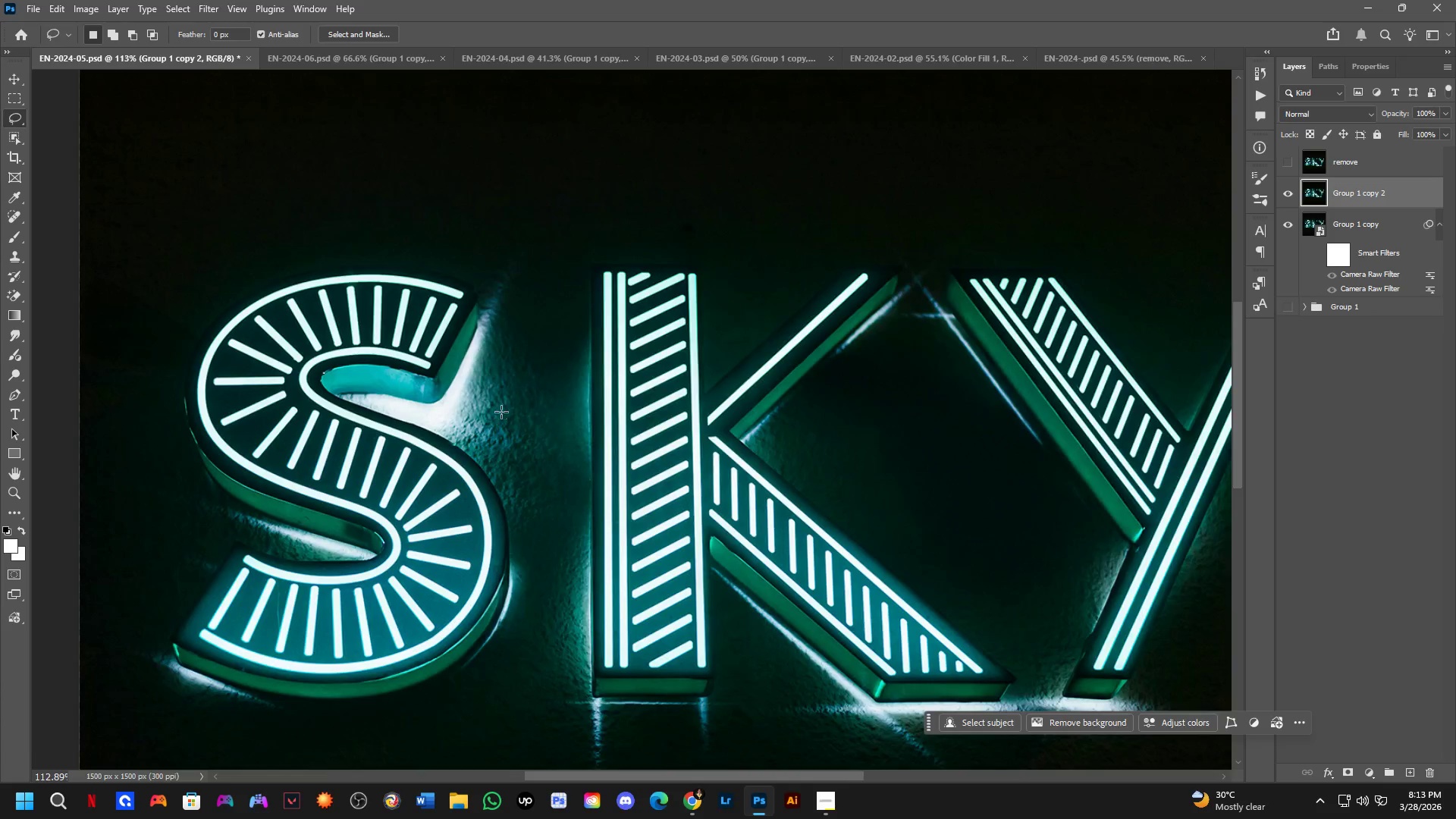 
key(CapsLock)
 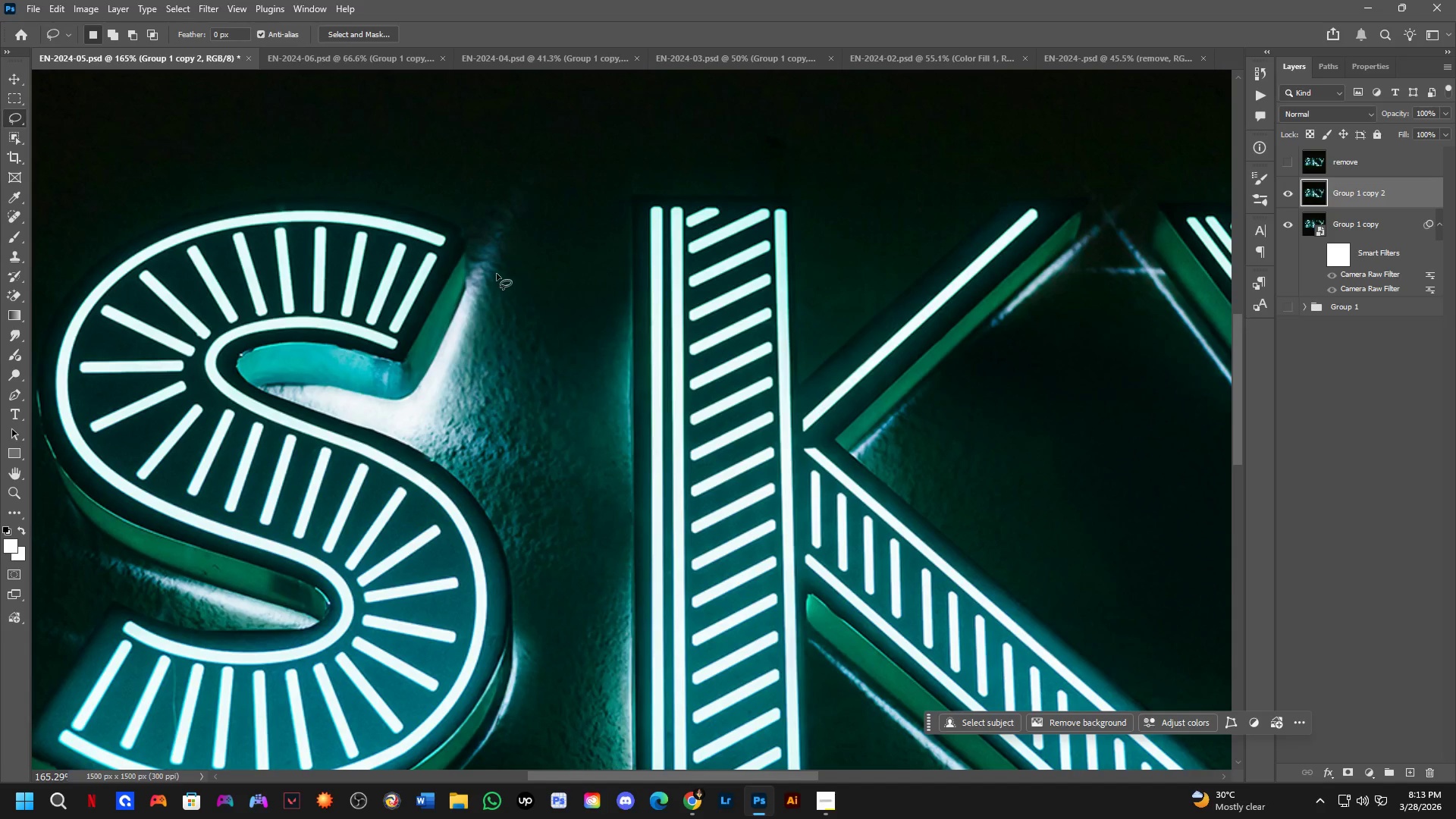 
scroll: coordinate [501, 411], scroll_direction: up, amount: 4.0
 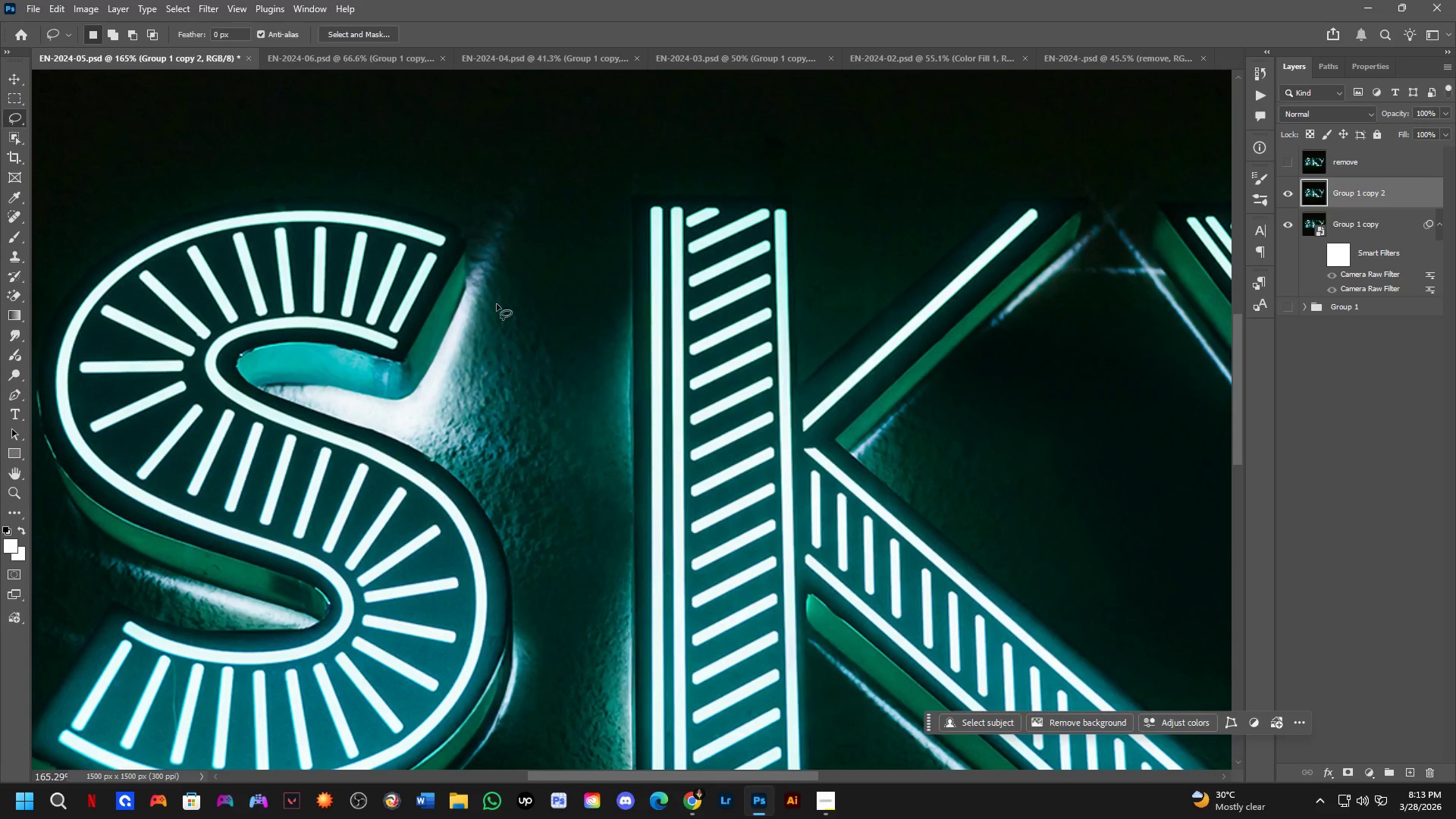 
scroll: coordinate [497, 276], scroll_direction: down, amount: 6.0
 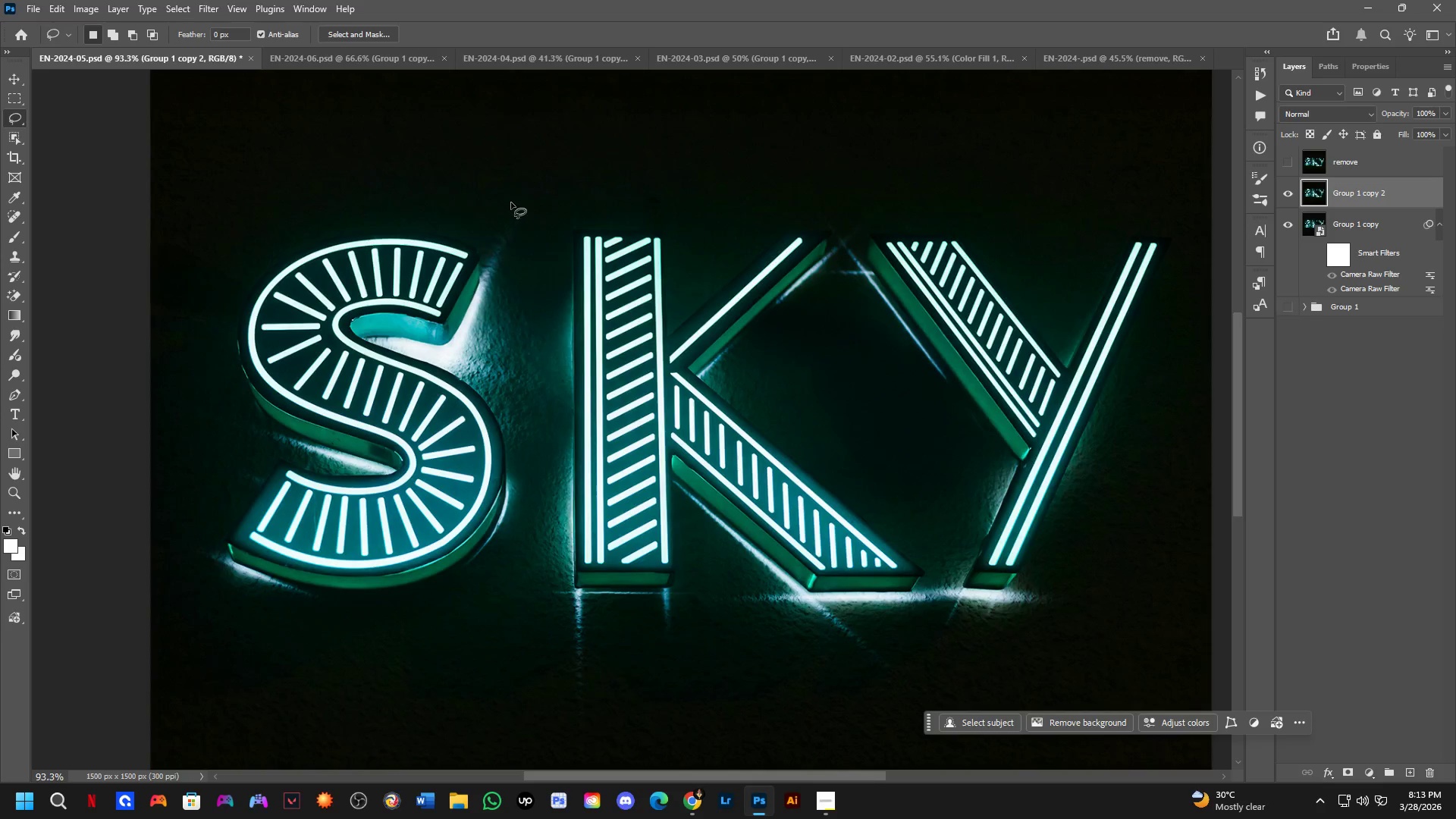 
hold_key(key=Space, duration=0.58)
 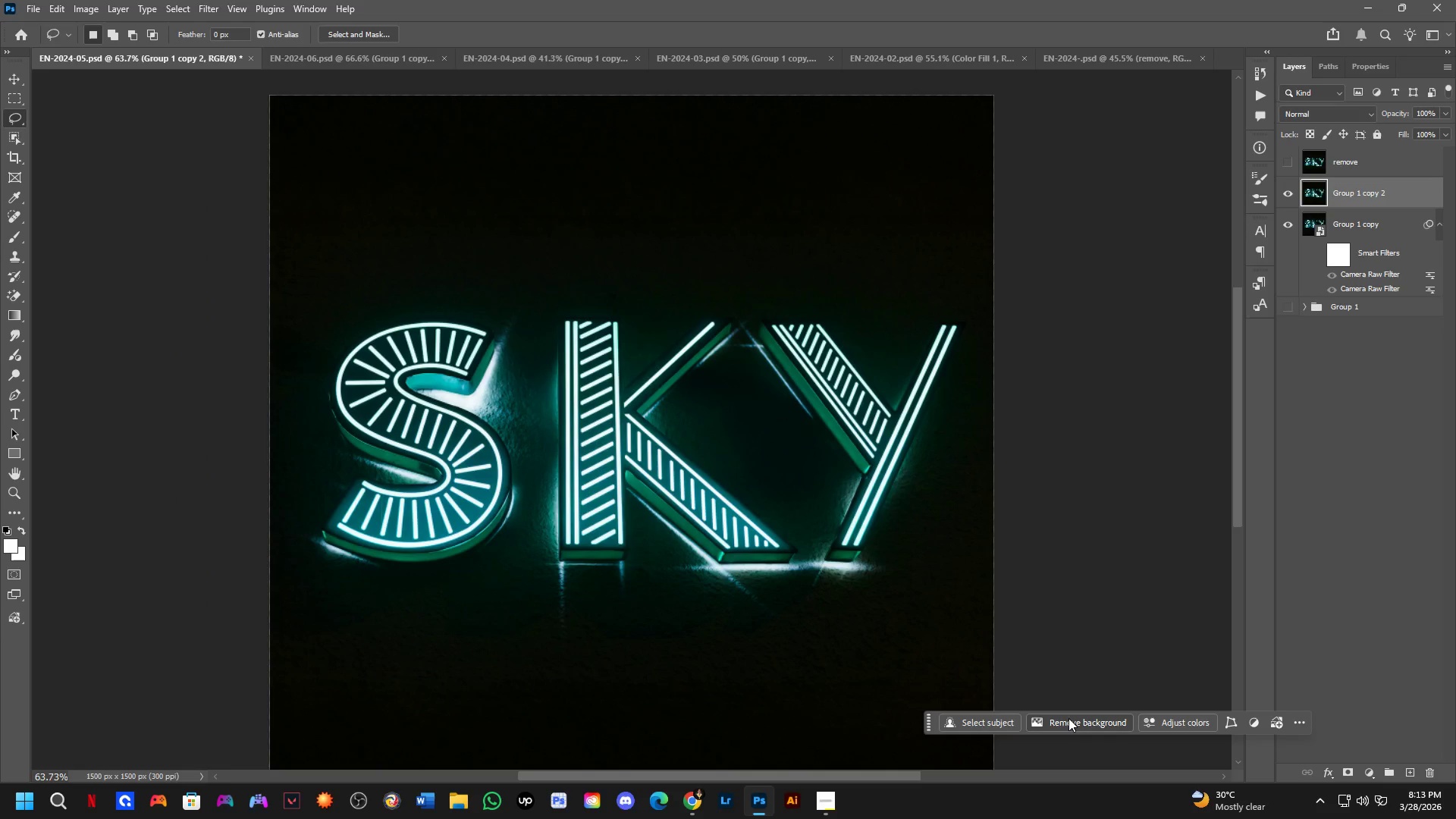 
left_click_drag(start_coordinate=[561, 290], to_coordinate=[567, 382])
 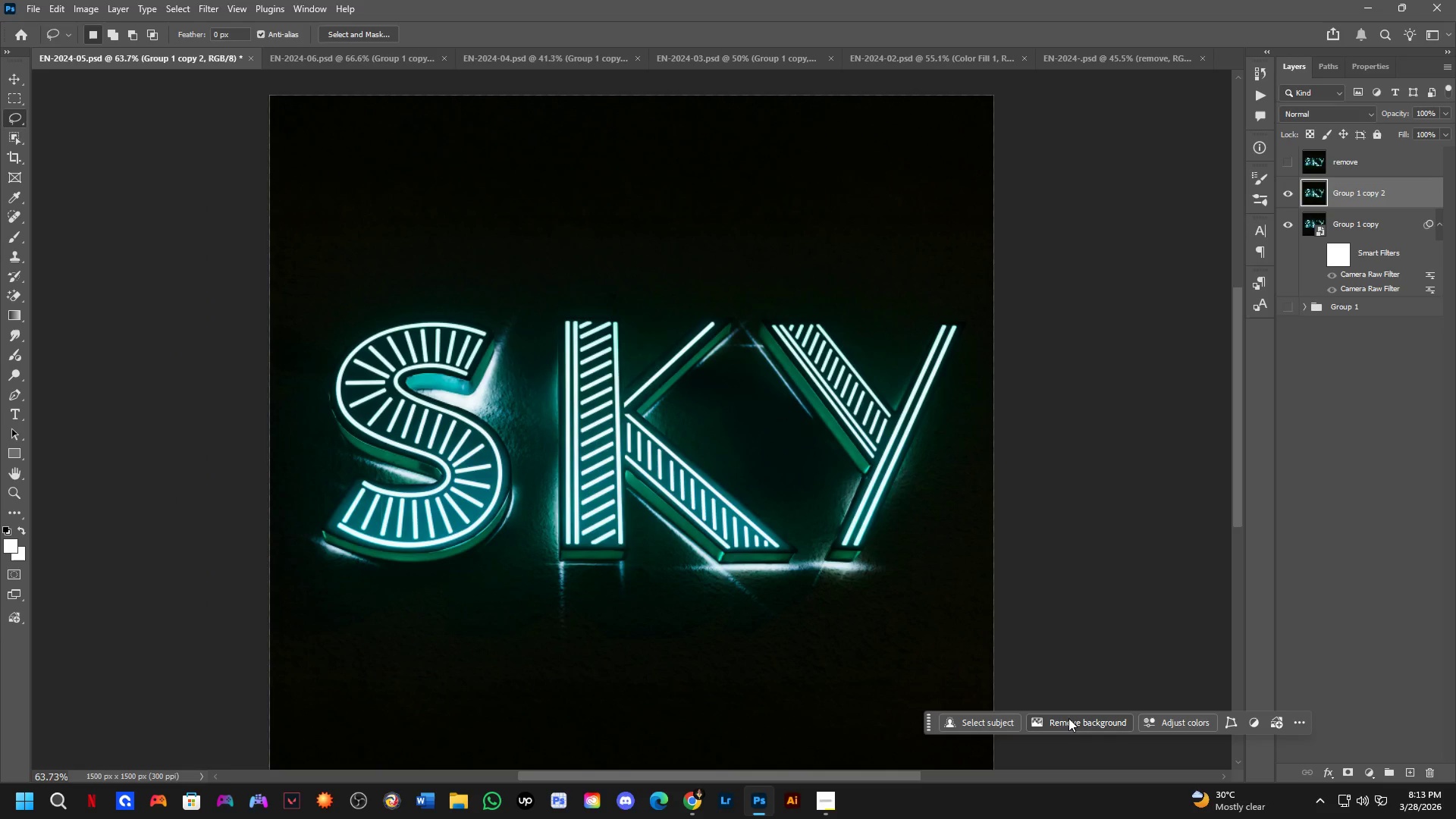 
scroll: coordinate [505, 215], scroll_direction: down, amount: 4.0
 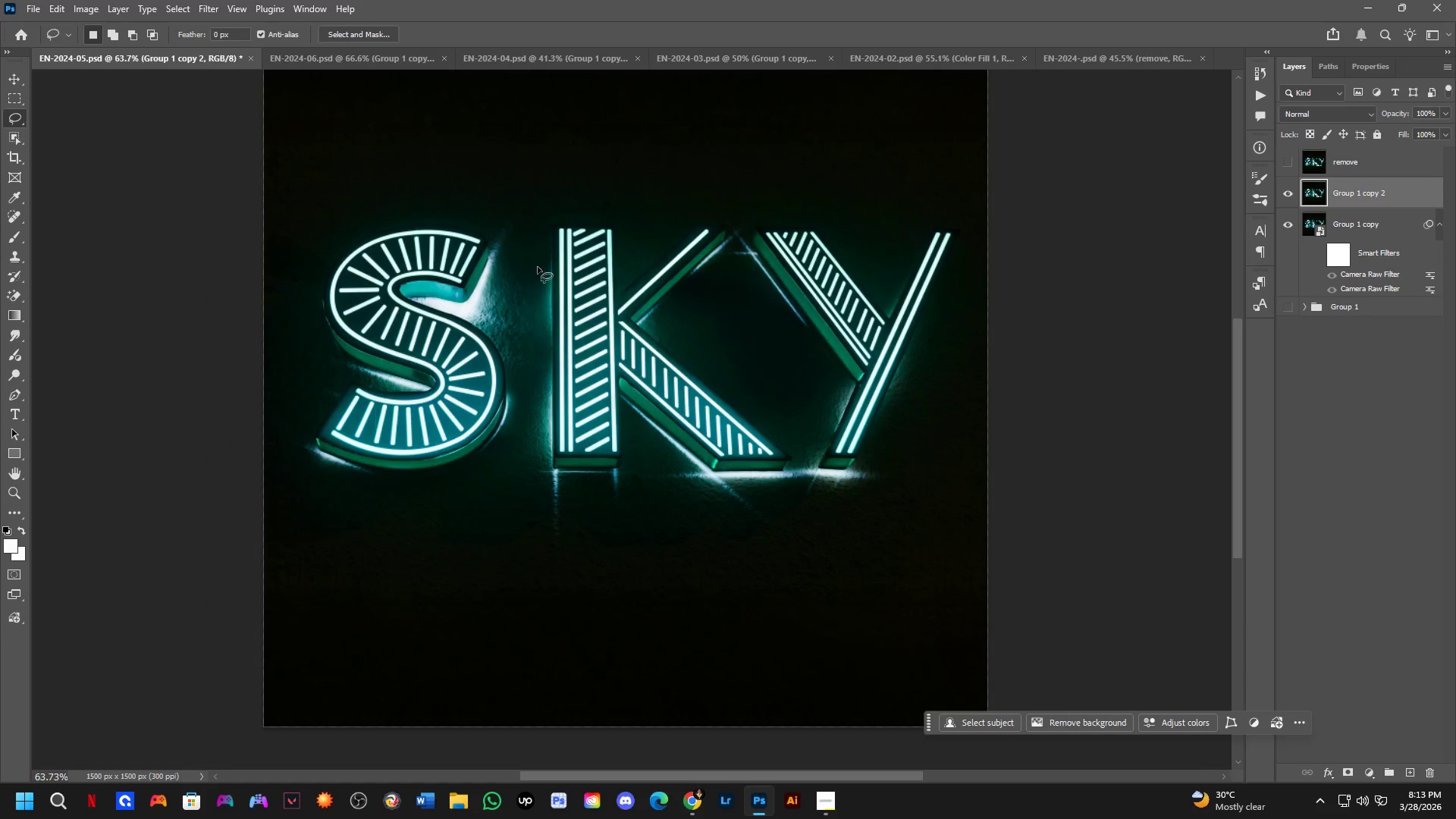 
left_click([1068, 718])
 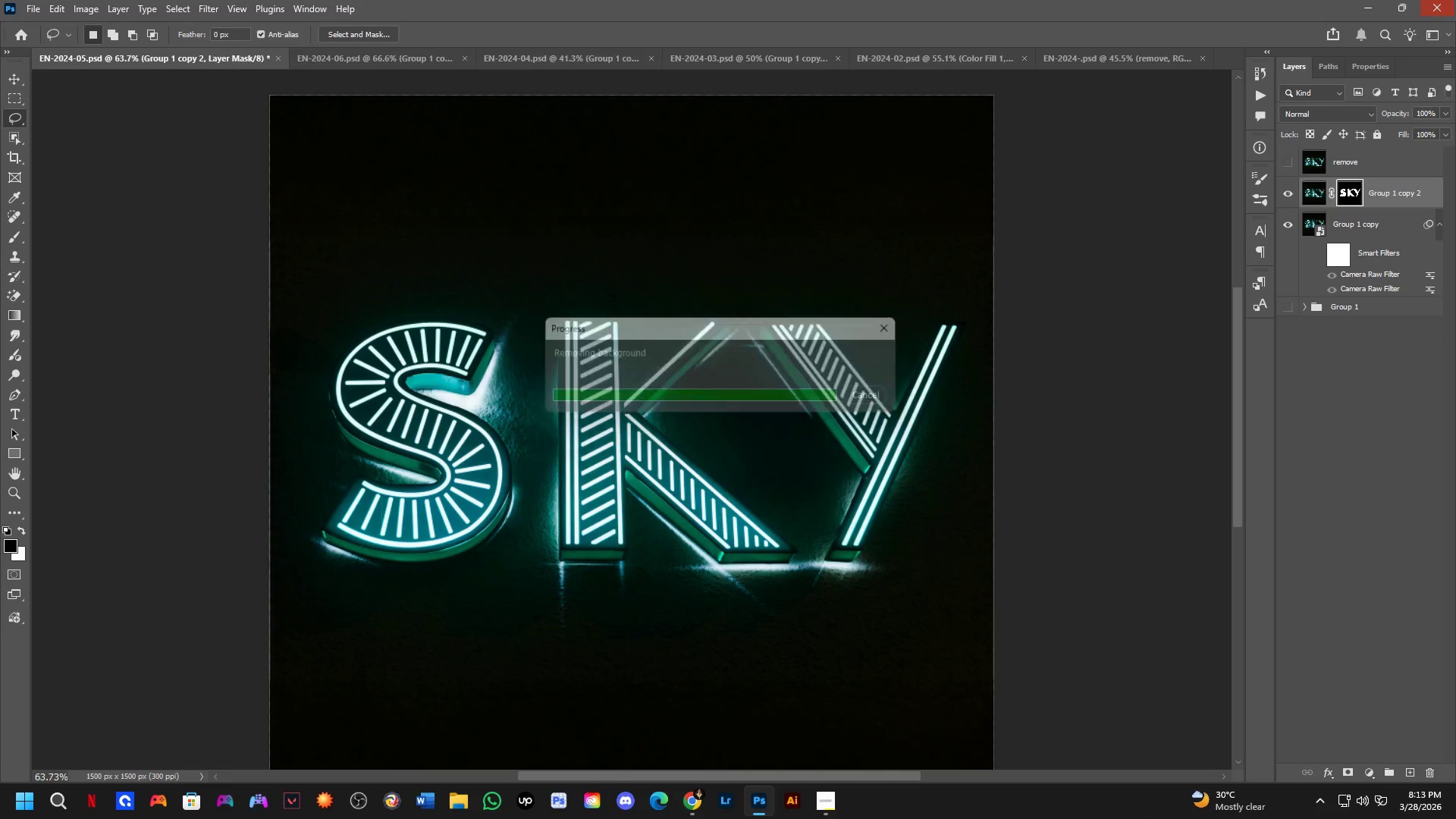 
wait(7.52)
 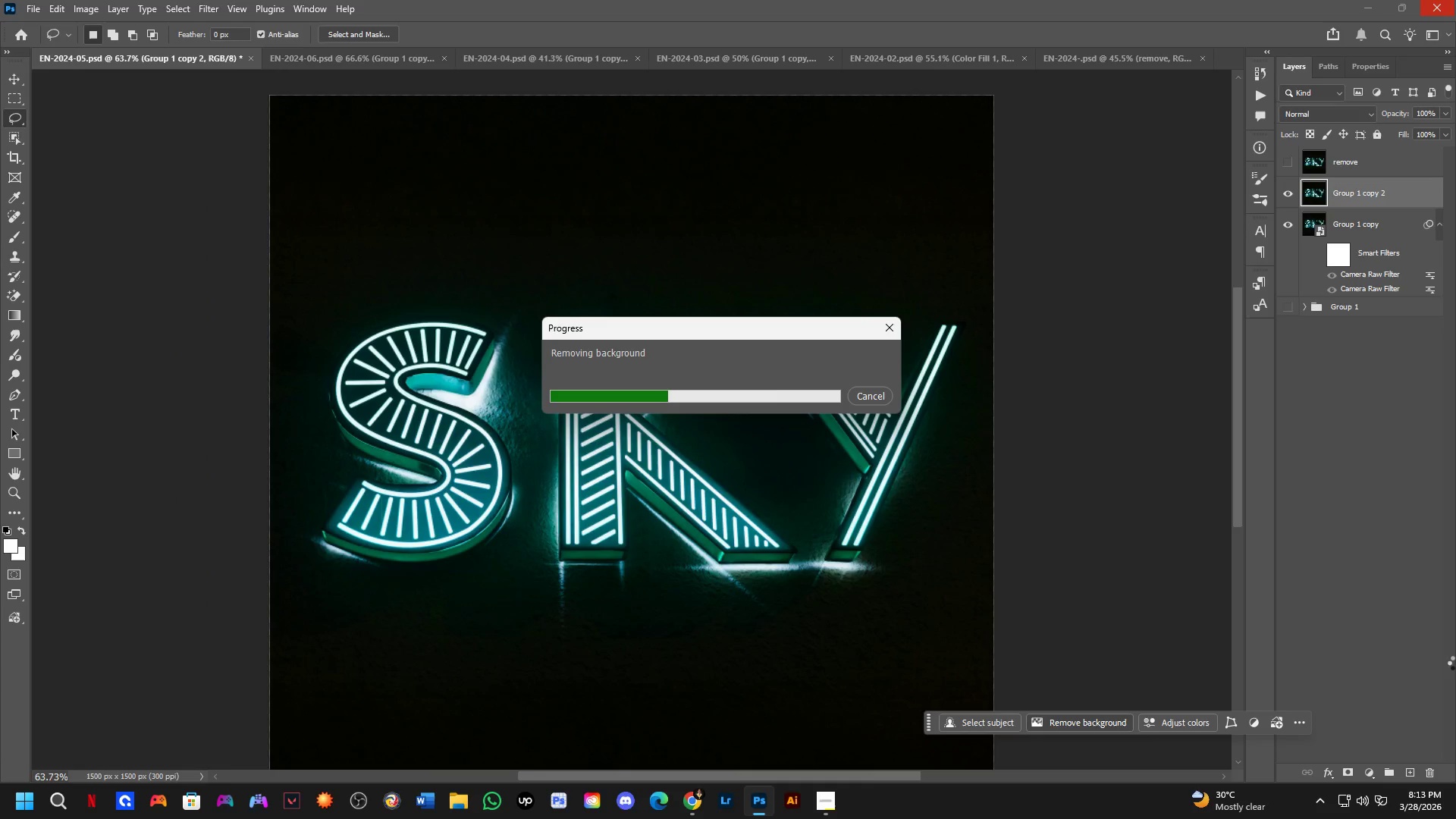 
left_click([1292, 224])
 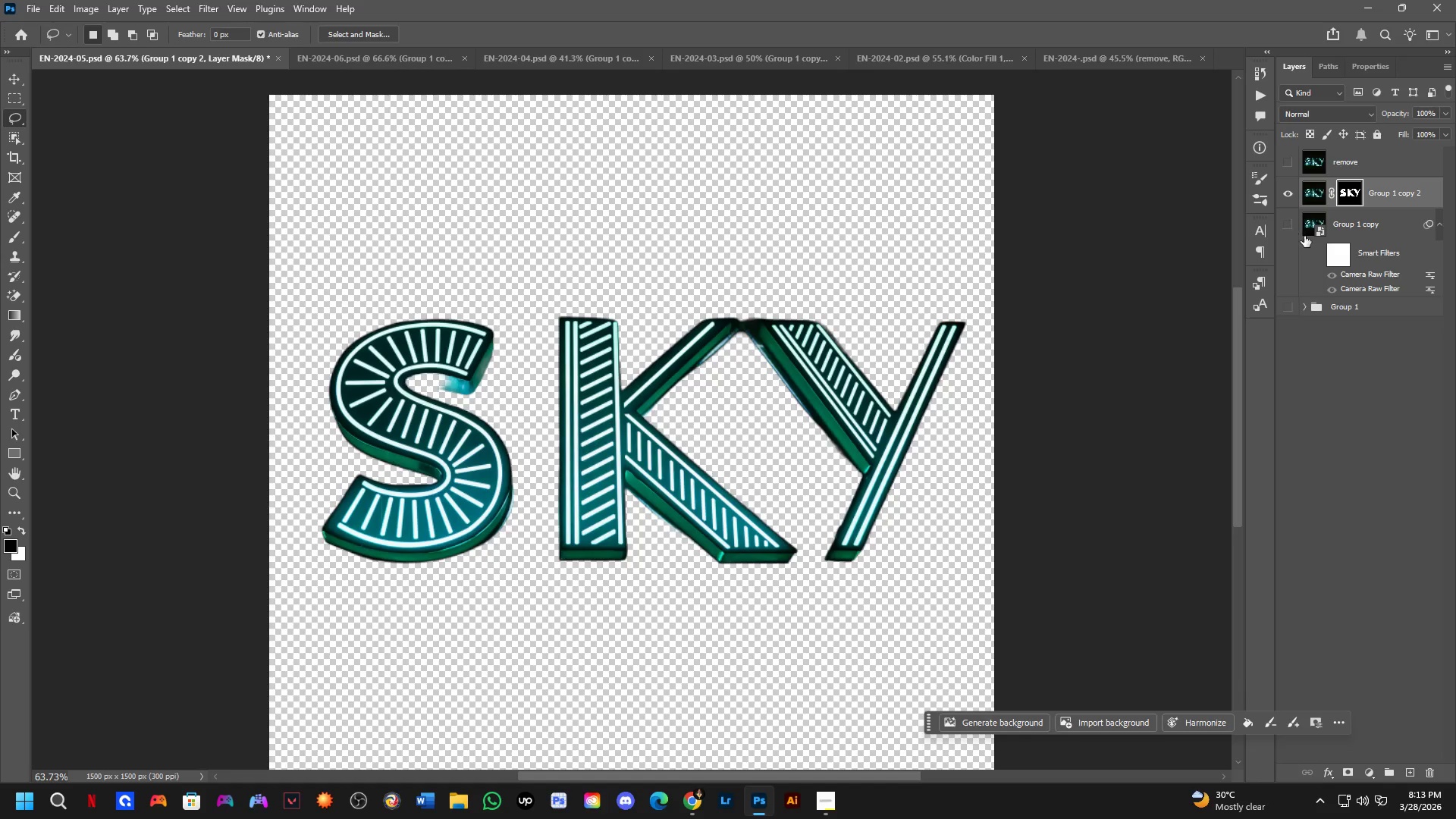 
double_click([1377, 218])
 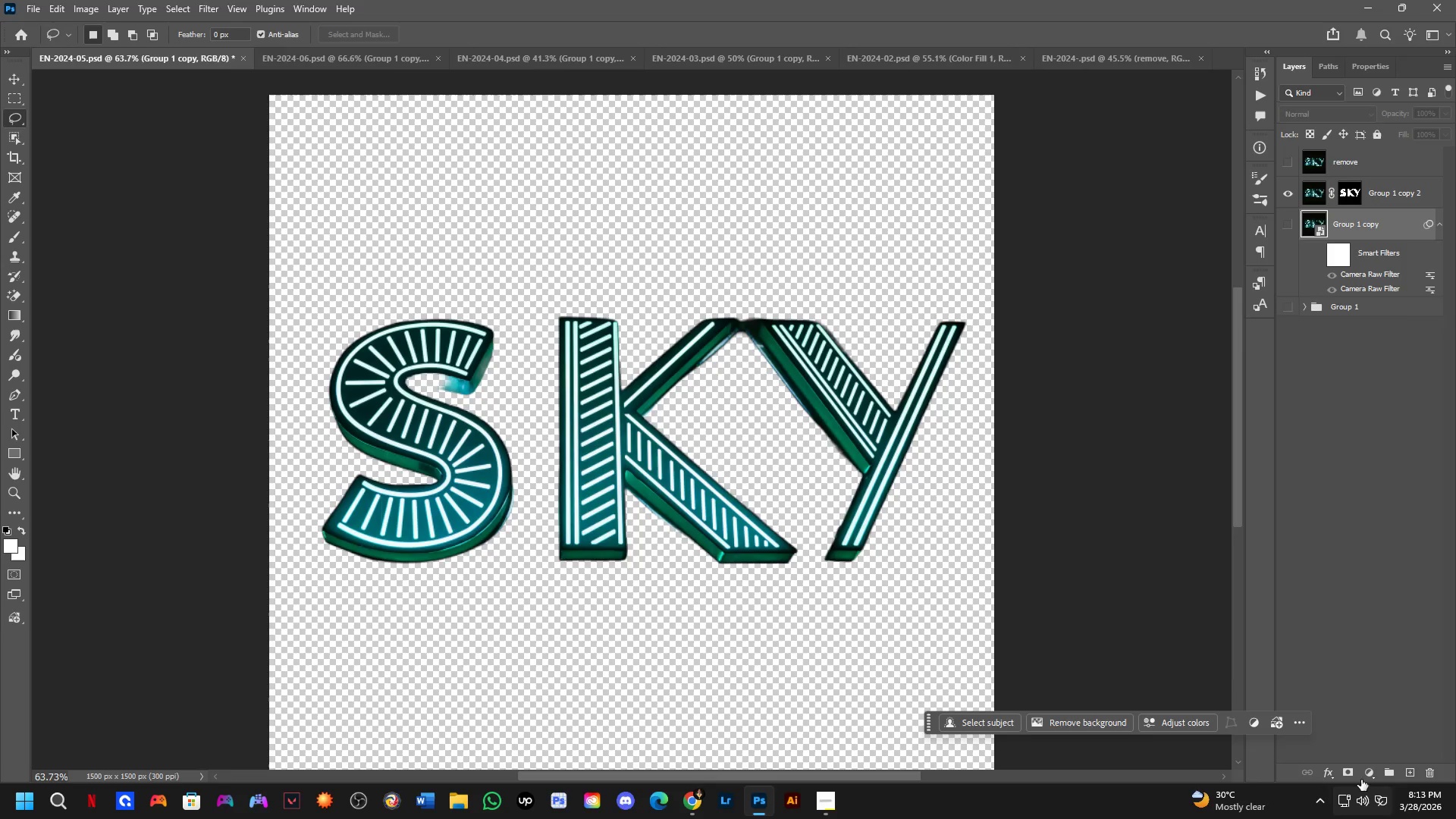 
left_click([1363, 778])
 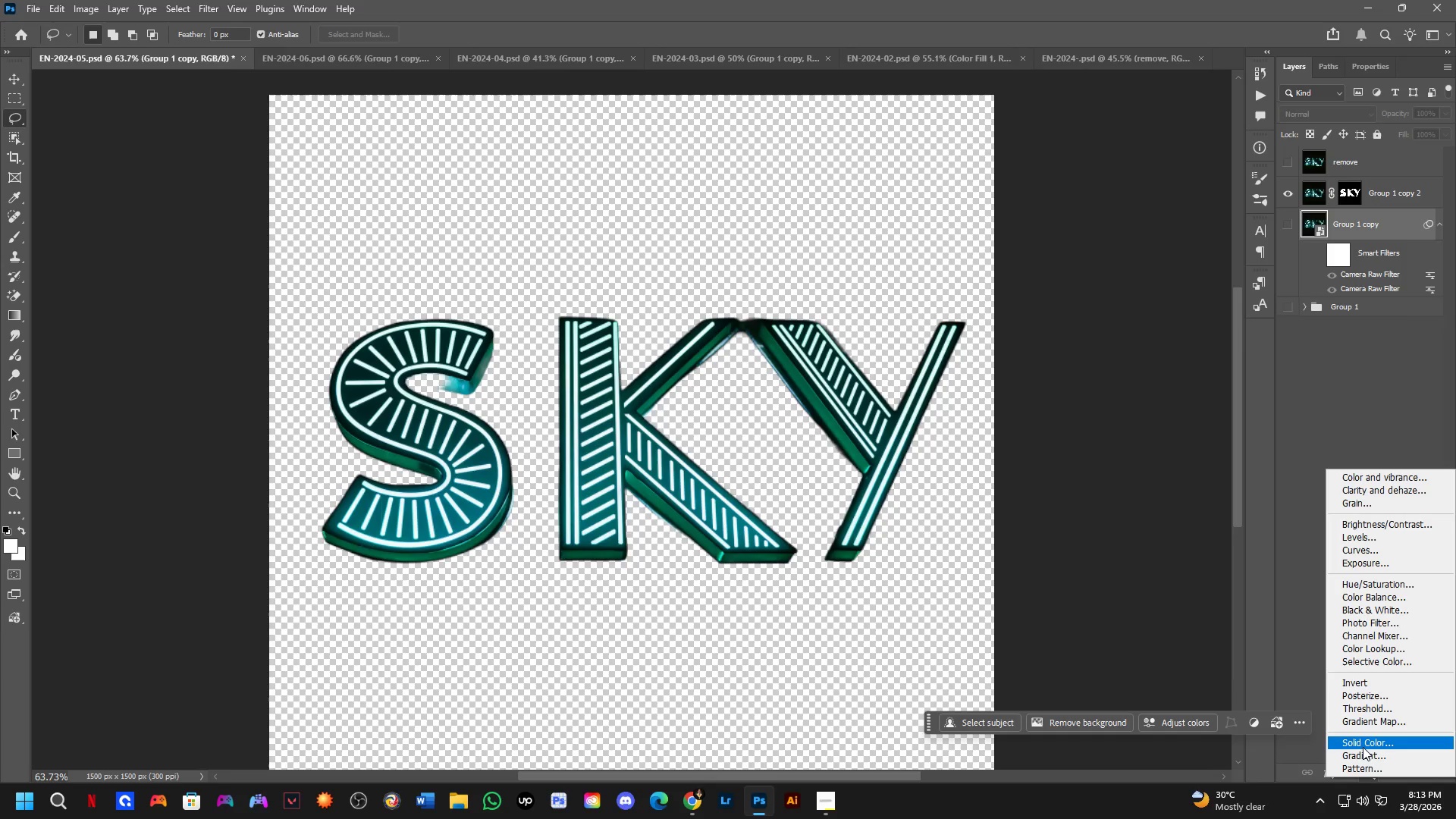 
left_click([1363, 744])
 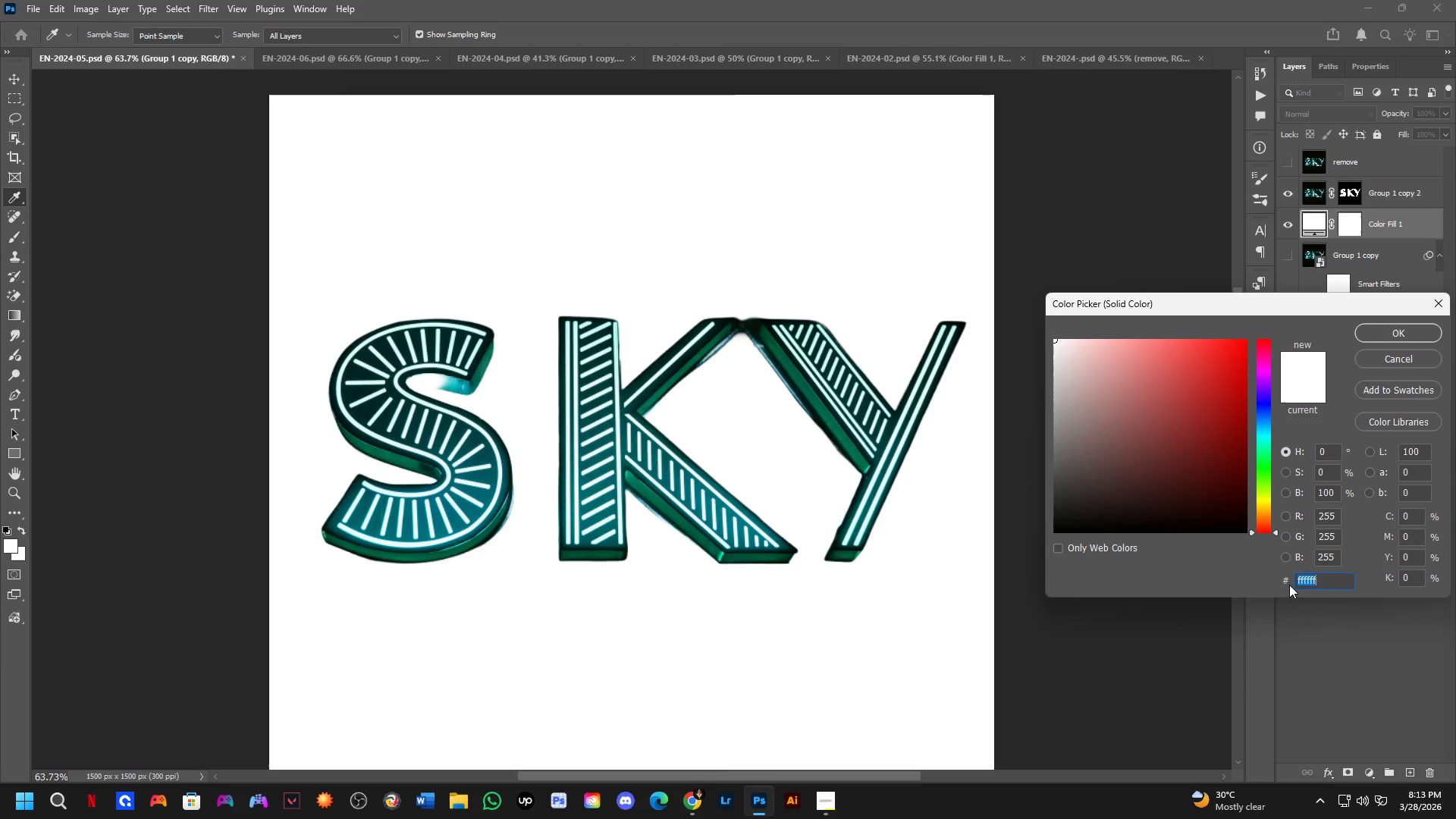 
left_click_drag(start_coordinate=[1163, 477], to_coordinate=[872, 645])
 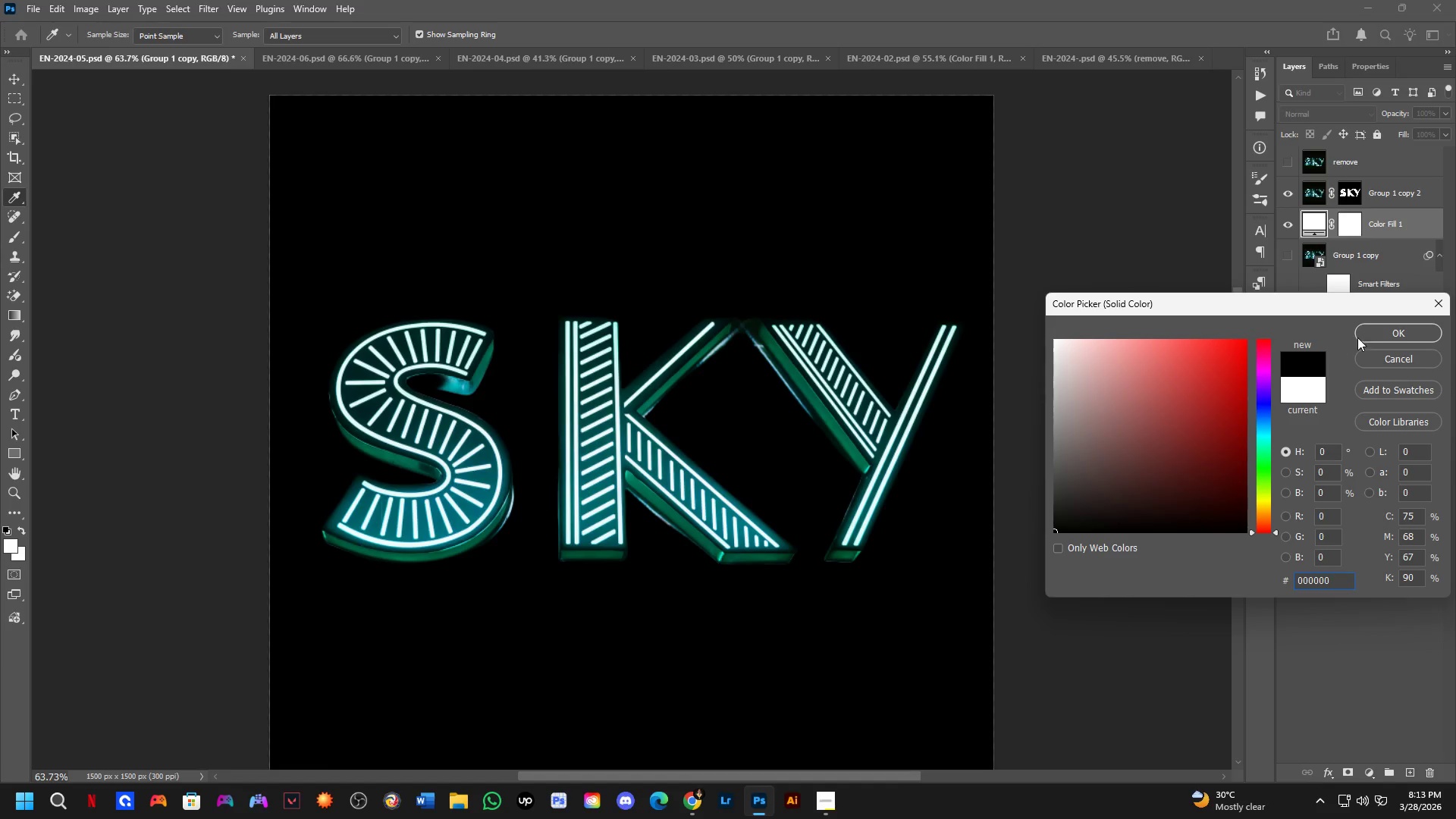 
left_click([1382, 331])
 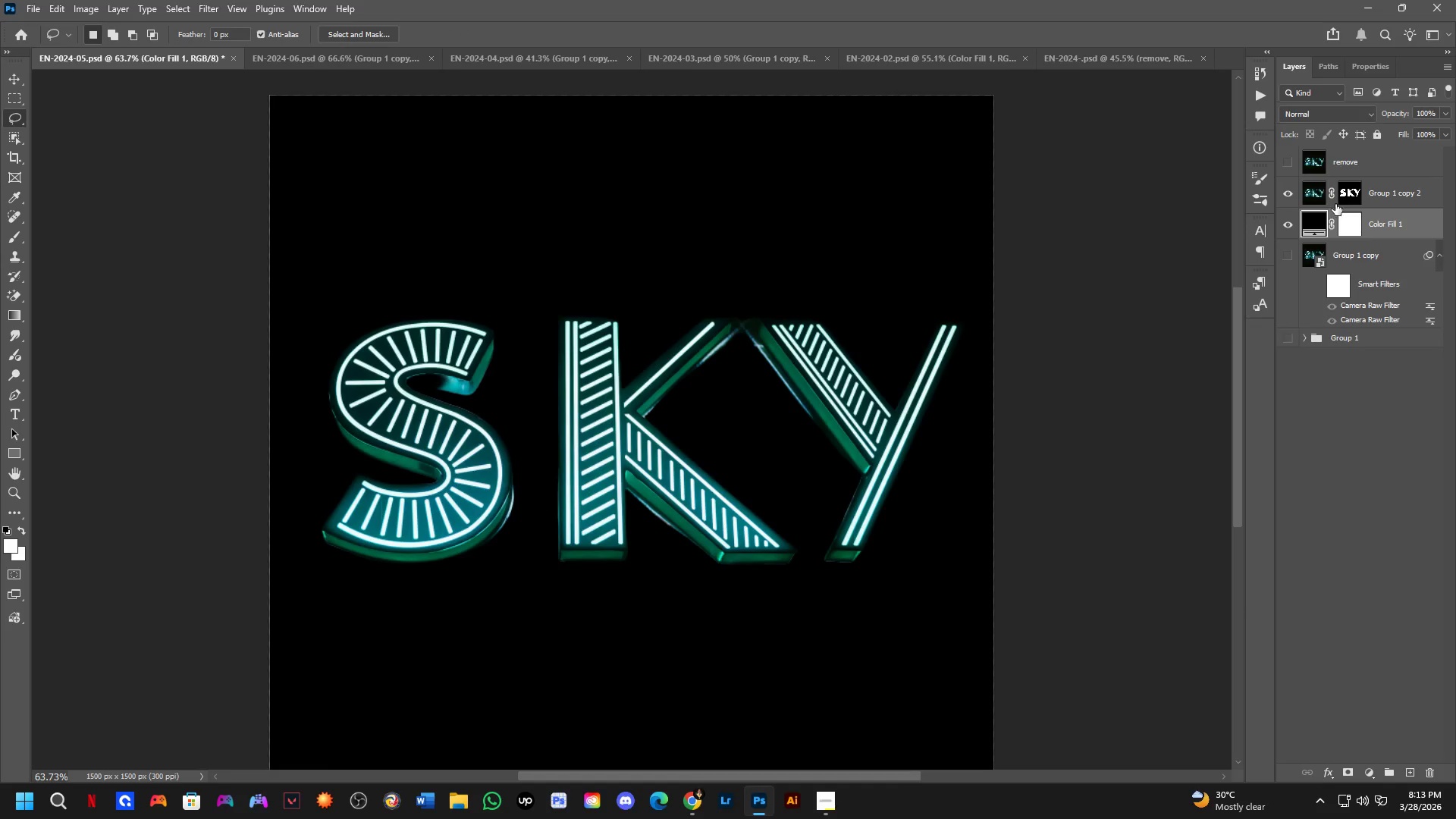 
left_click([1339, 198])
 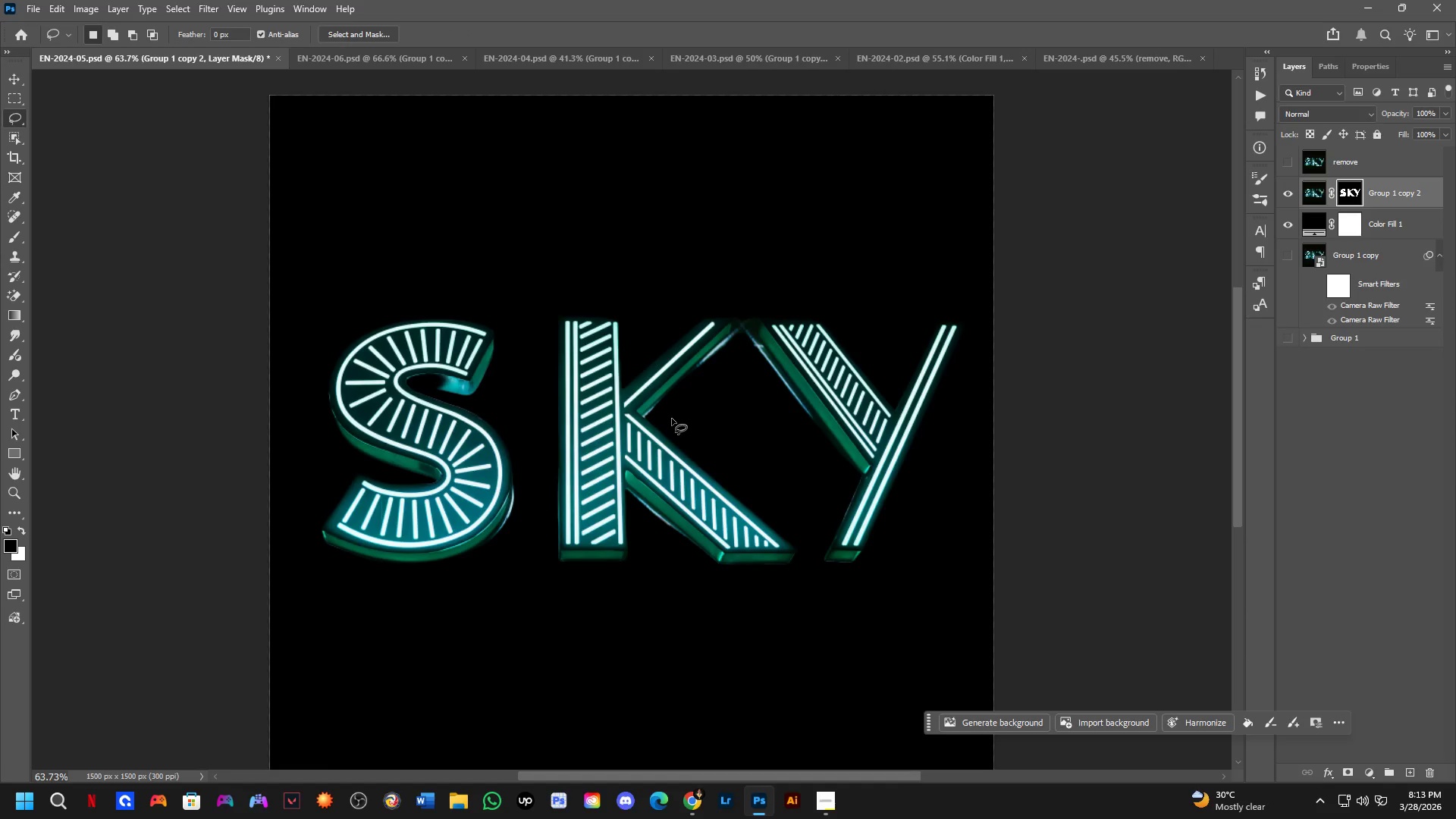 
key(Control+I)
 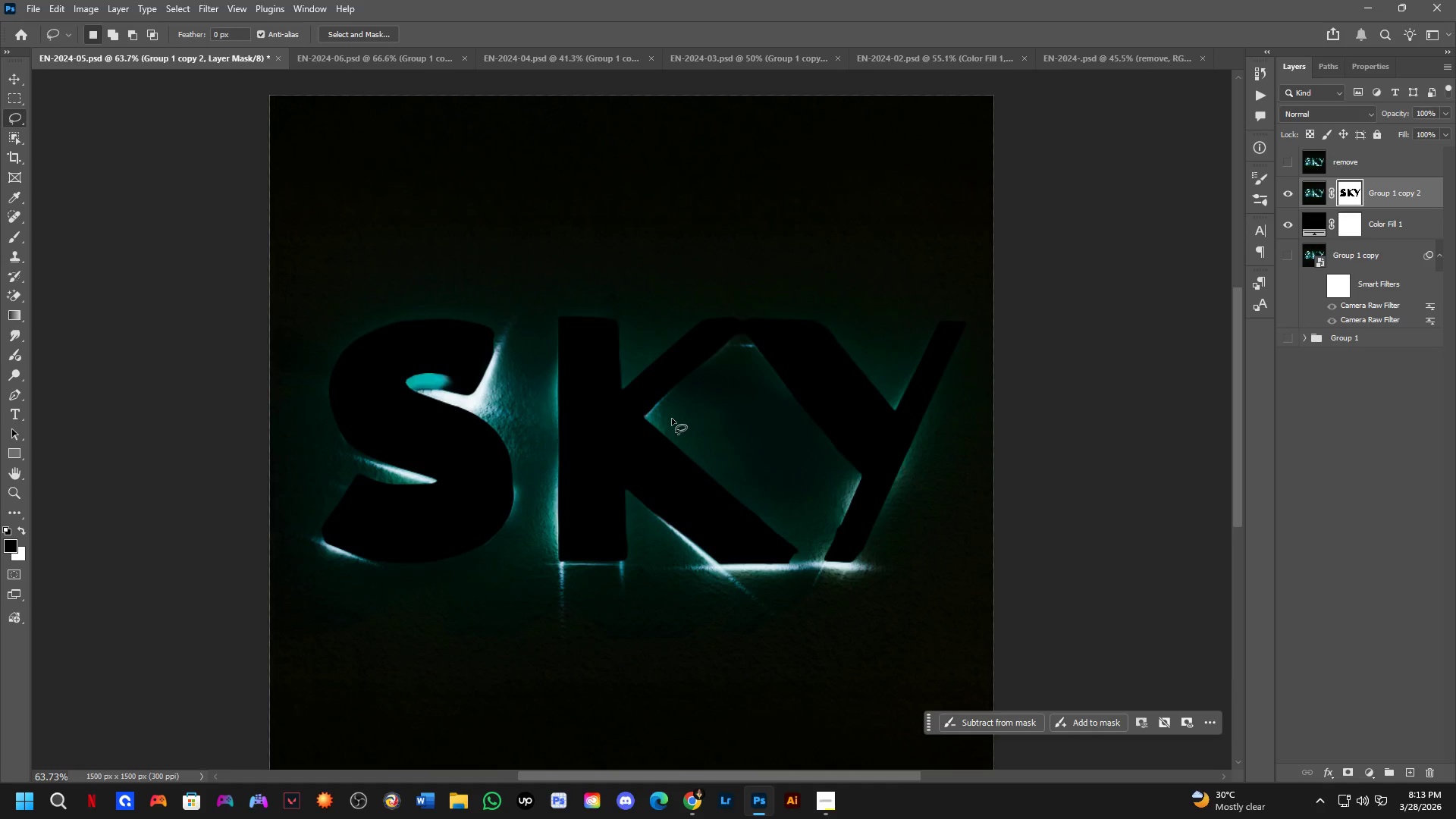 
key(Control+Z)
 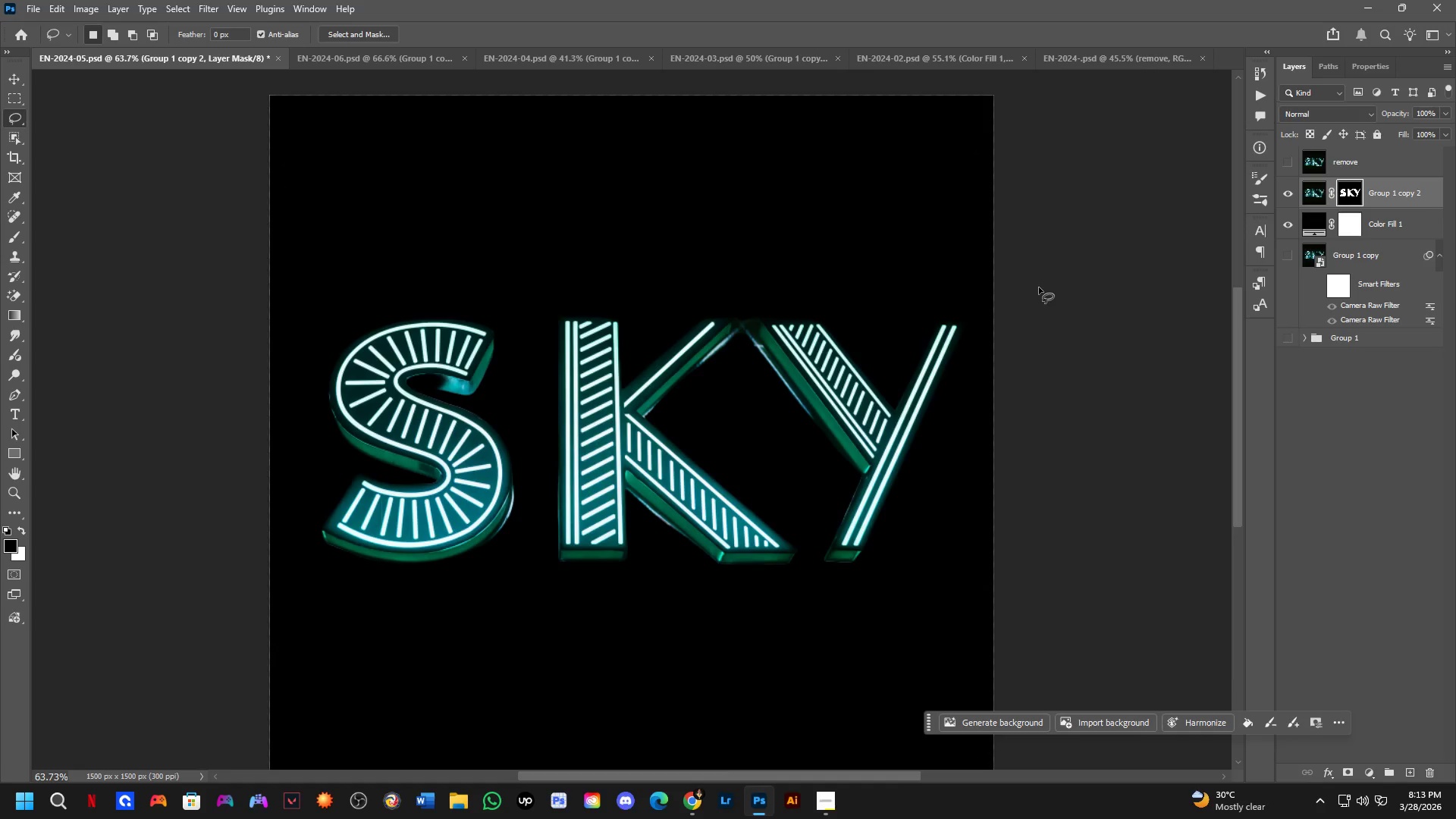 
key(Backspace)
 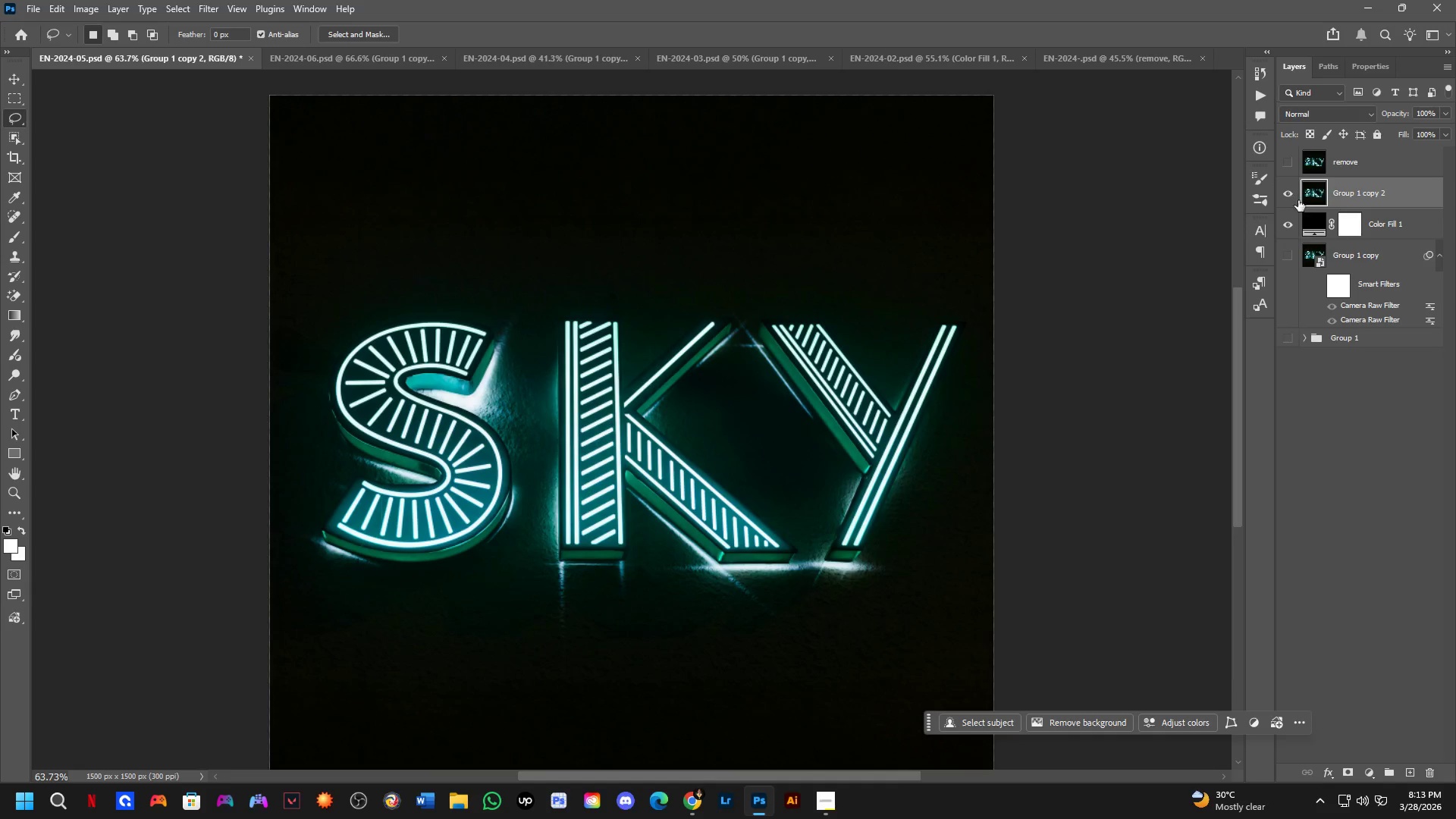 
key(Control+Z)
 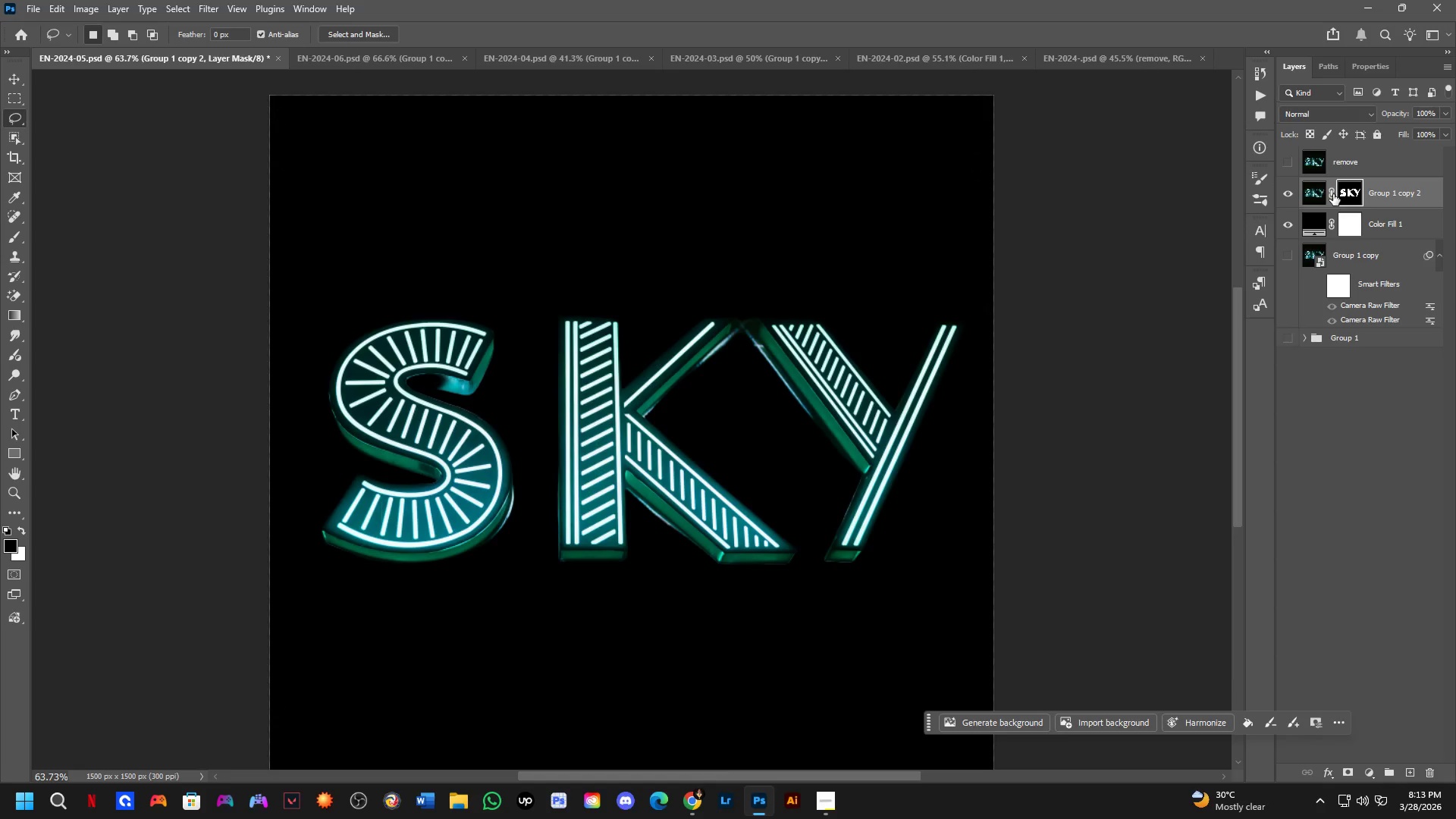 
key(B)
 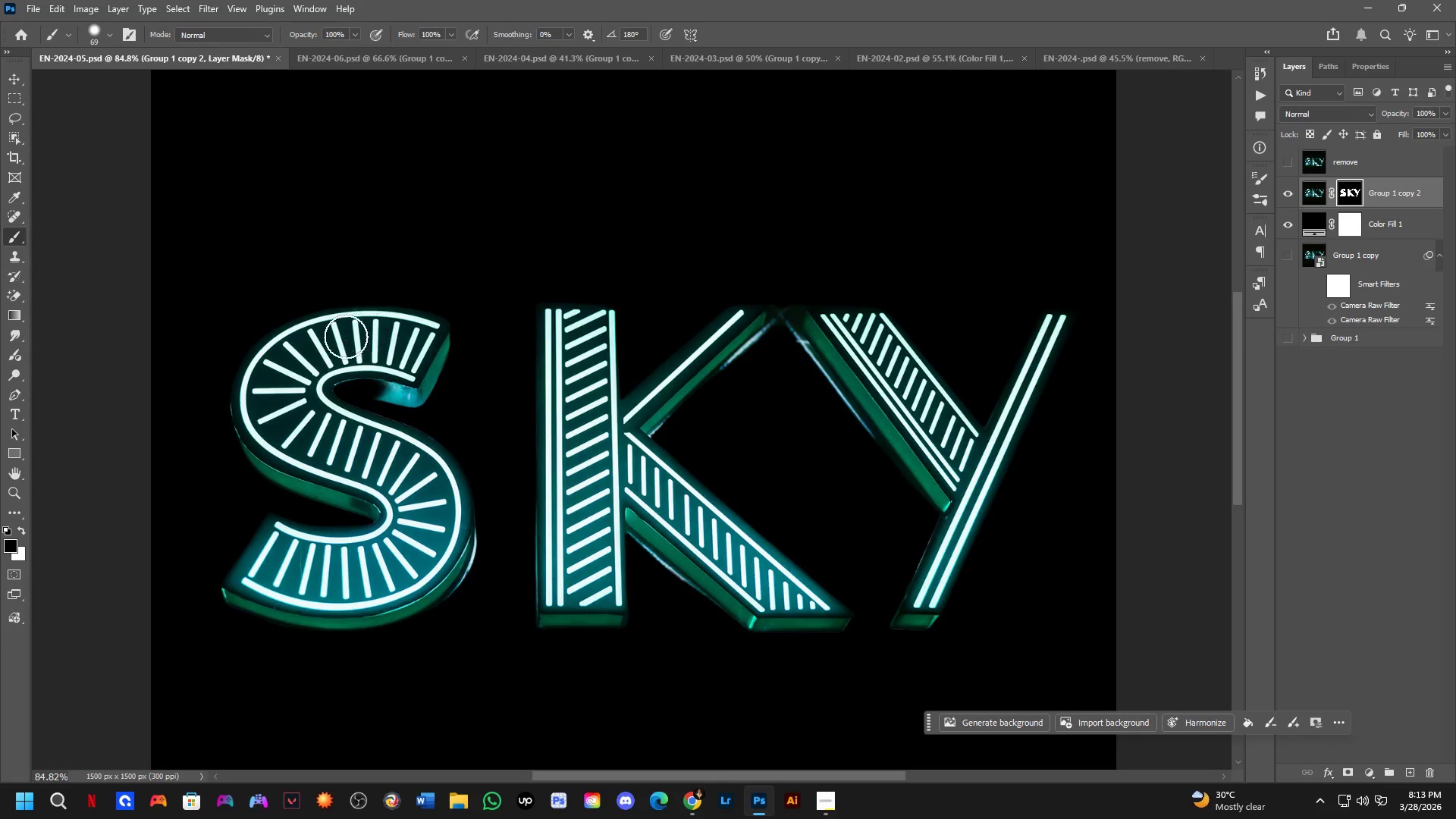 
scroll: coordinate [626, 359], scroll_direction: up, amount: 3.0
 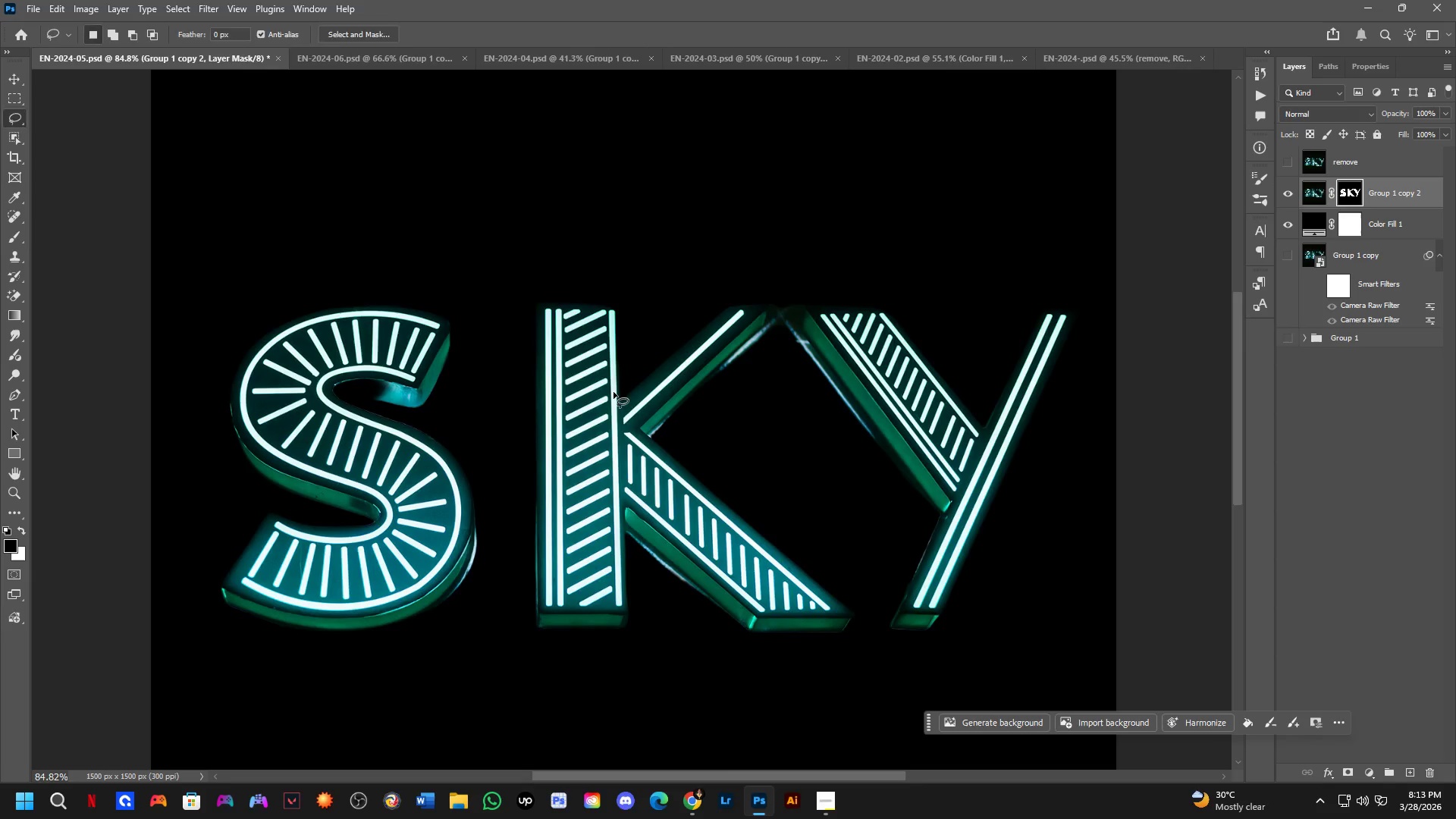 
hold_key(key=AltLeft, duration=0.31)
 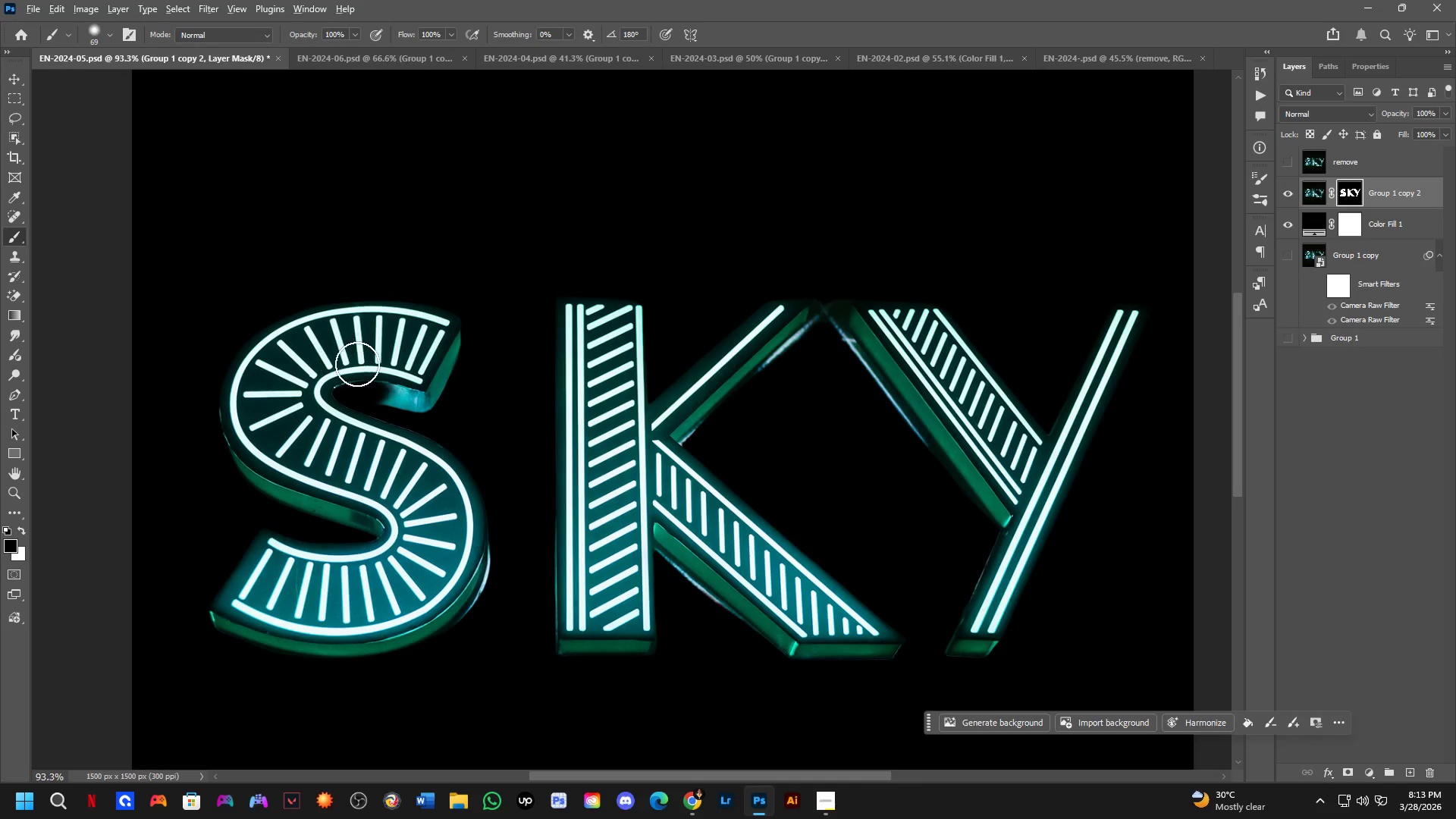 
scroll: coordinate [344, 352], scroll_direction: up, amount: 1.0
 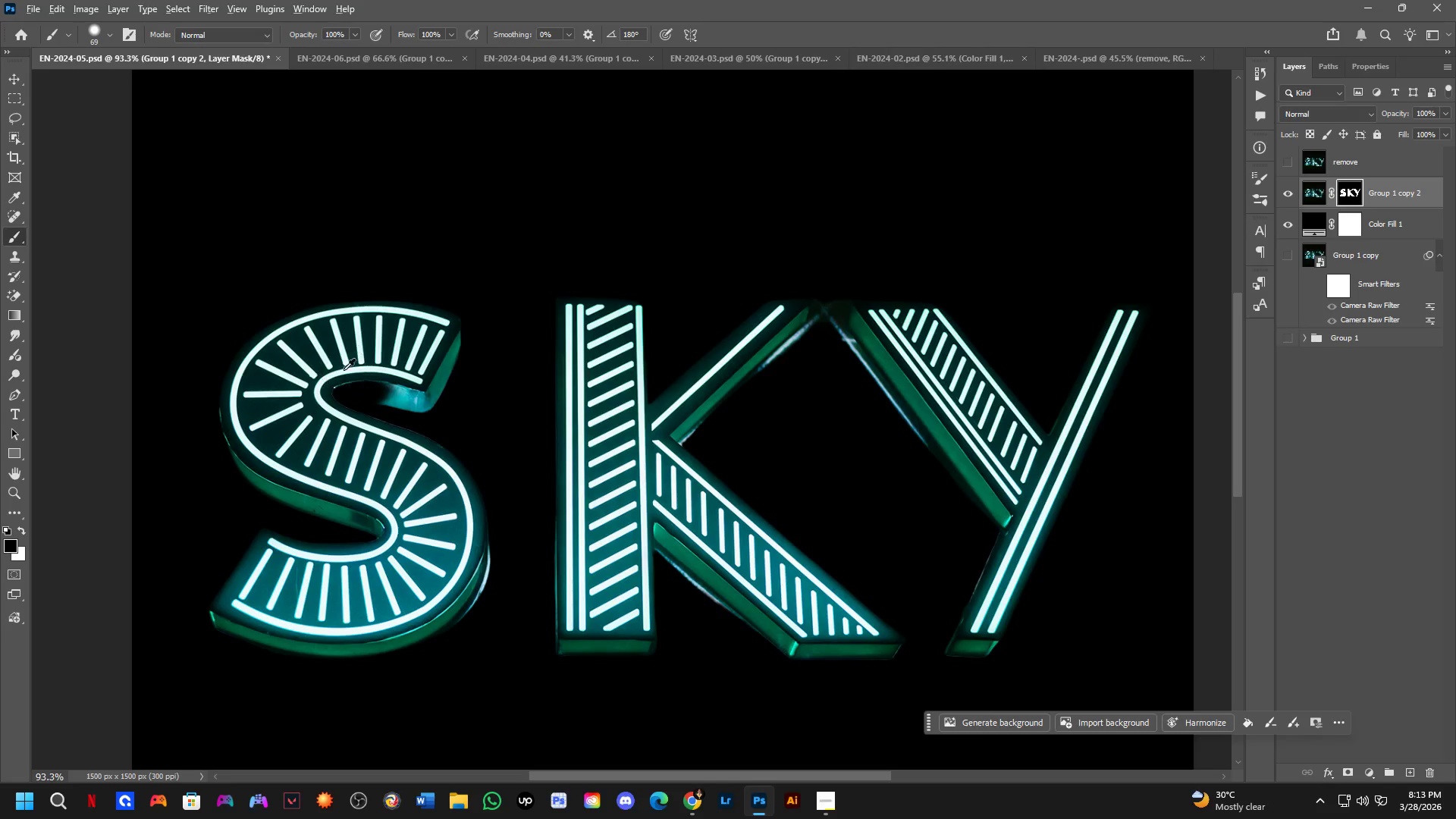 
key(Alt+AltLeft)
 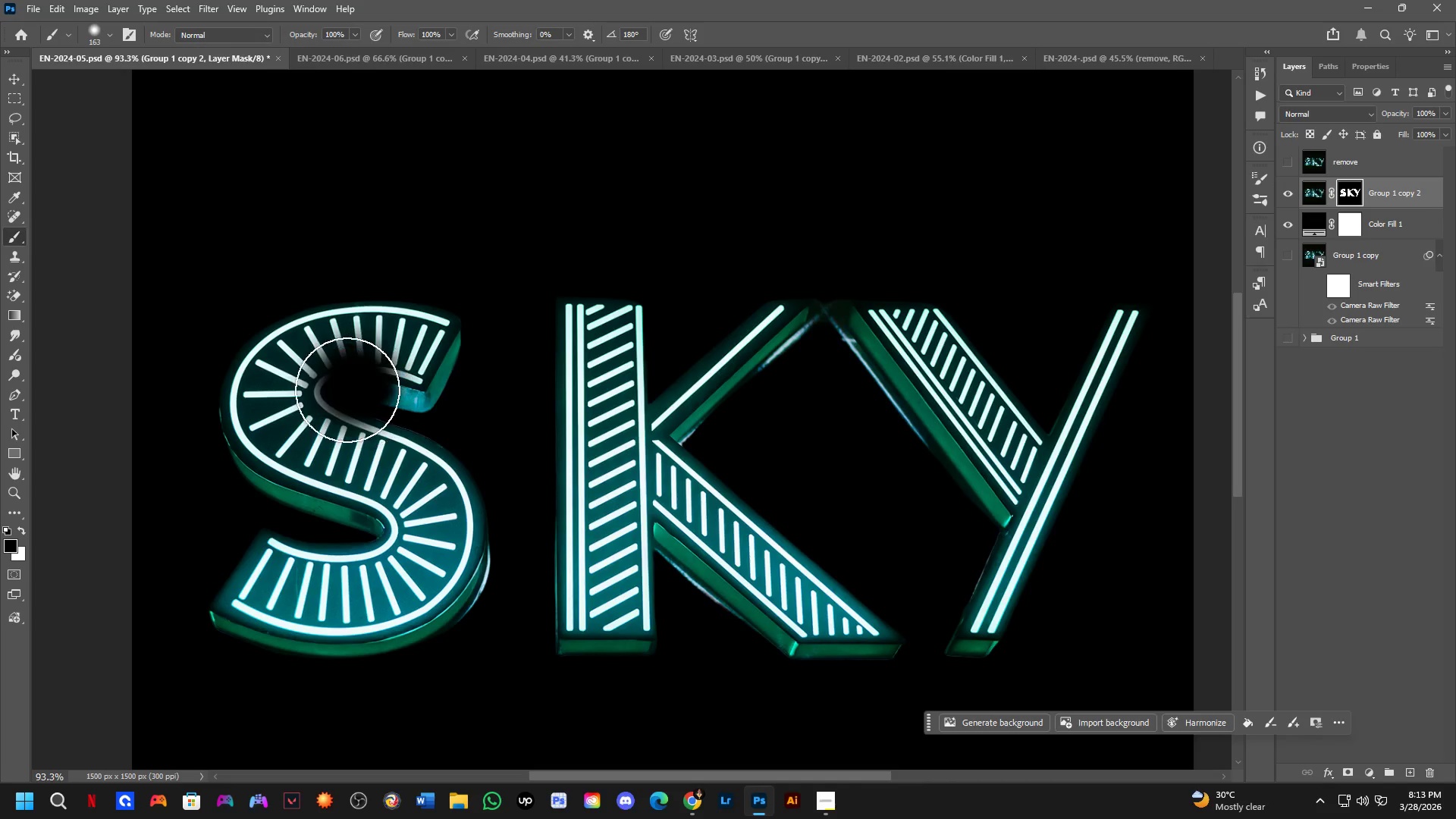 
left_click_drag(start_coordinate=[355, 384], to_coordinate=[341, 394])
 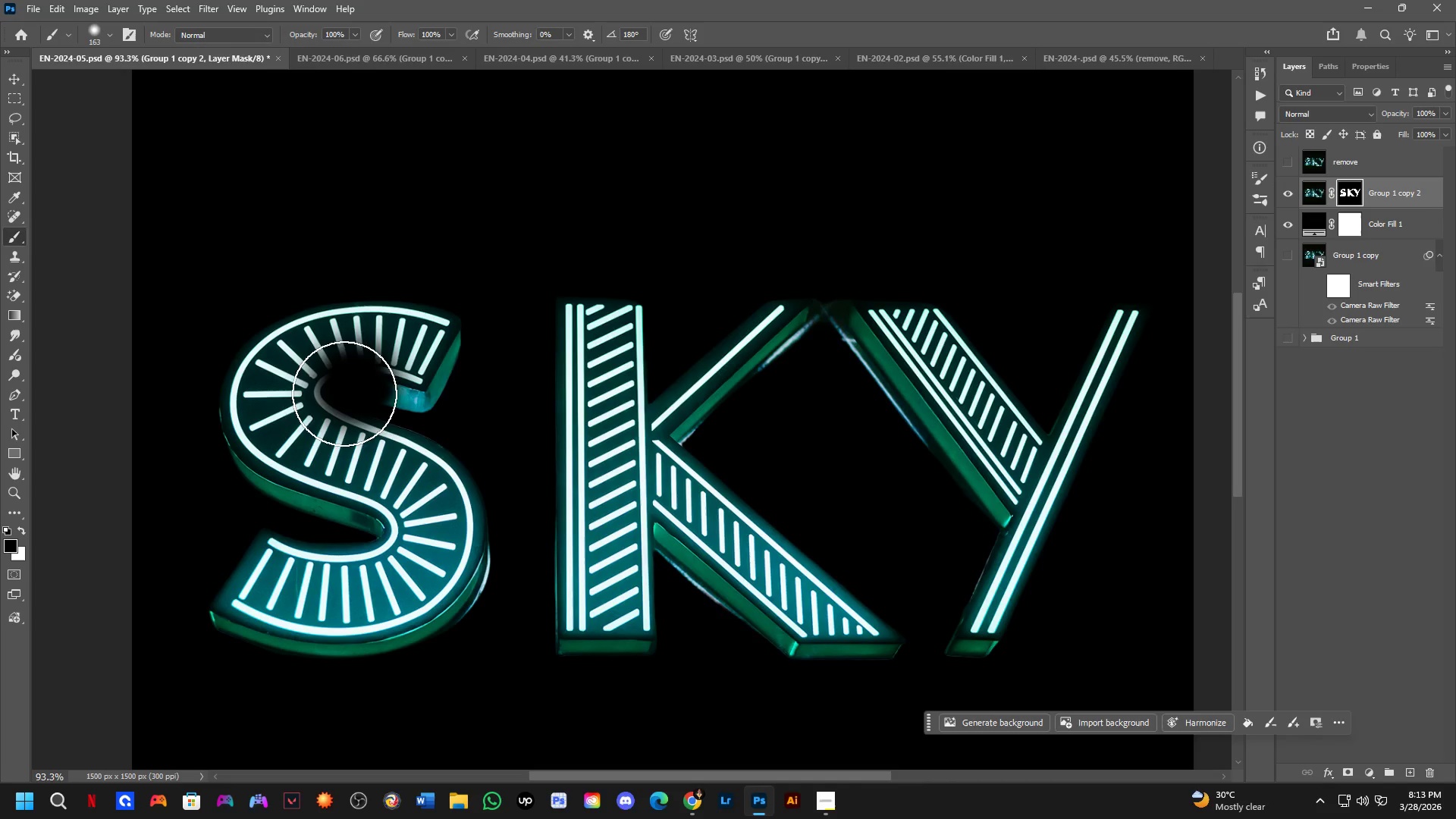 
key(Control+ControlLeft)
 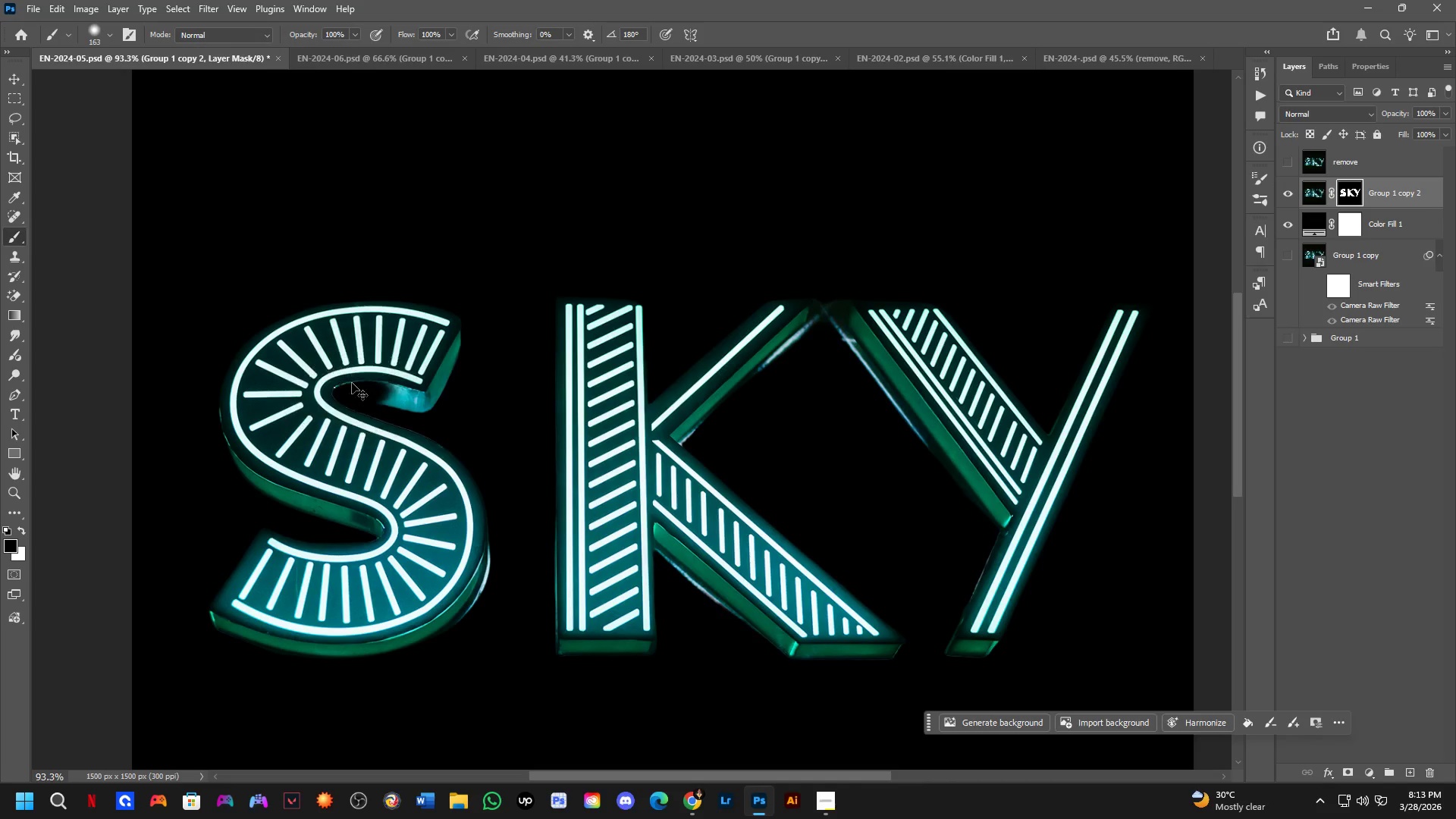 
key(Control+Z)
 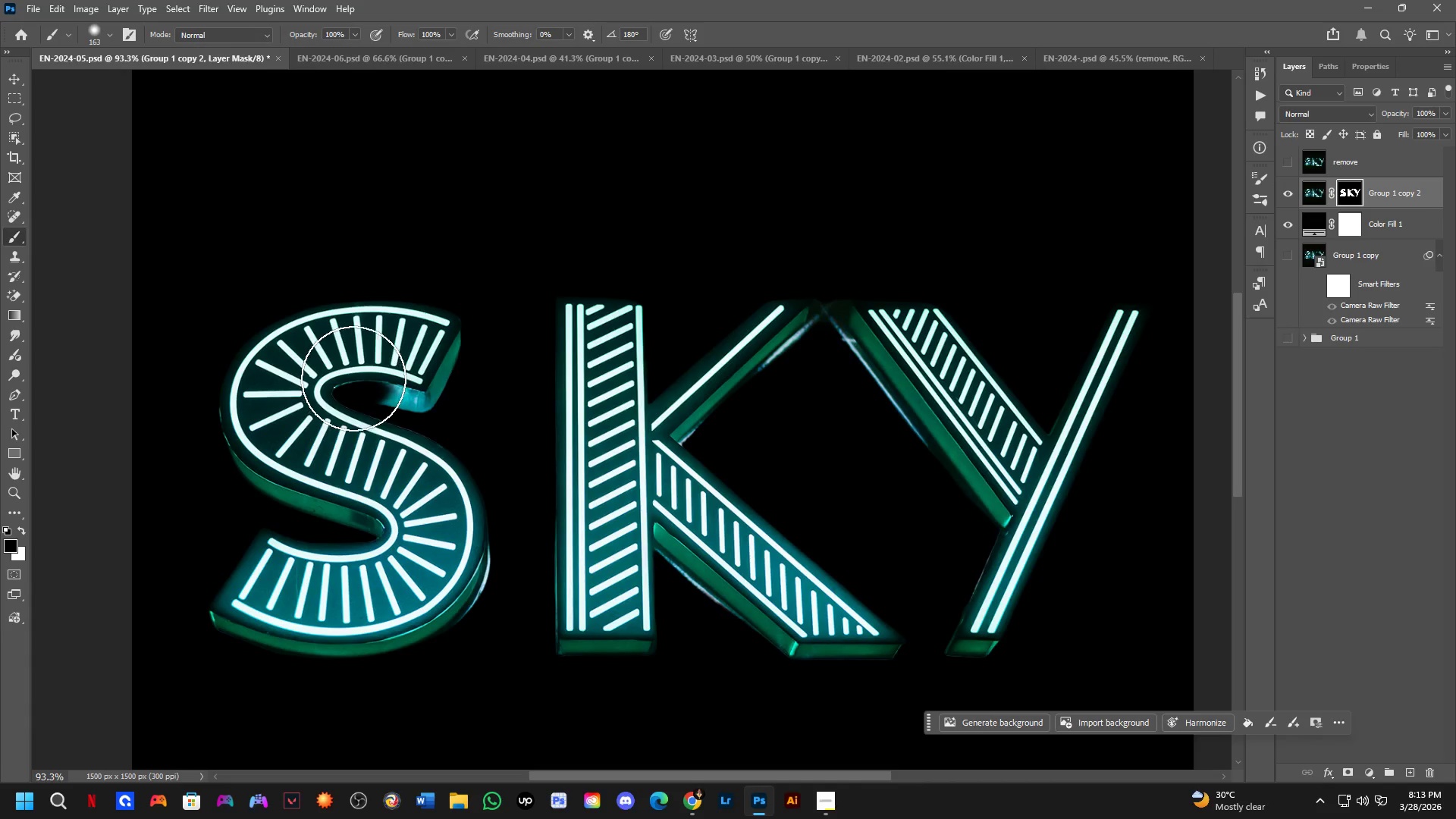 
key(X)
 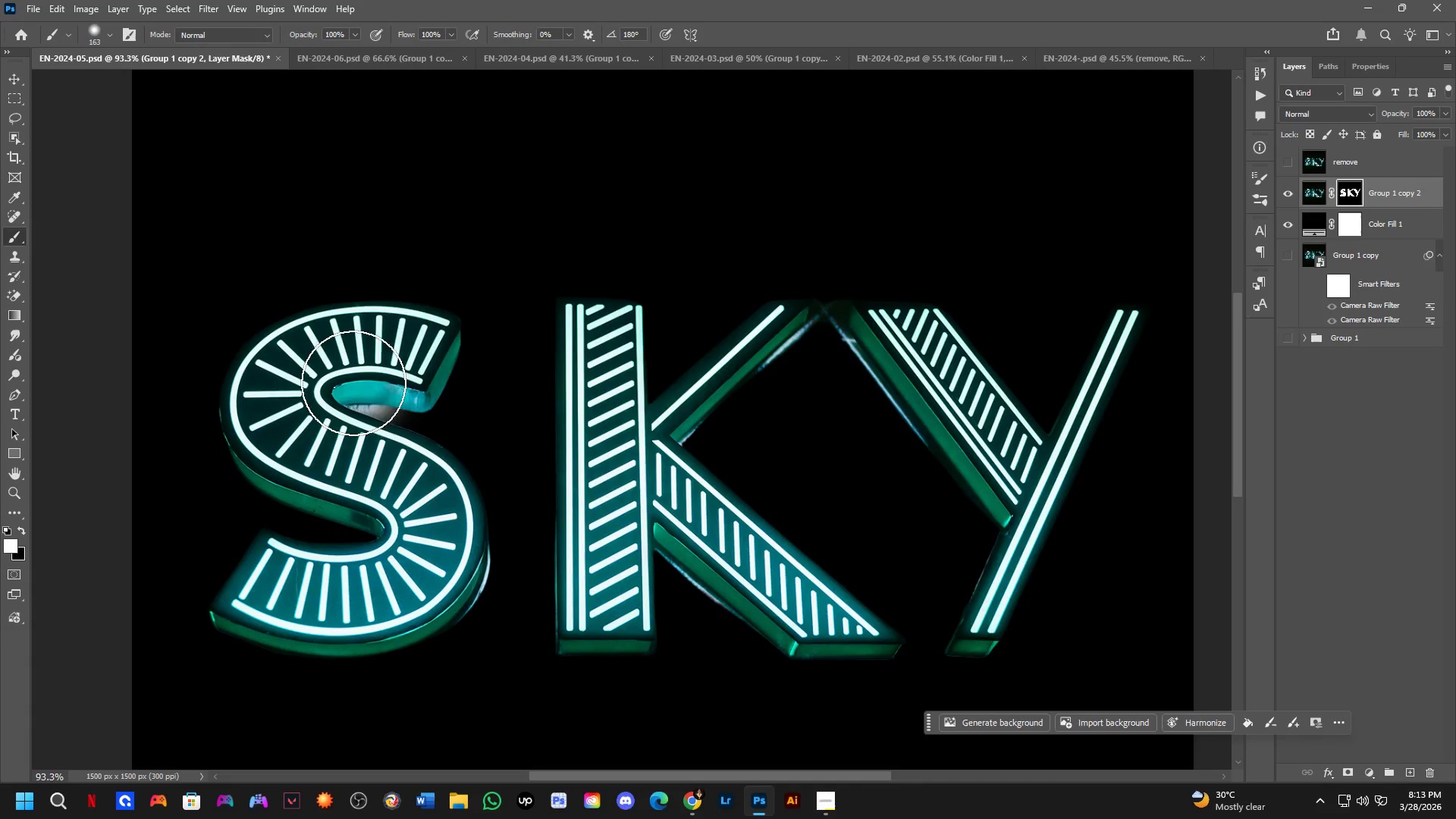 
left_click_drag(start_coordinate=[354, 377], to_coordinate=[337, 418])
 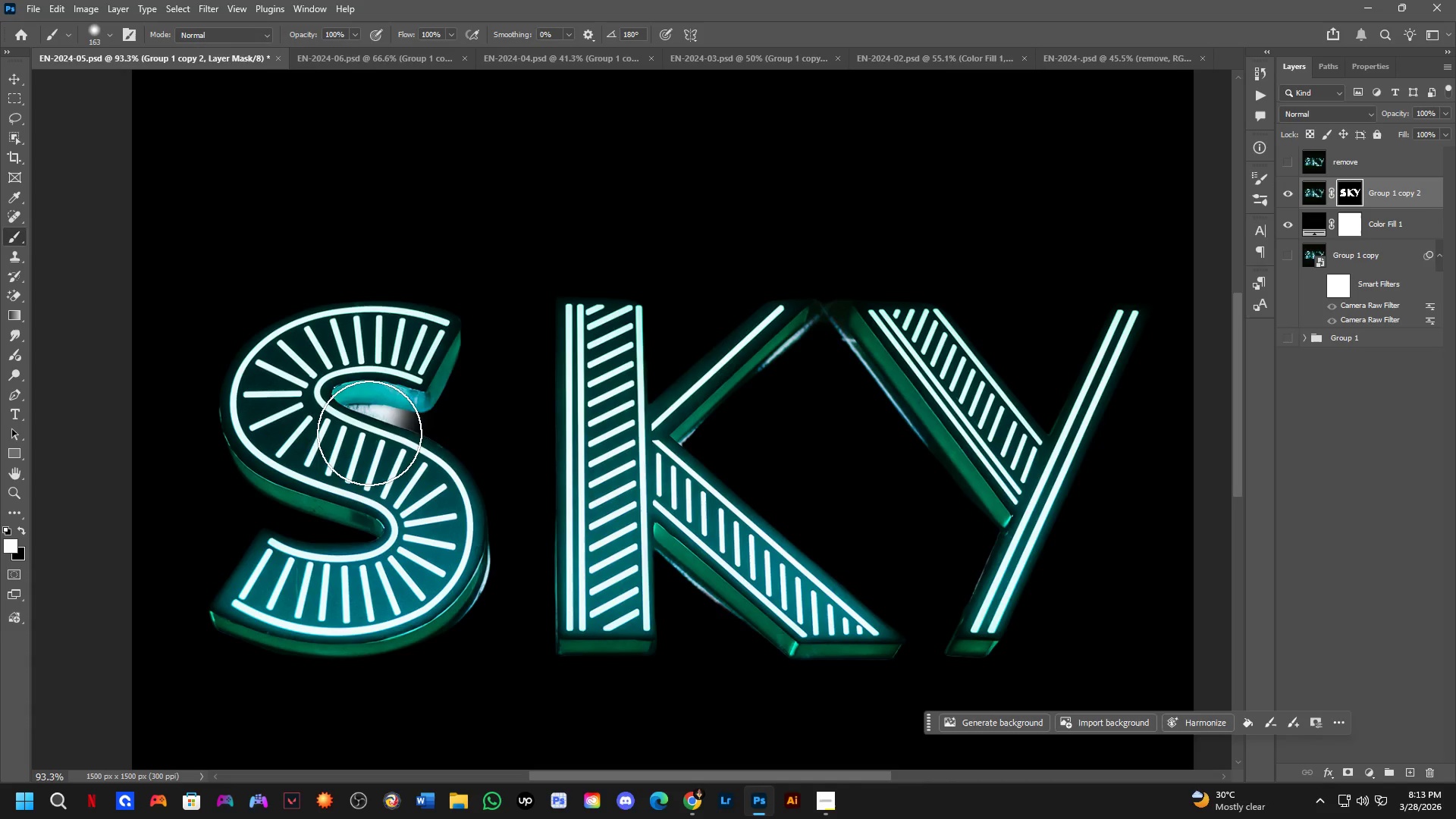 
left_click_drag(start_coordinate=[351, 412], to_coordinate=[420, 493])
 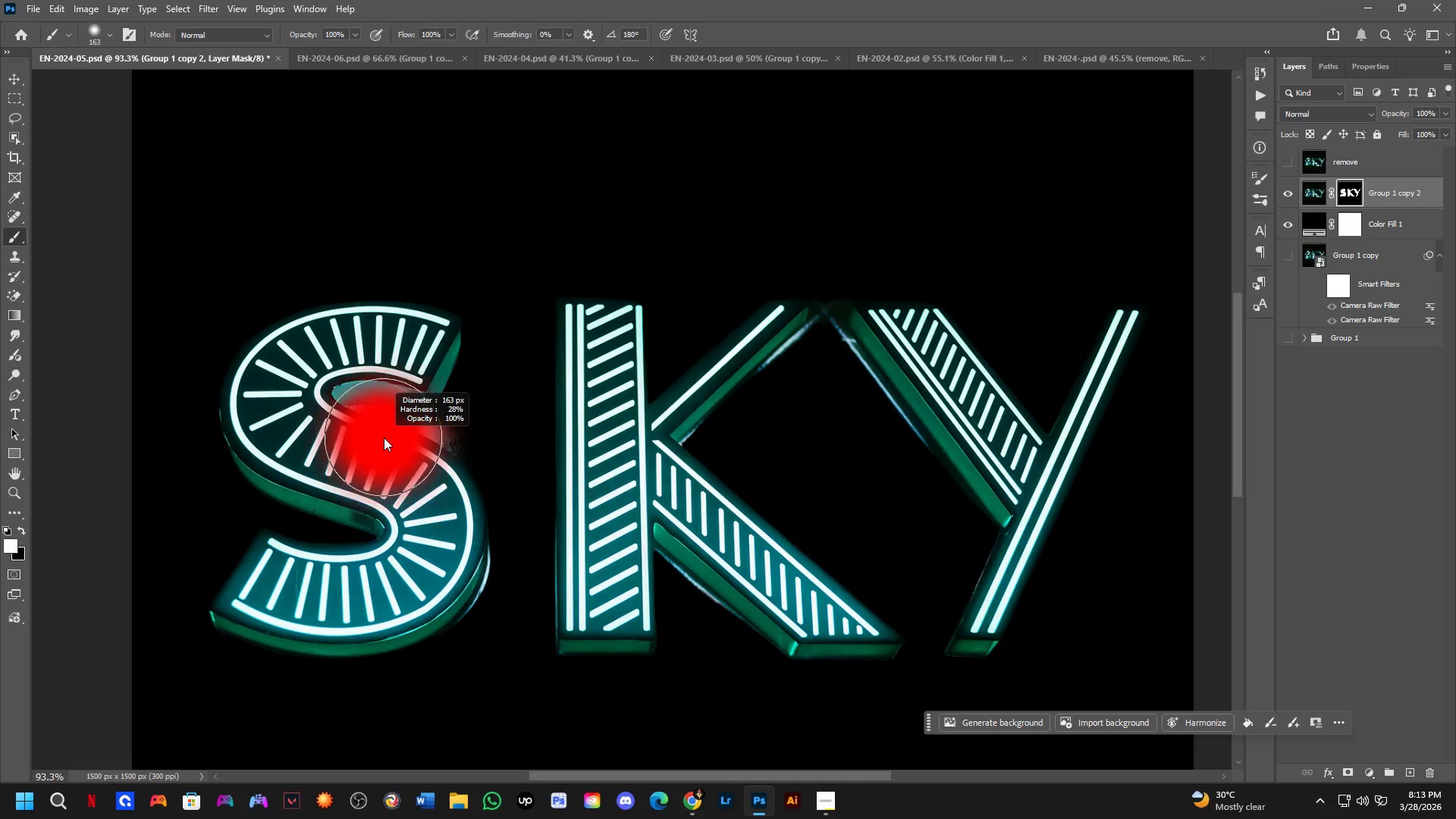 
hold_key(key=AltLeft, duration=0.42)
 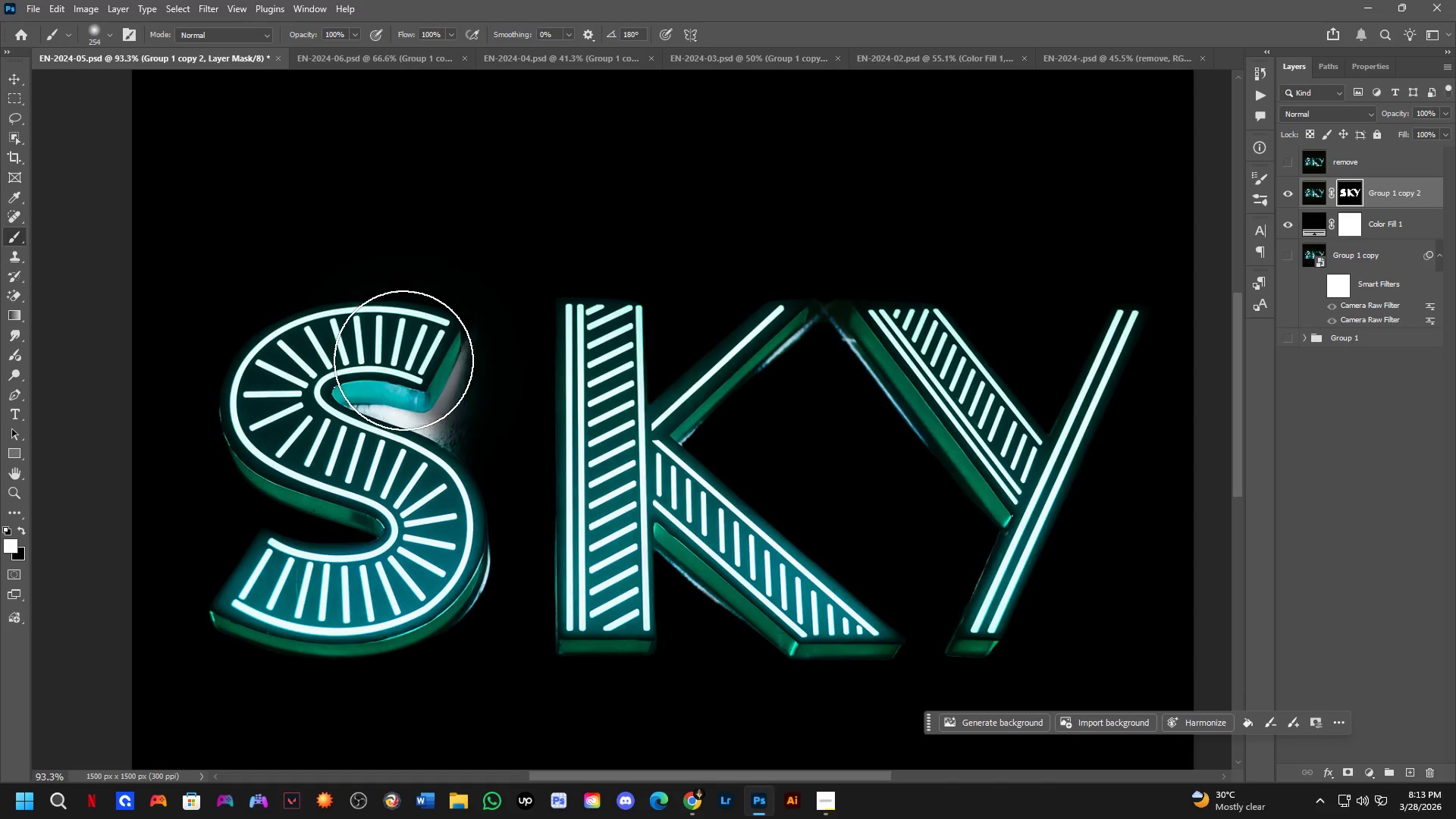 
left_click([403, 360])
 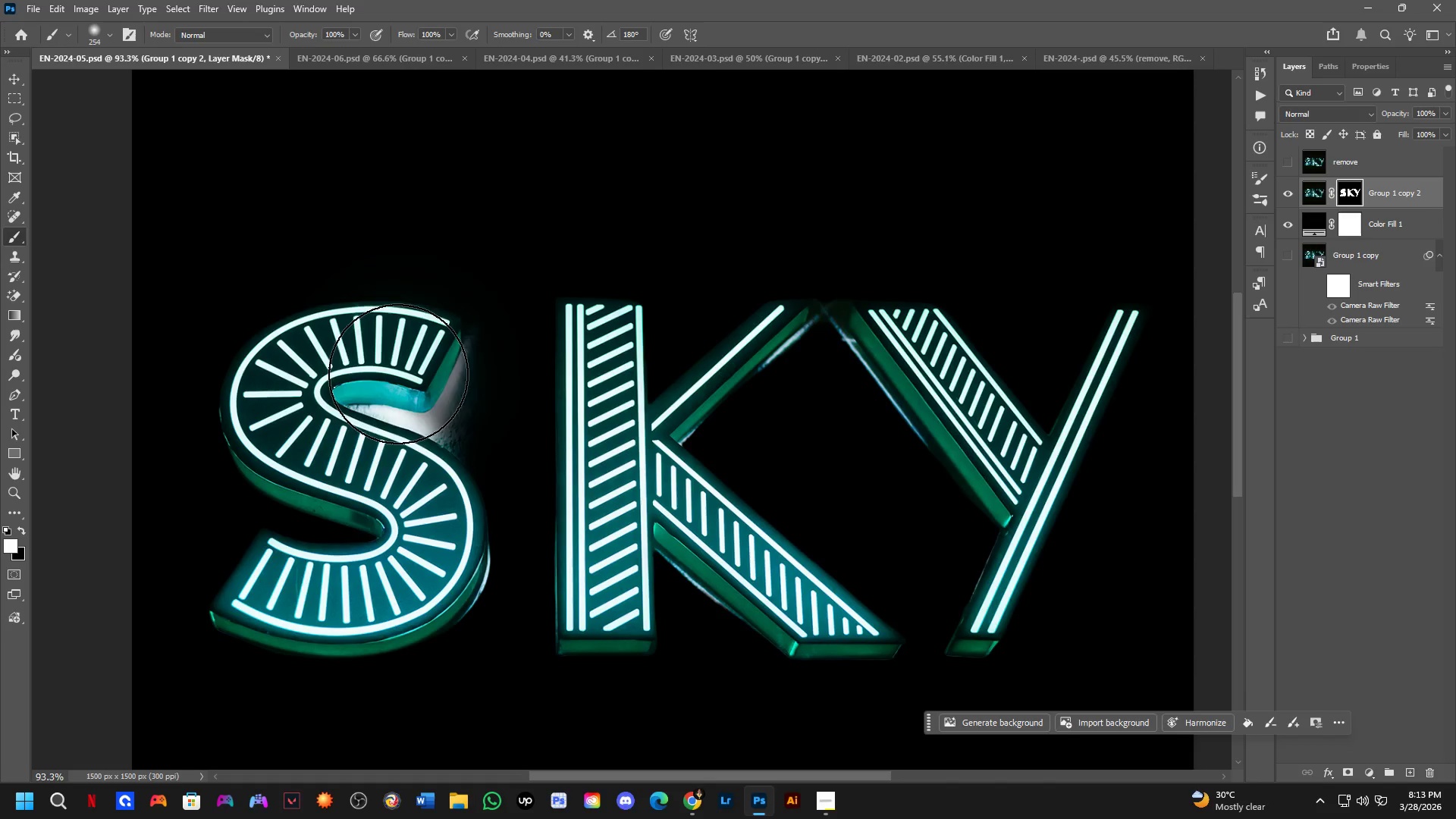 
left_click_drag(start_coordinate=[408, 369], to_coordinate=[381, 391])
 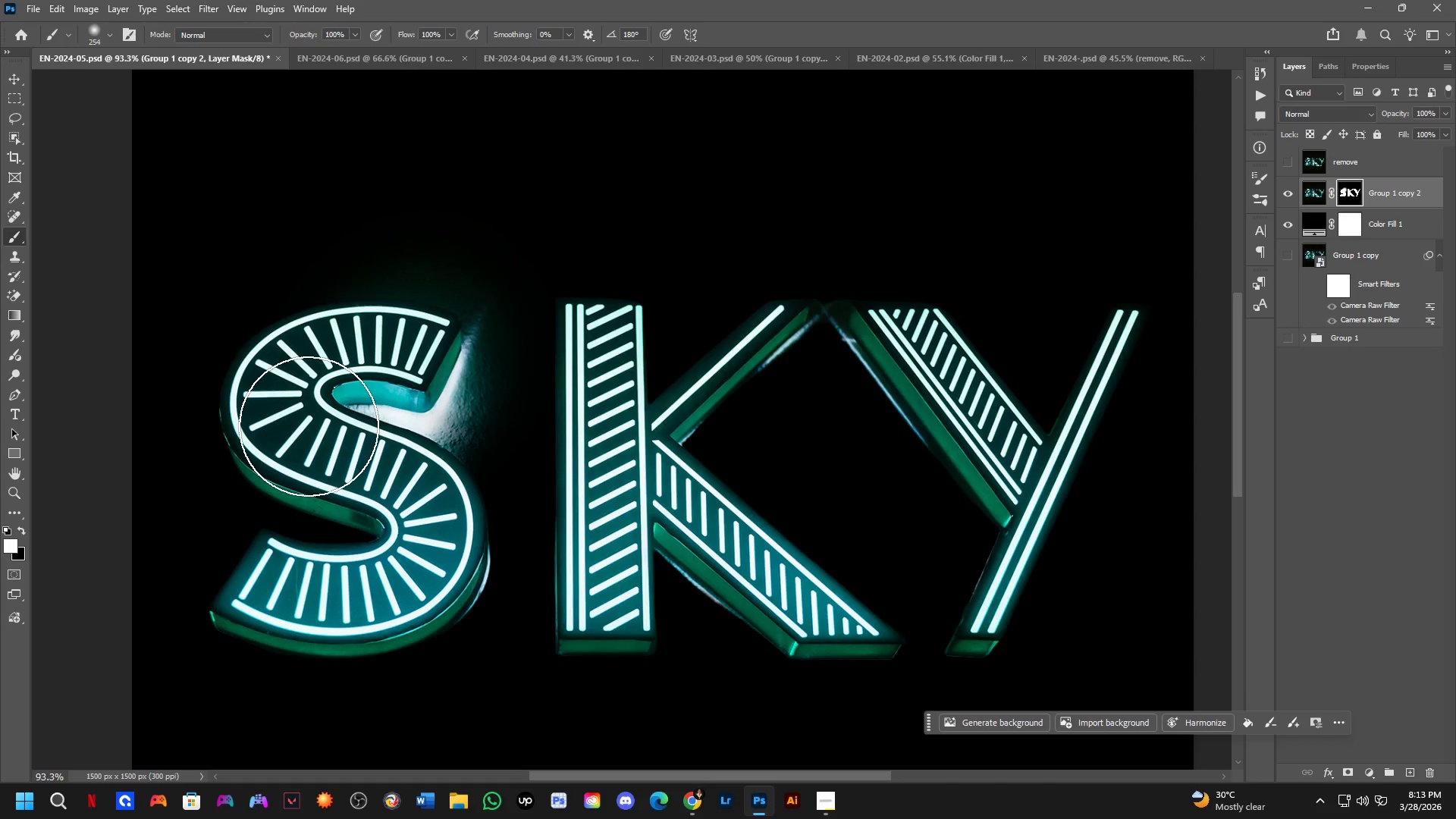 
left_click([308, 427])
 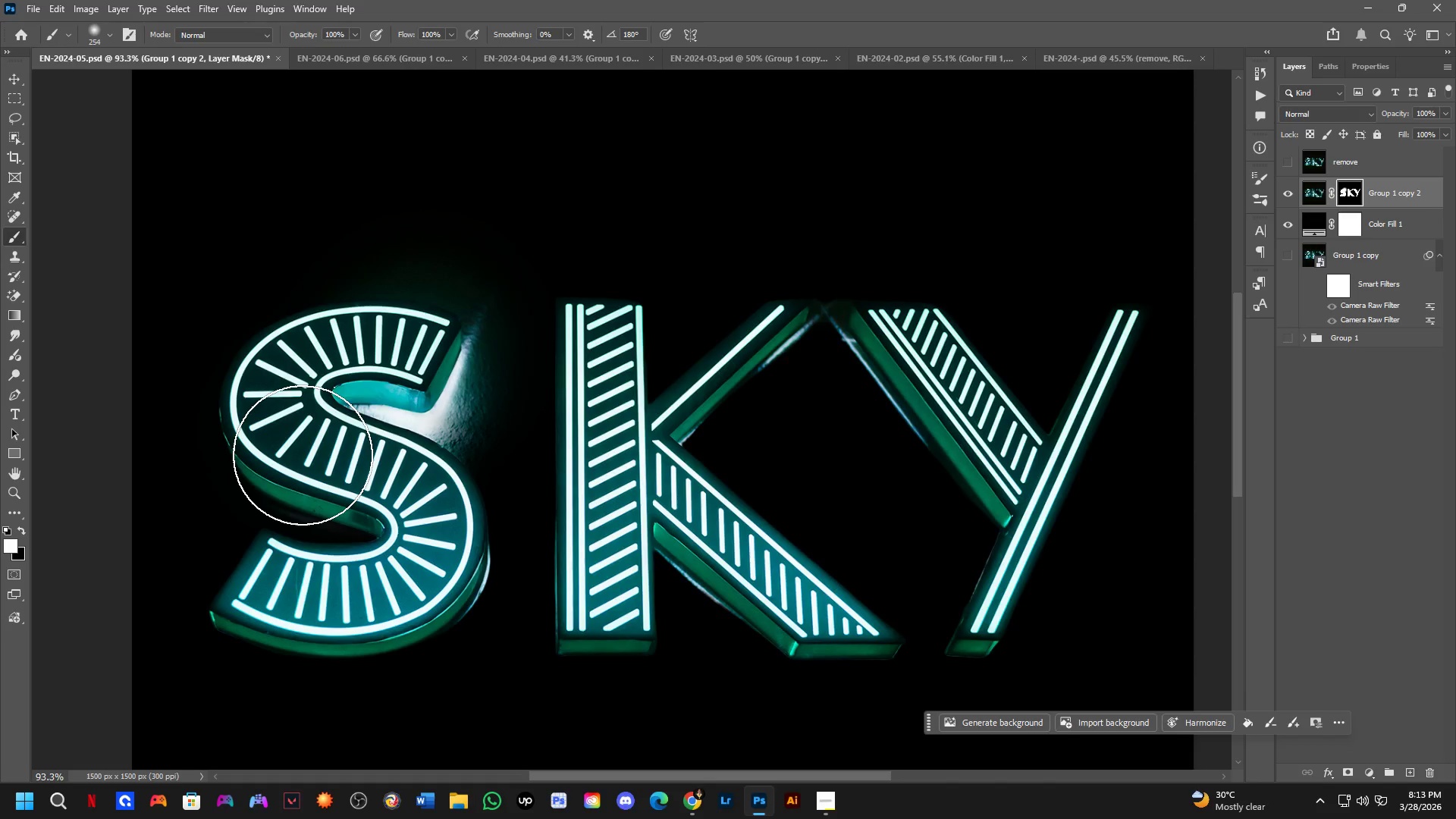 
left_click_drag(start_coordinate=[303, 455], to_coordinate=[297, 453])
 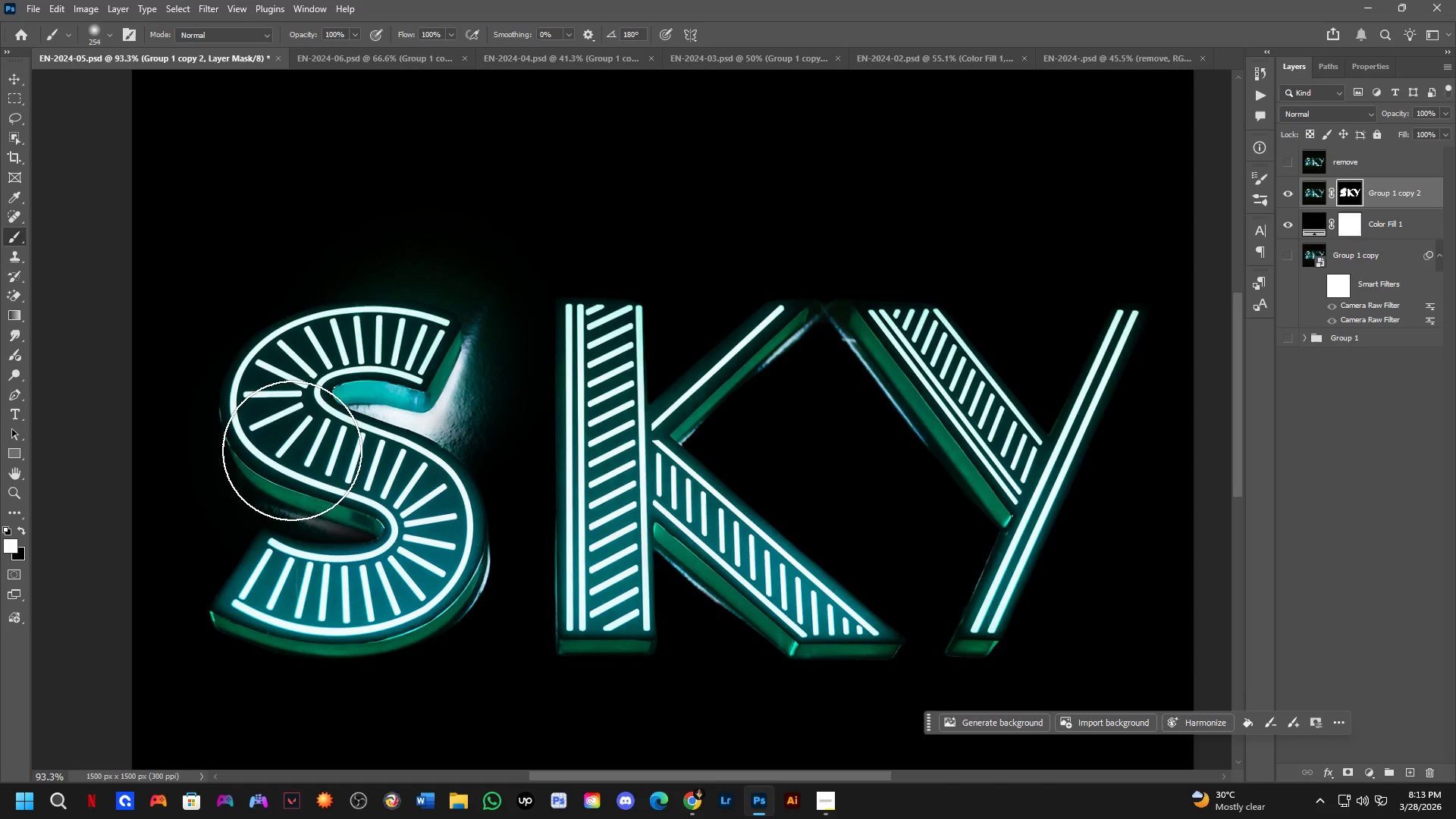 
left_click_drag(start_coordinate=[292, 450], to_coordinate=[372, 568])
 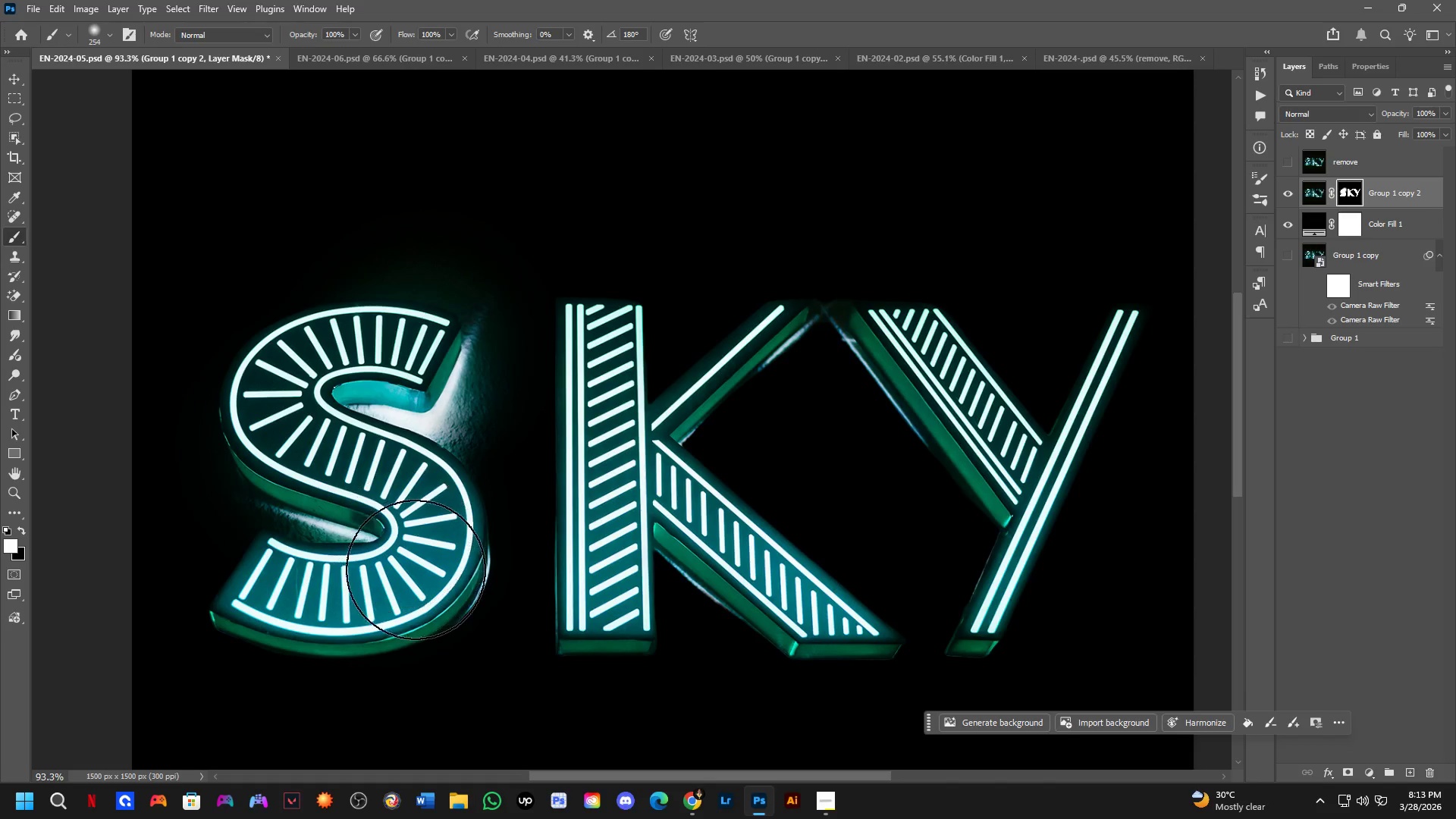 
left_click_drag(start_coordinate=[433, 565], to_coordinate=[345, 588])
 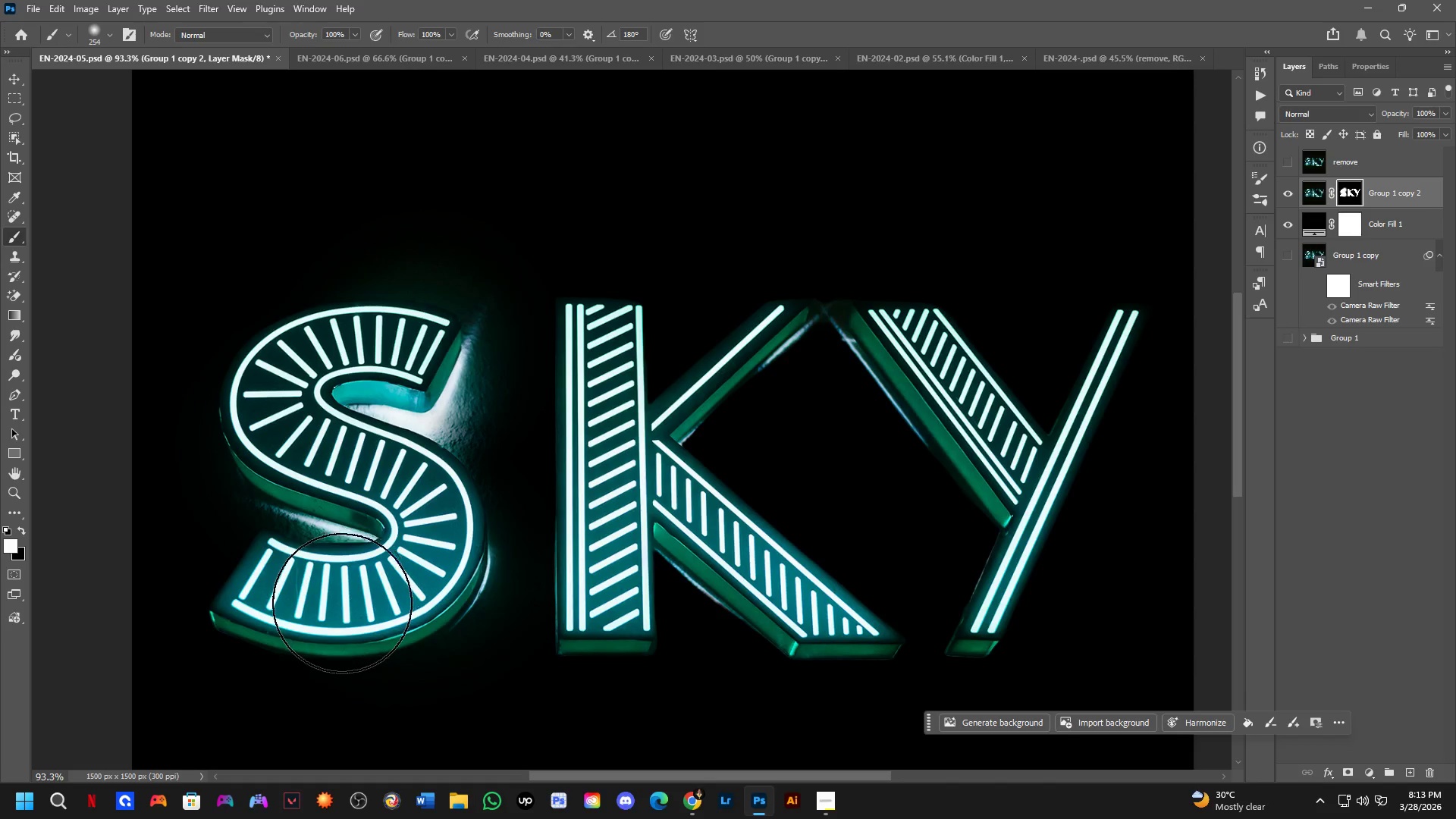 
key(Alt+AltLeft)
 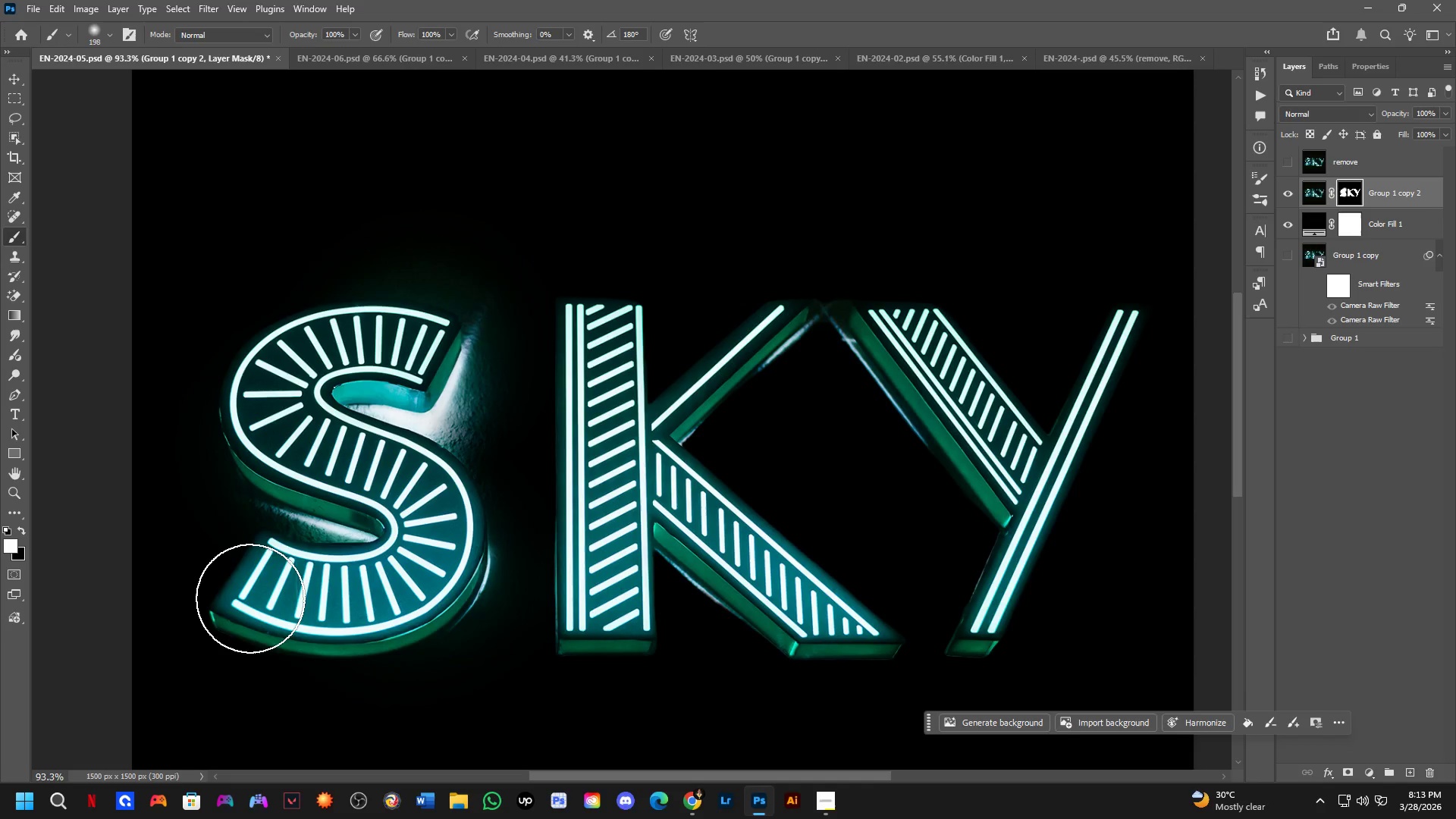 
left_click_drag(start_coordinate=[249, 598], to_coordinate=[395, 614])
 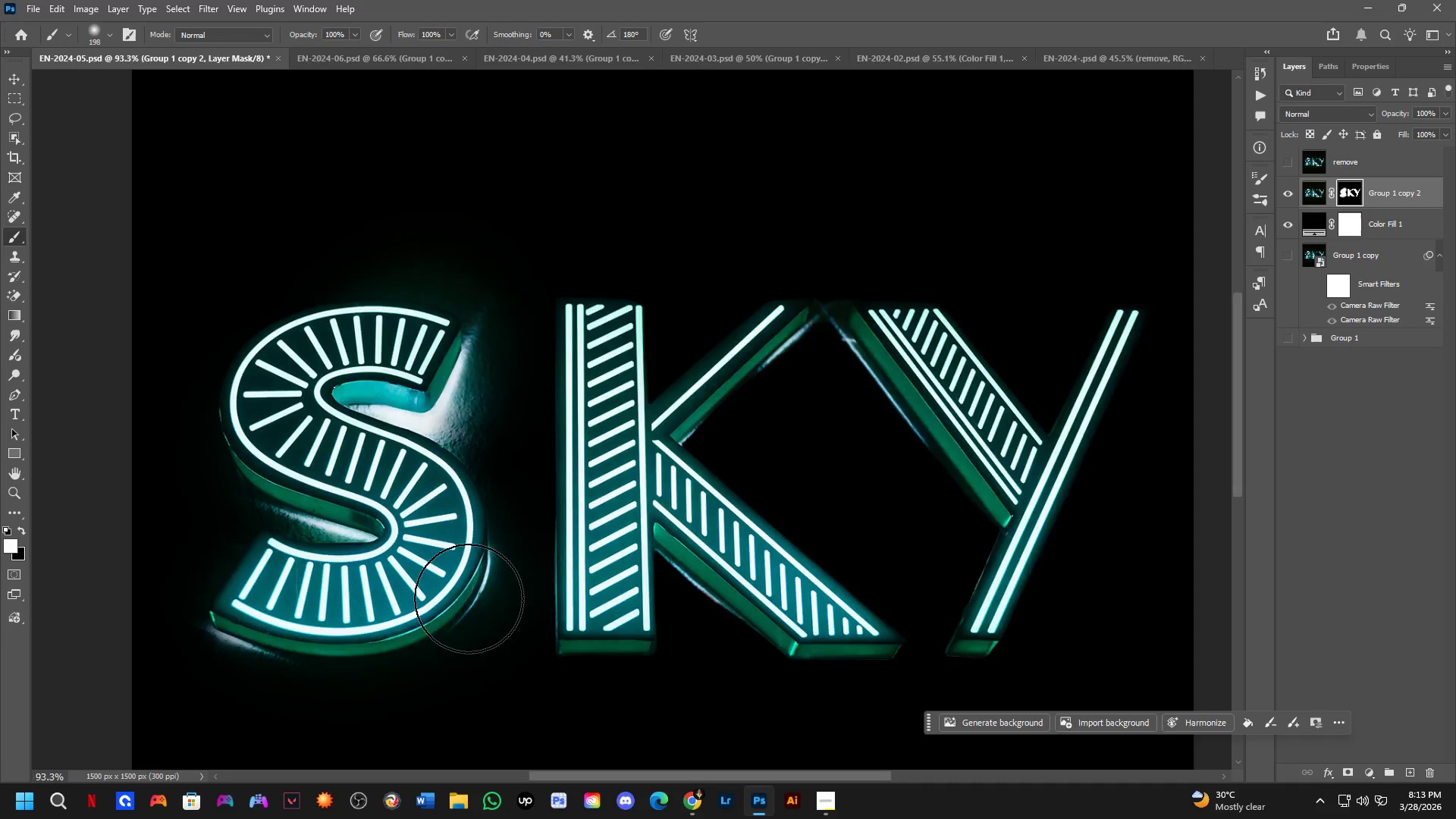 
hold_key(key=Space, duration=0.48)
 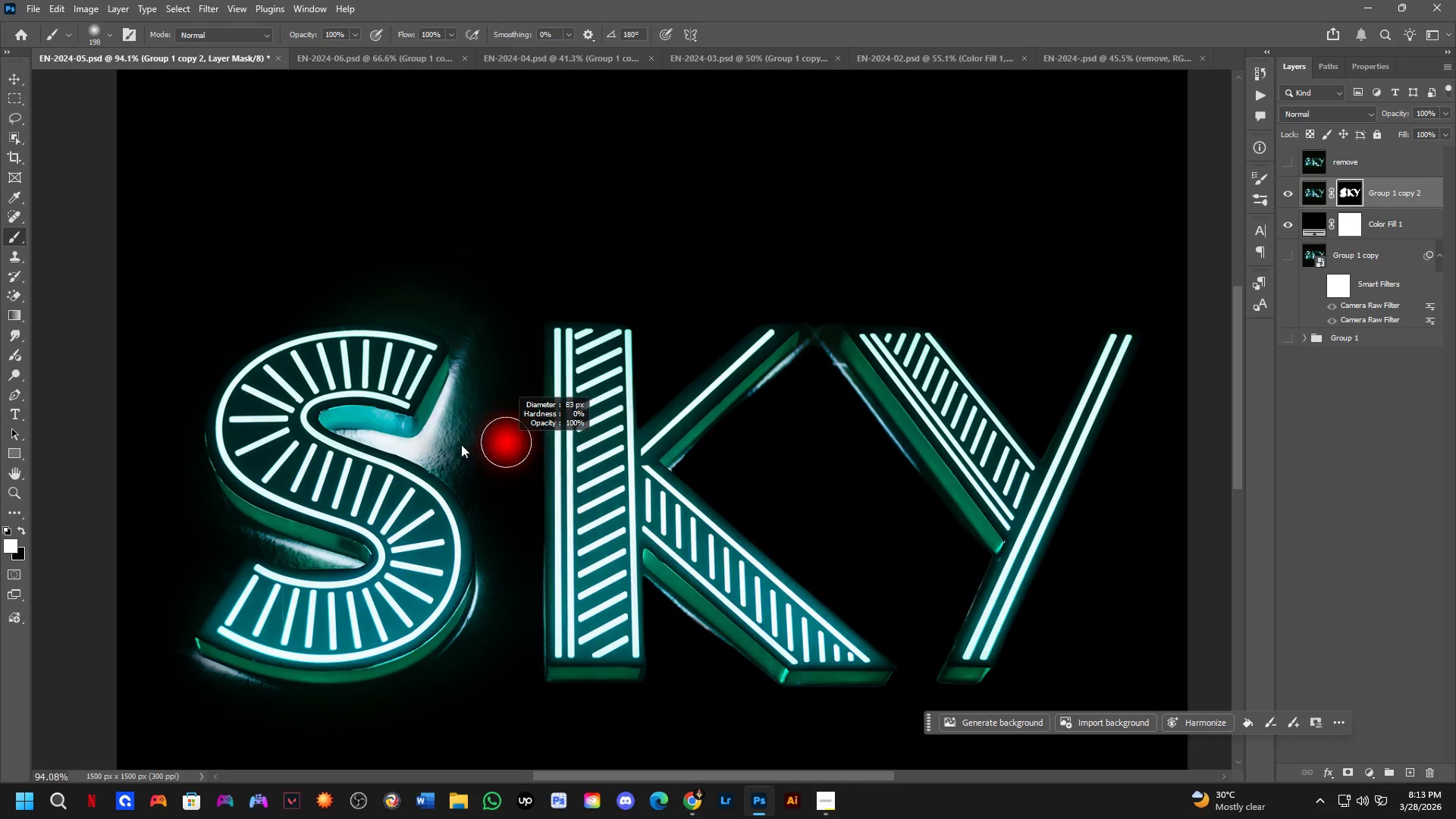 
left_click_drag(start_coordinate=[485, 598], to_coordinate=[490, 568])
 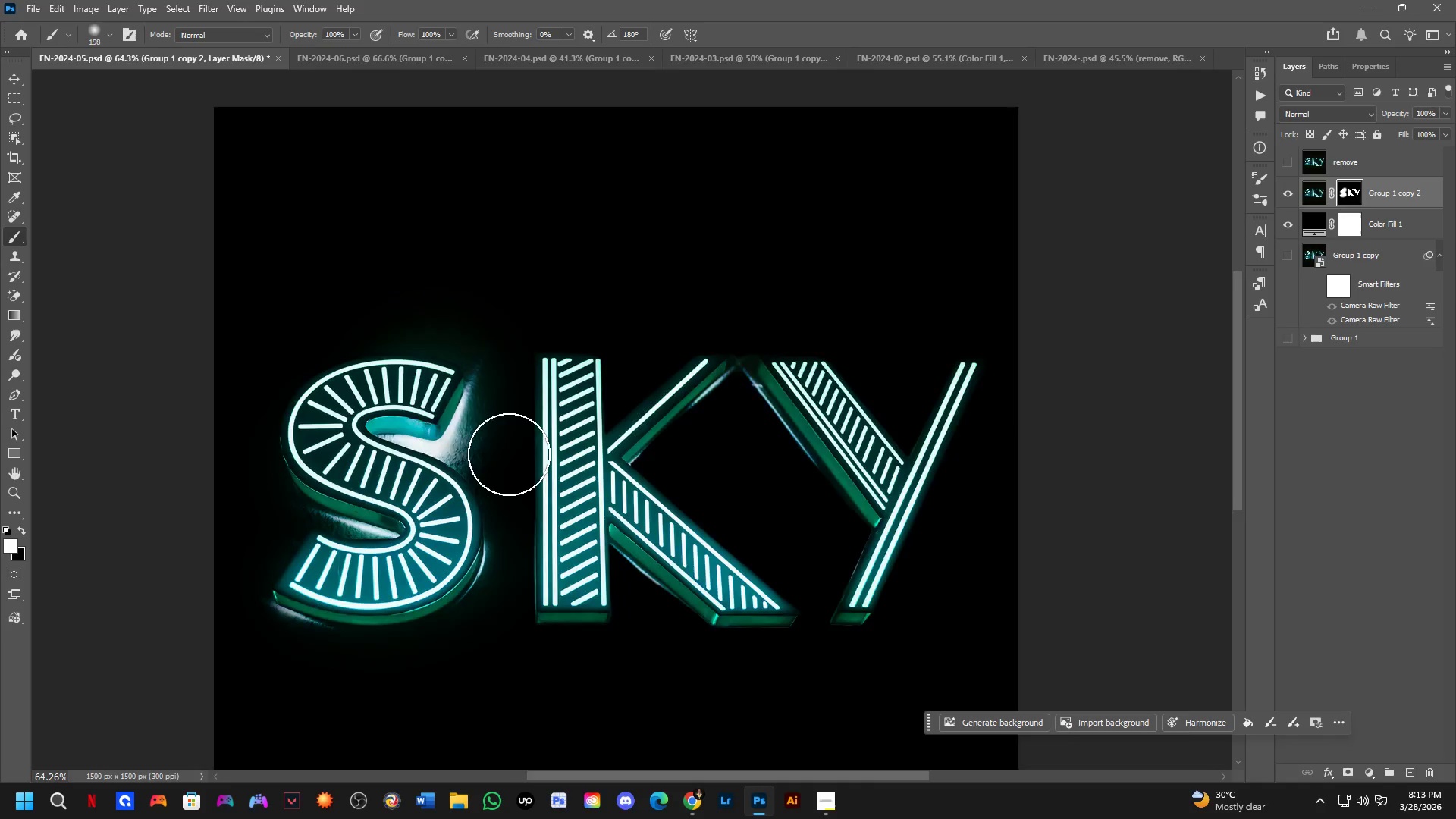 
scroll: coordinate [467, 601], scroll_direction: down, amount: 4.0
 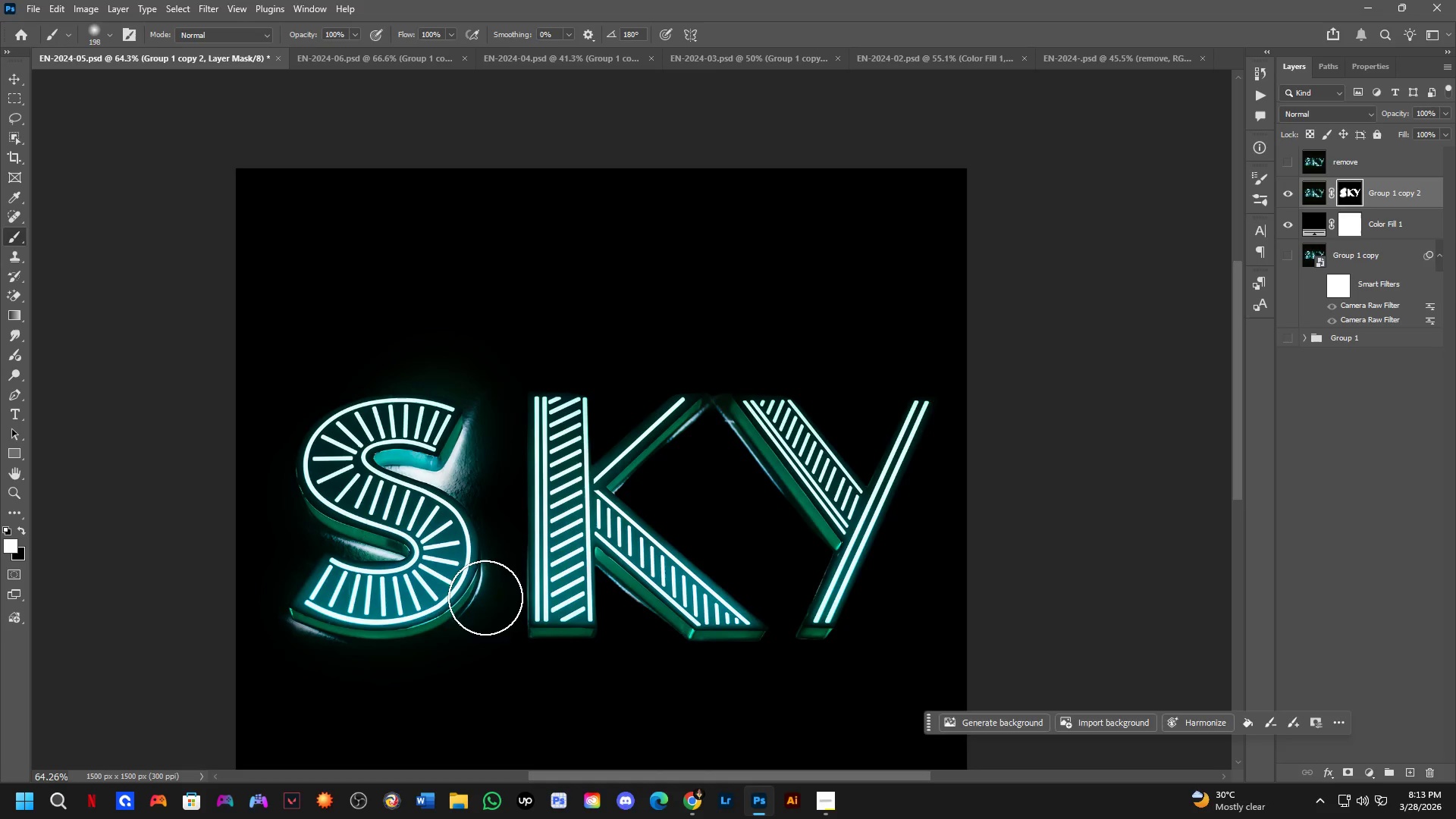 
hold_key(key=AltLeft, duration=0.34)
 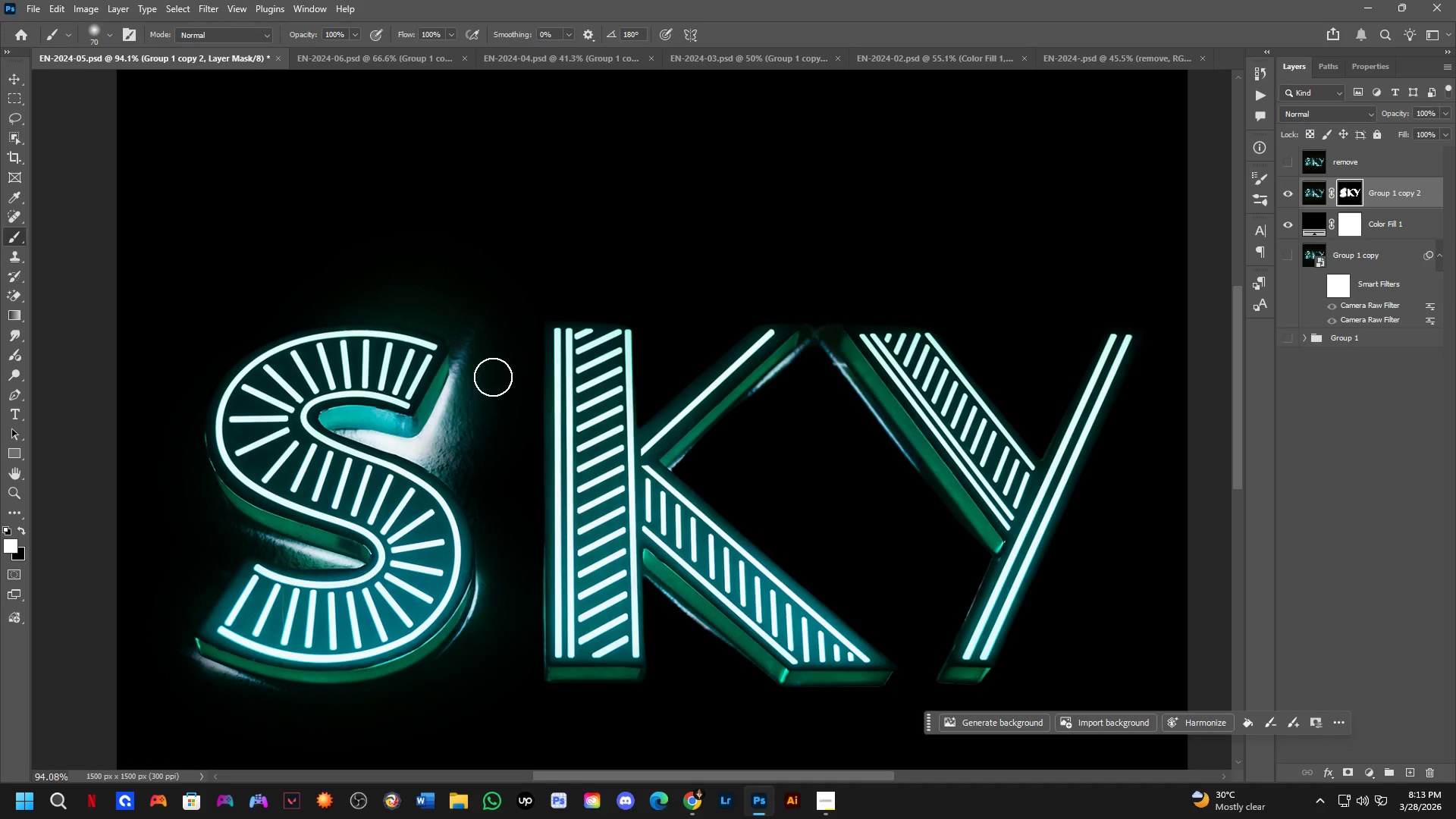 
scroll: coordinate [503, 448], scroll_direction: up, amount: 4.0
 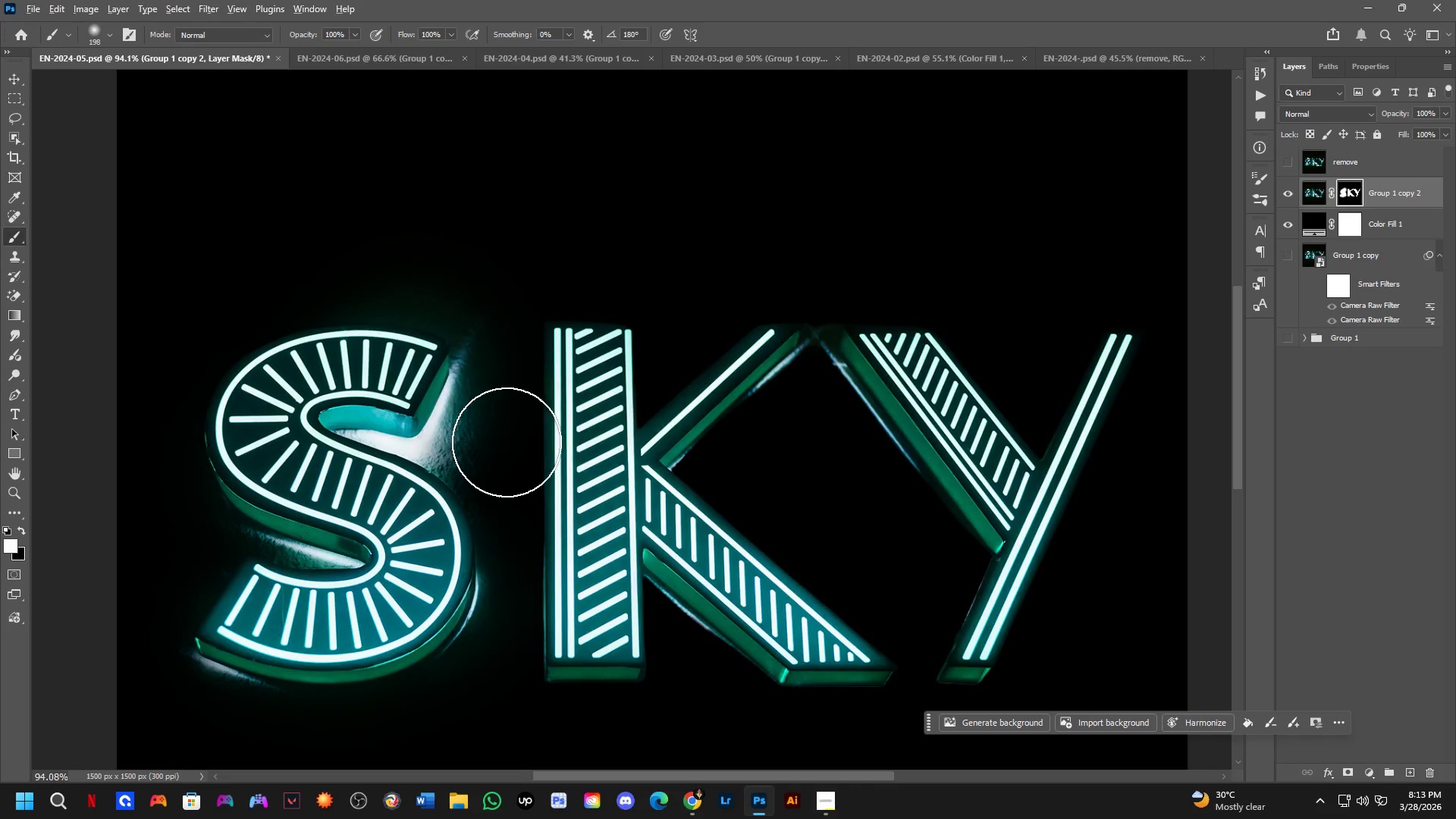 
key(X)
 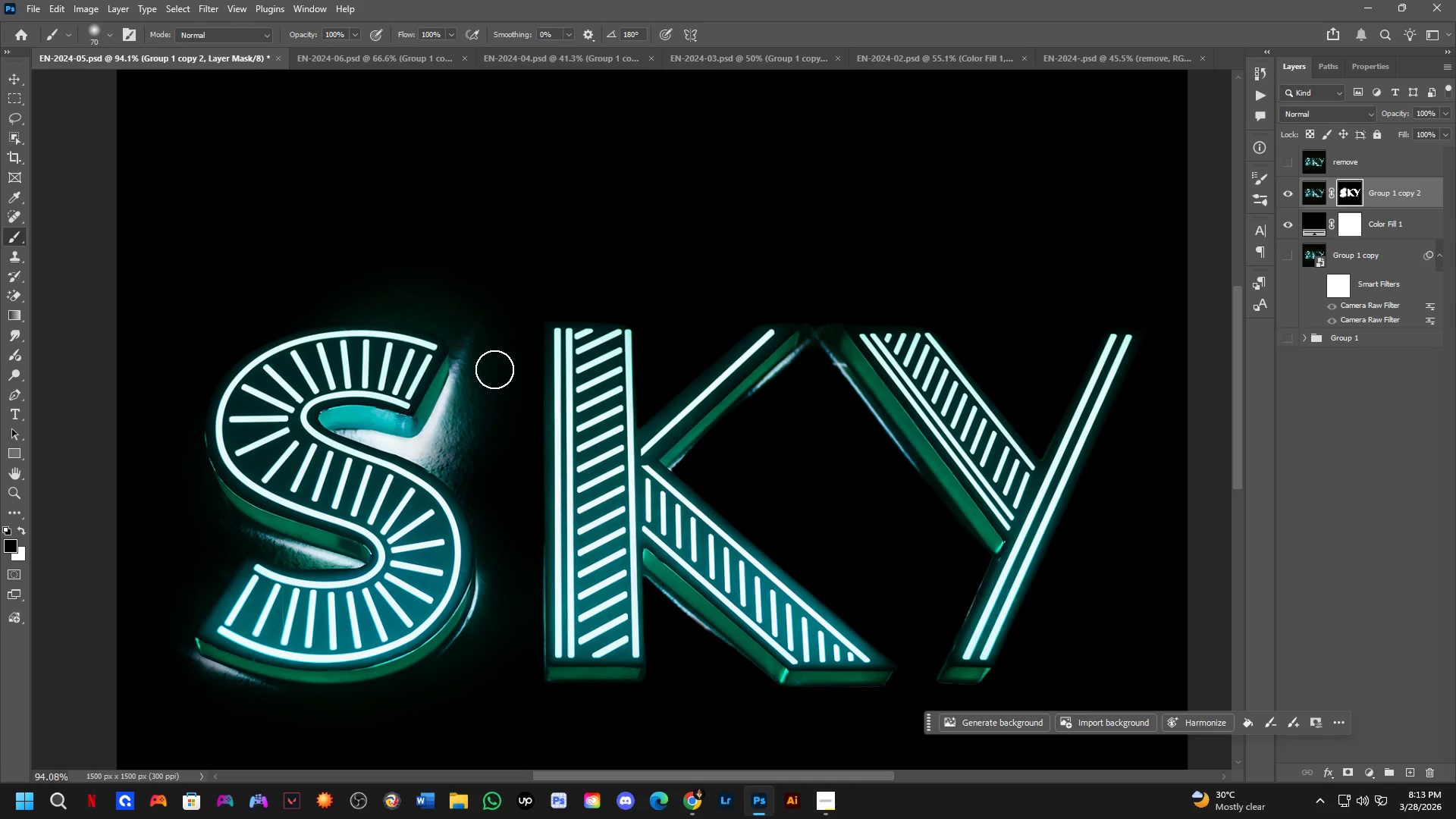 
left_click_drag(start_coordinate=[494, 369], to_coordinate=[417, 519])
 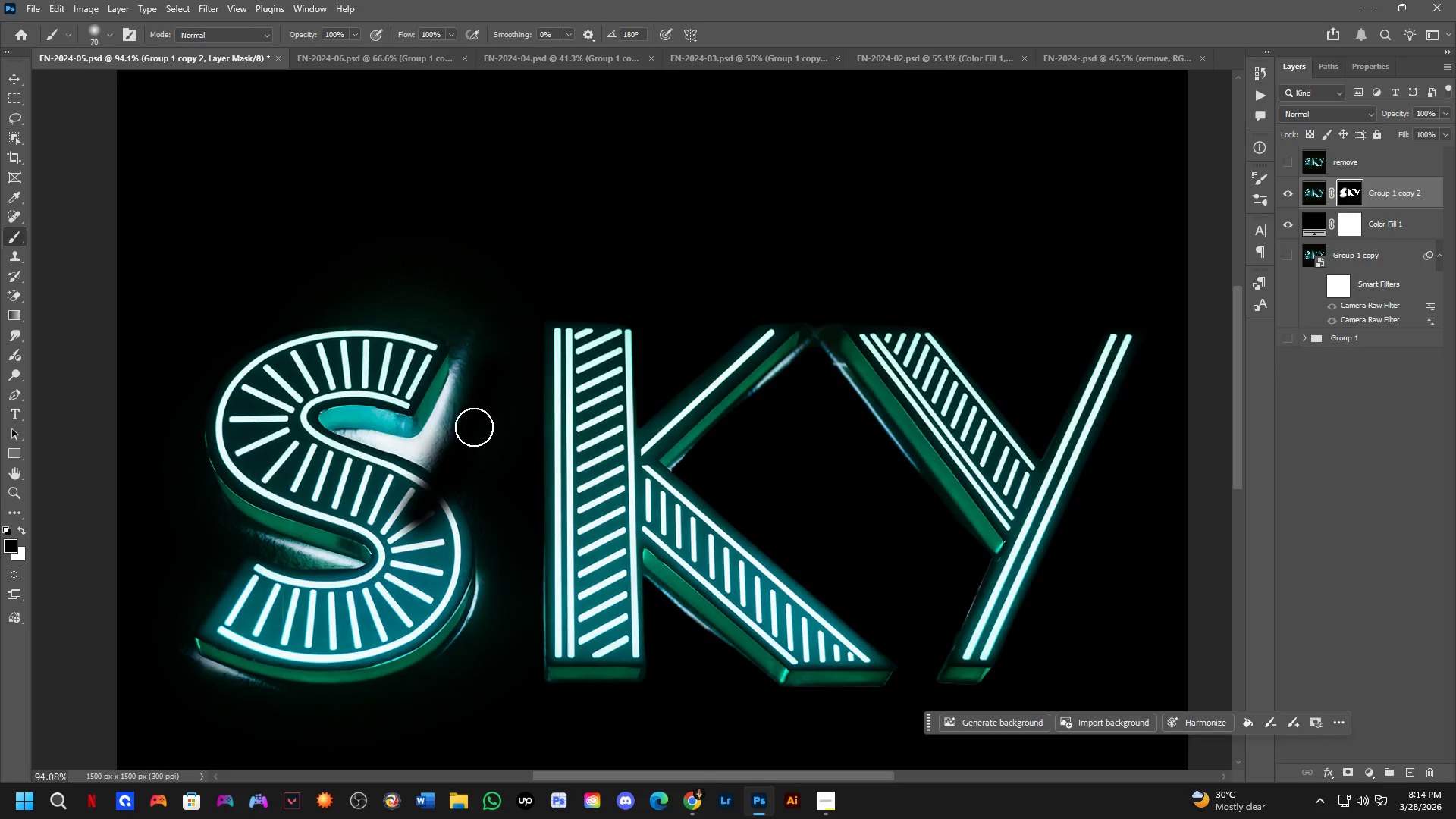 
scroll: coordinate [496, 375], scroll_direction: up, amount: 5.0
 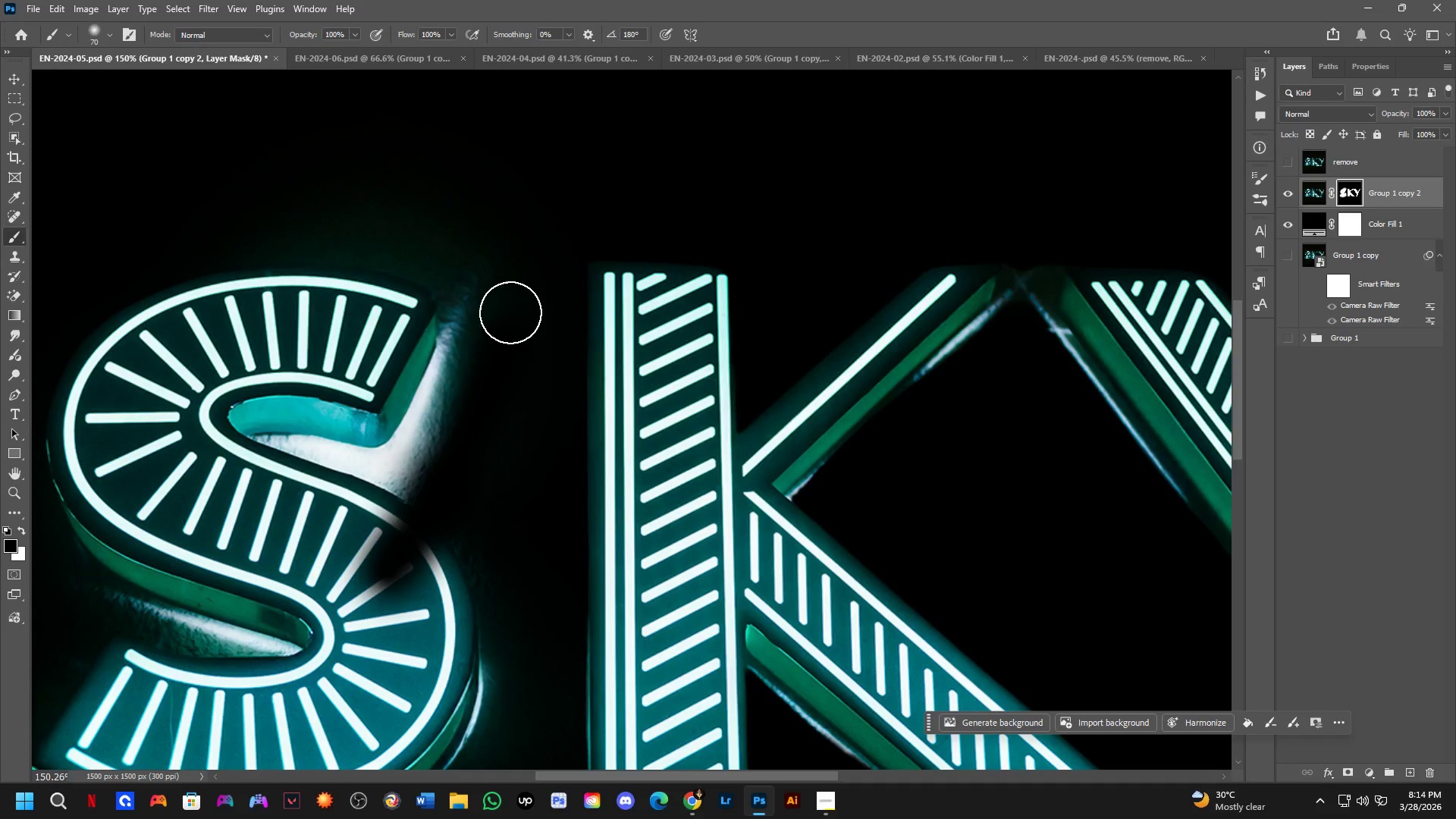 
key(Control+ControlLeft)
 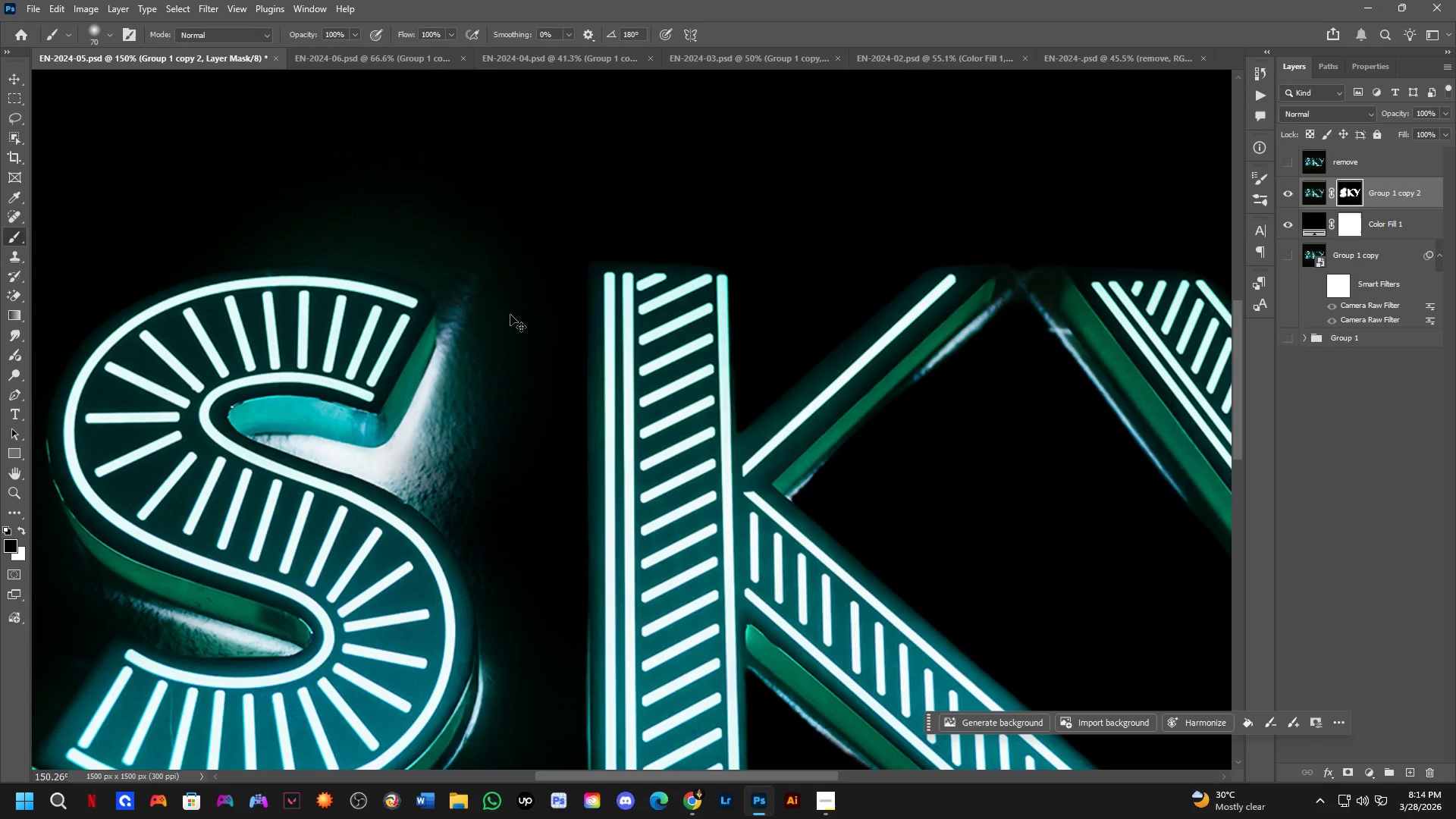 
key(Control+Z)
 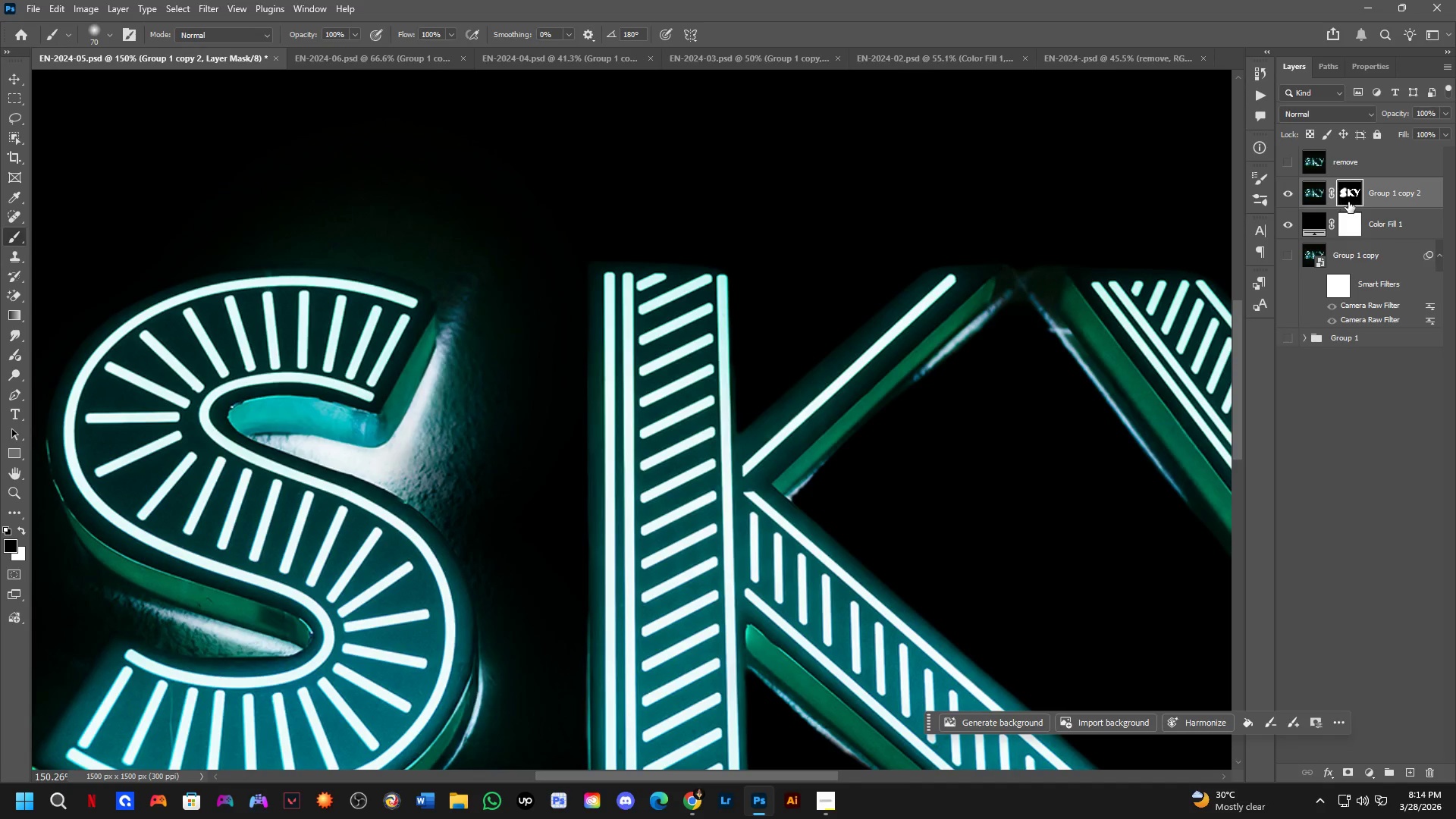 
hold_key(key=ControlLeft, duration=0.78)
 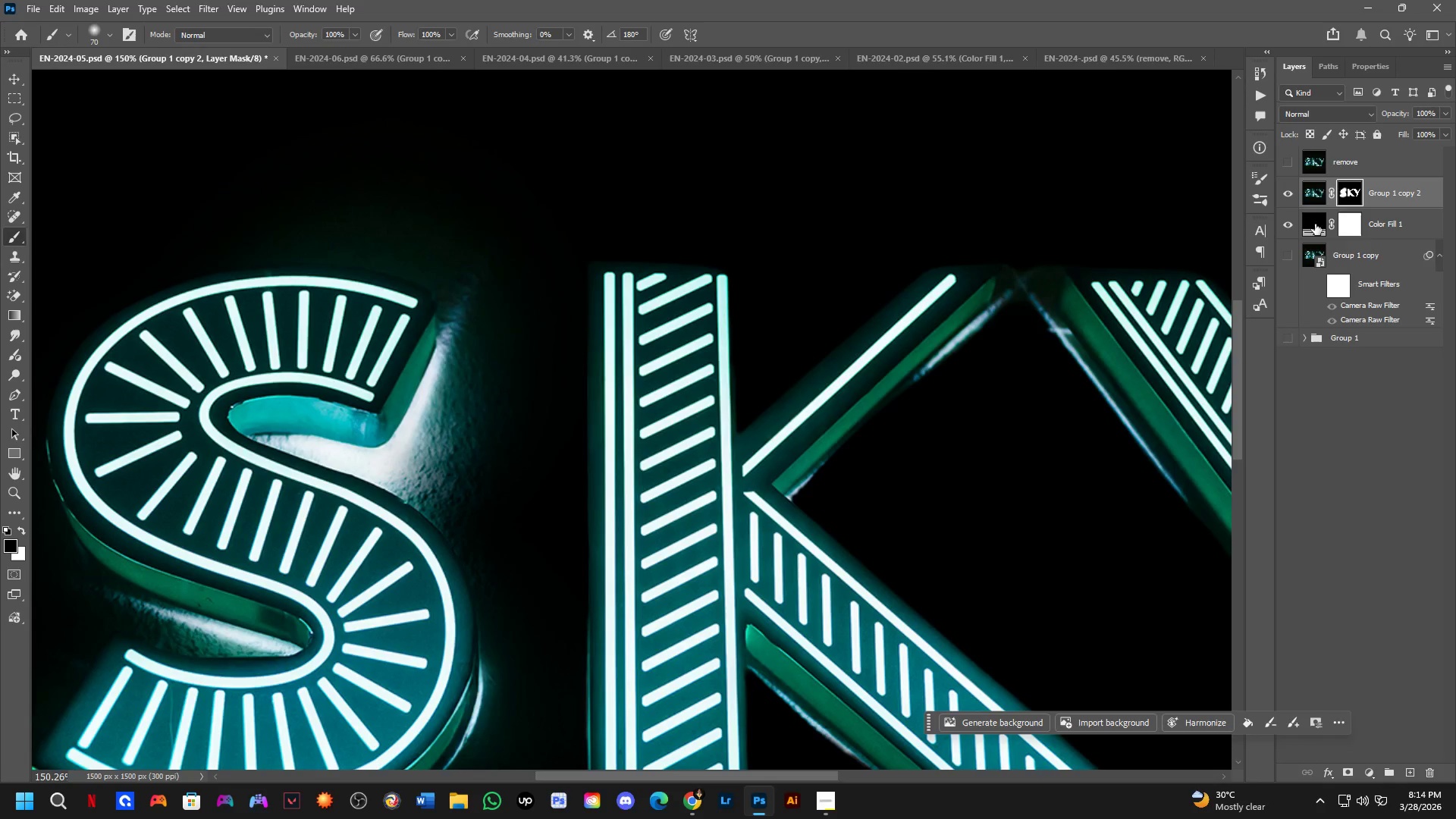 
scroll: coordinate [791, 400], scroll_direction: down, amount: 7.0
 